 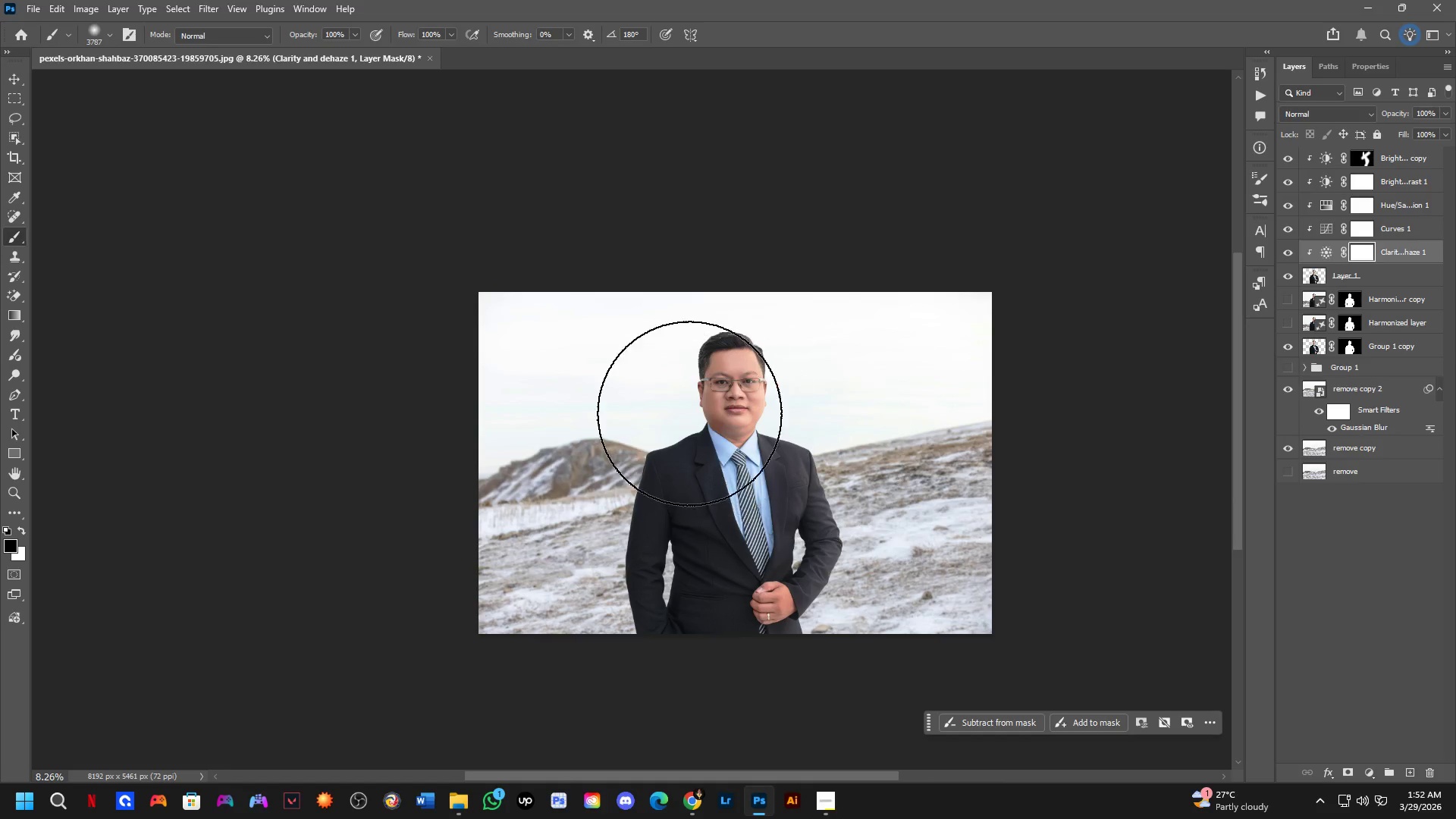 
scroll: coordinate [734, 377], scroll_direction: up, amount: 7.0
 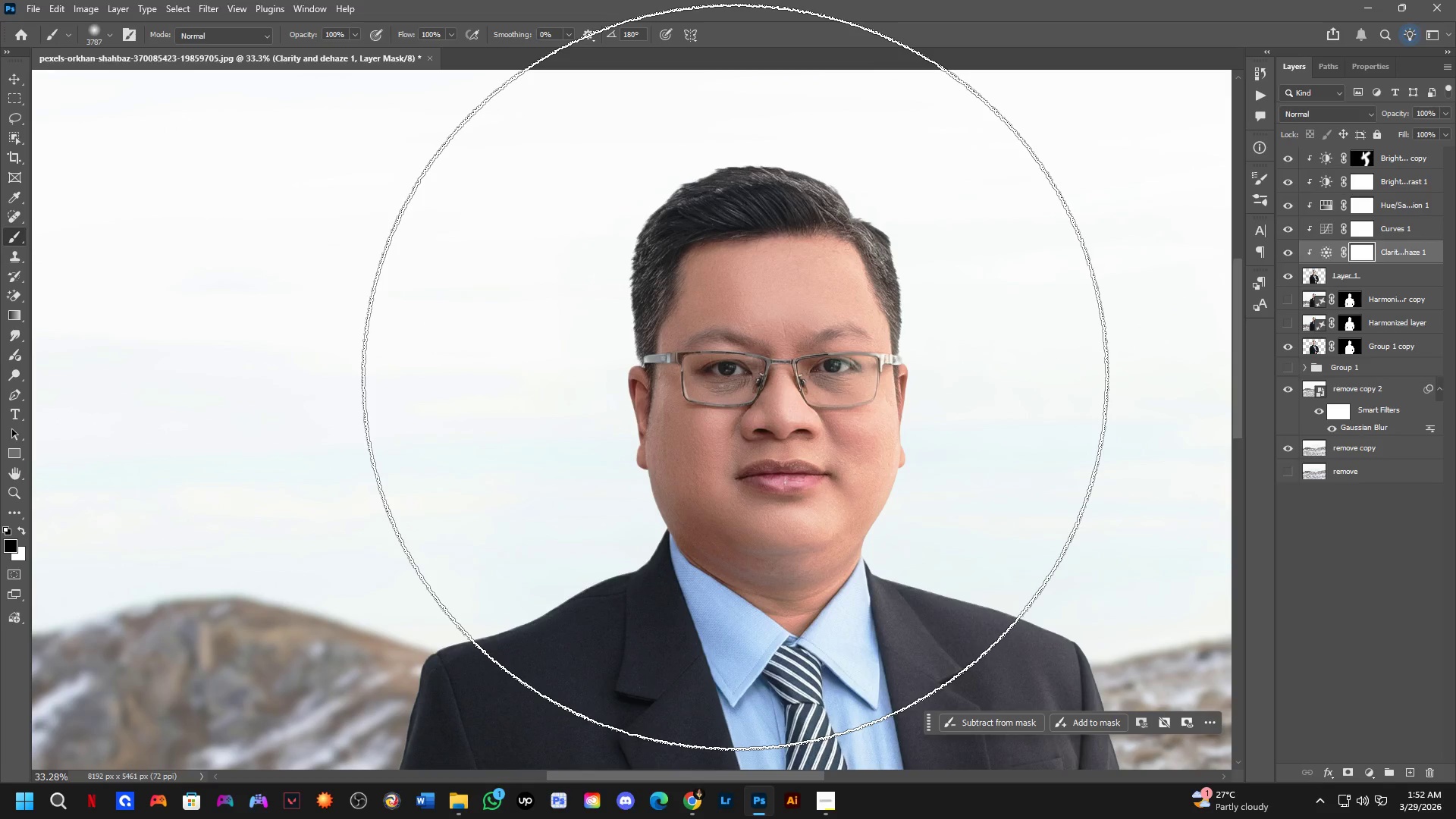 
key(Shift+ShiftLeft)
 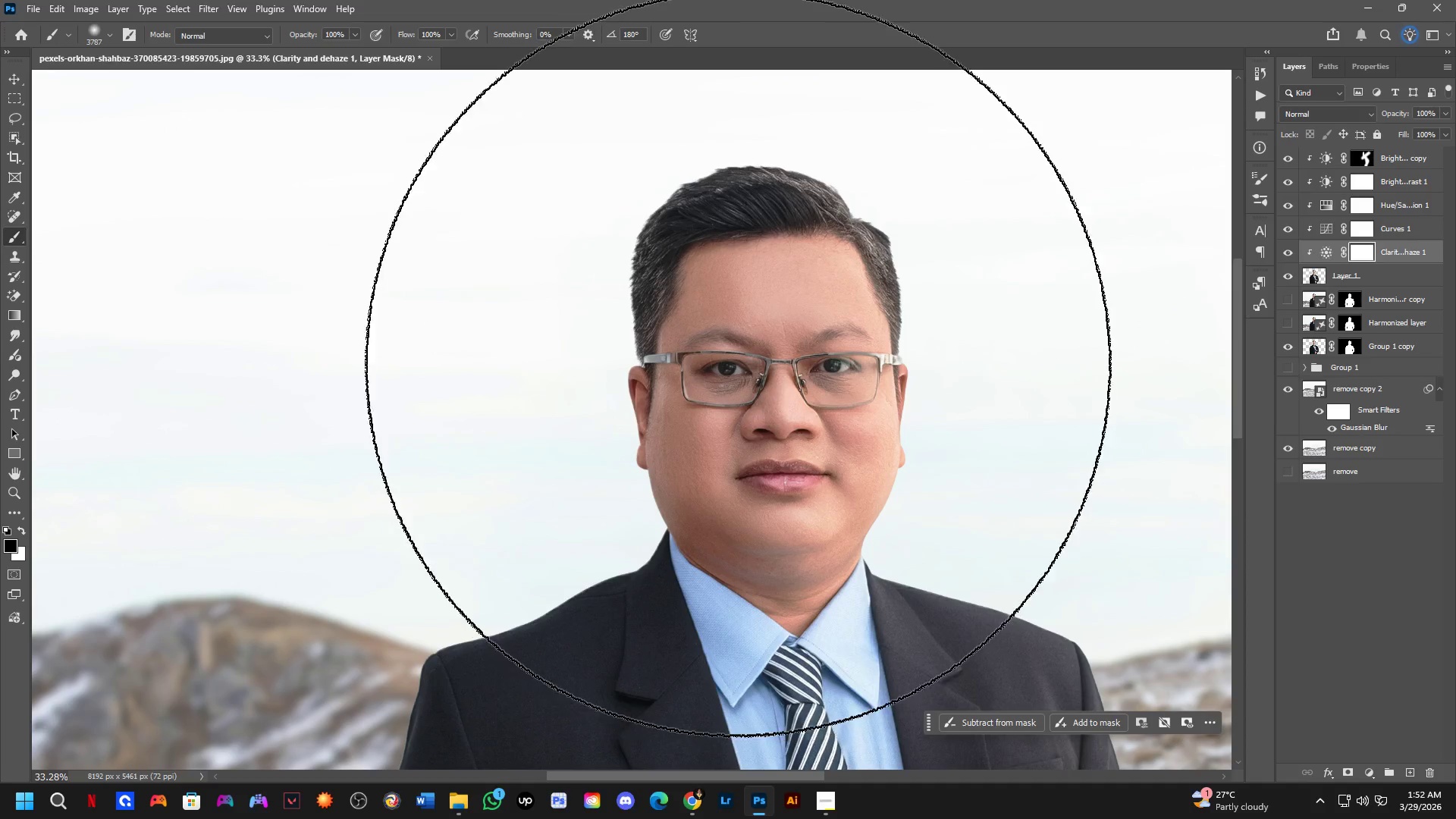 
scroll: coordinate [739, 357], scroll_direction: up, amount: 4.0
 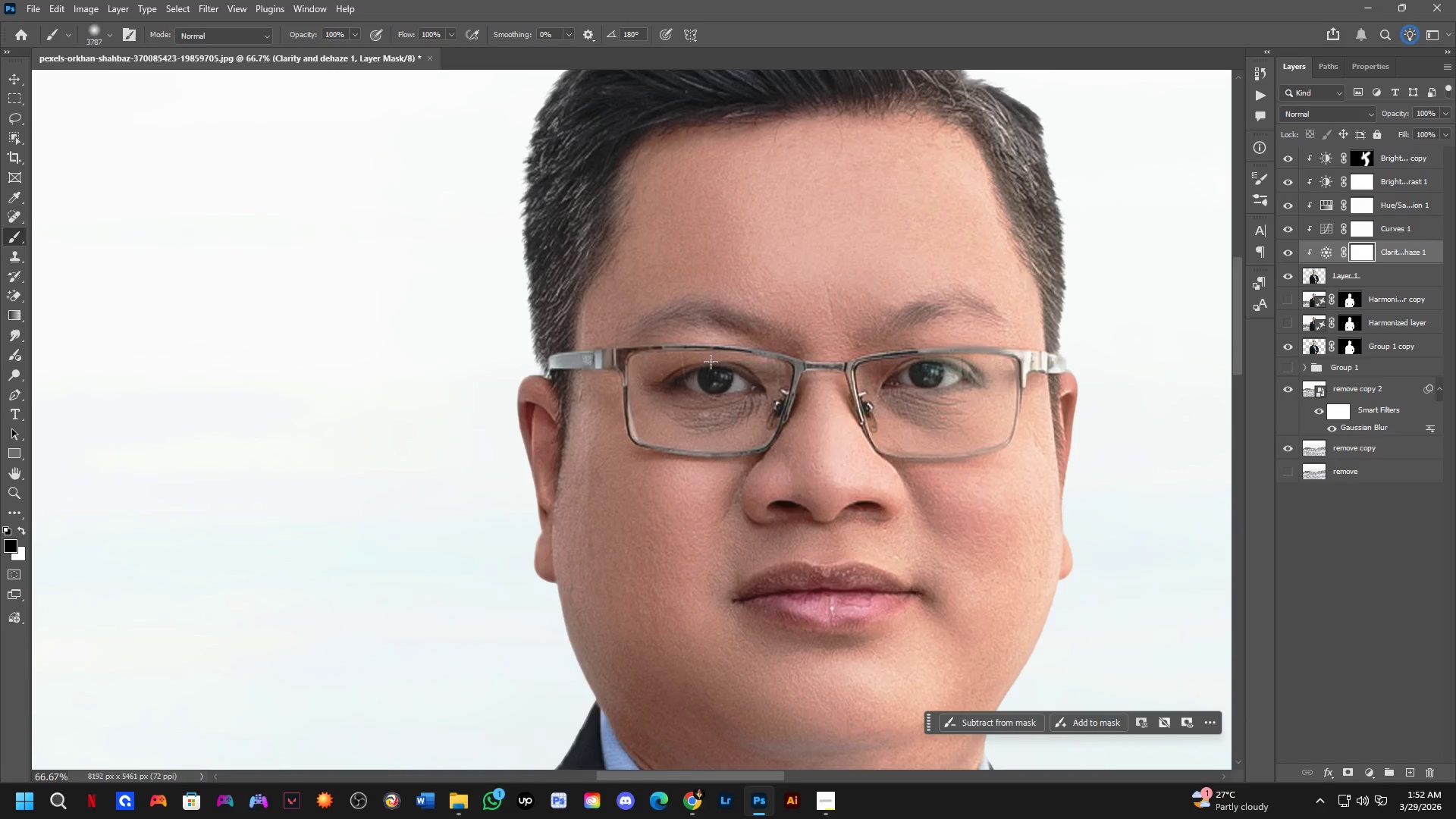 
key(Shift+ShiftLeft)
 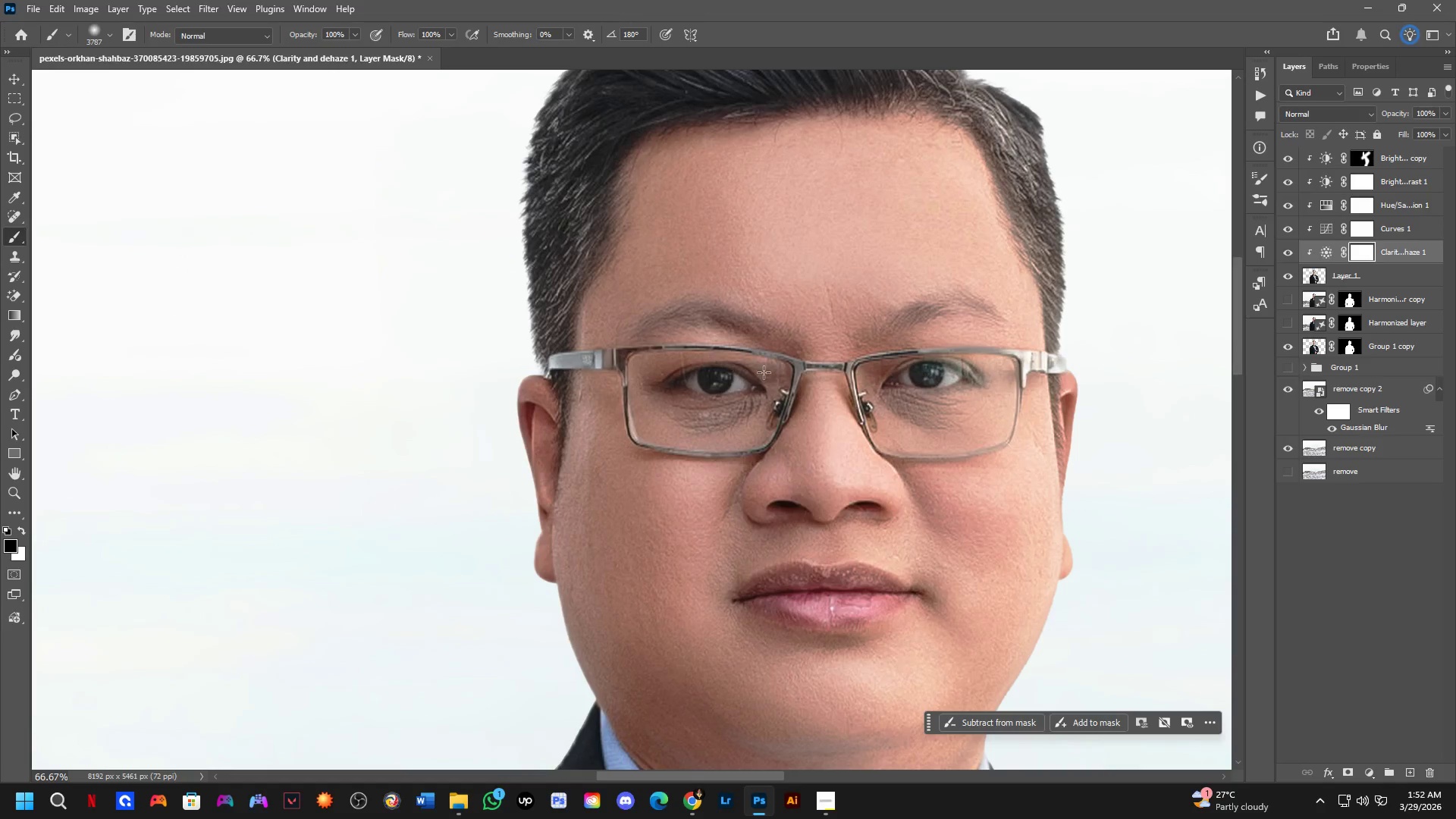 
key(Shift+ShiftLeft)
 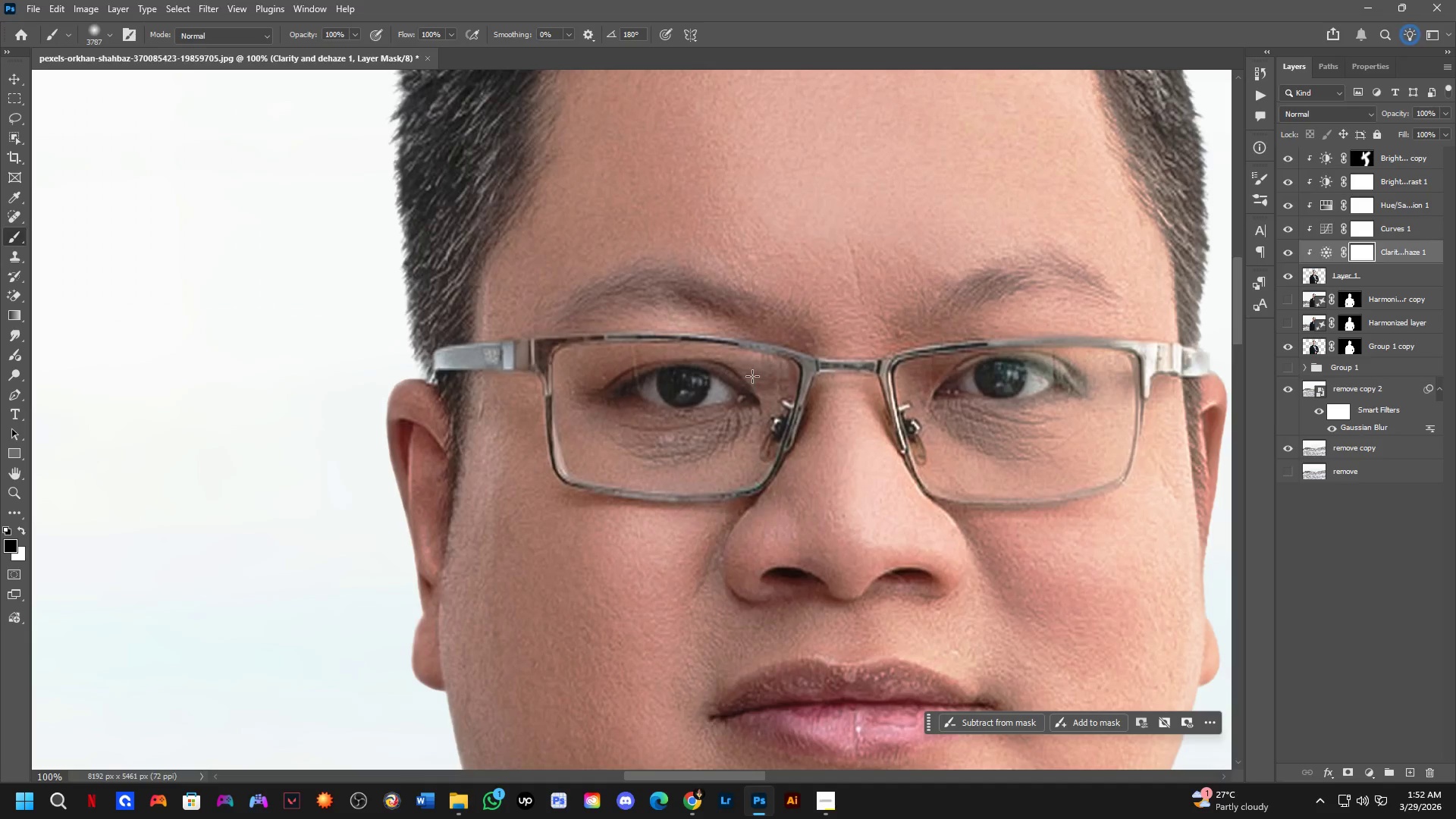 
hold_key(key=Space, duration=0.61)
 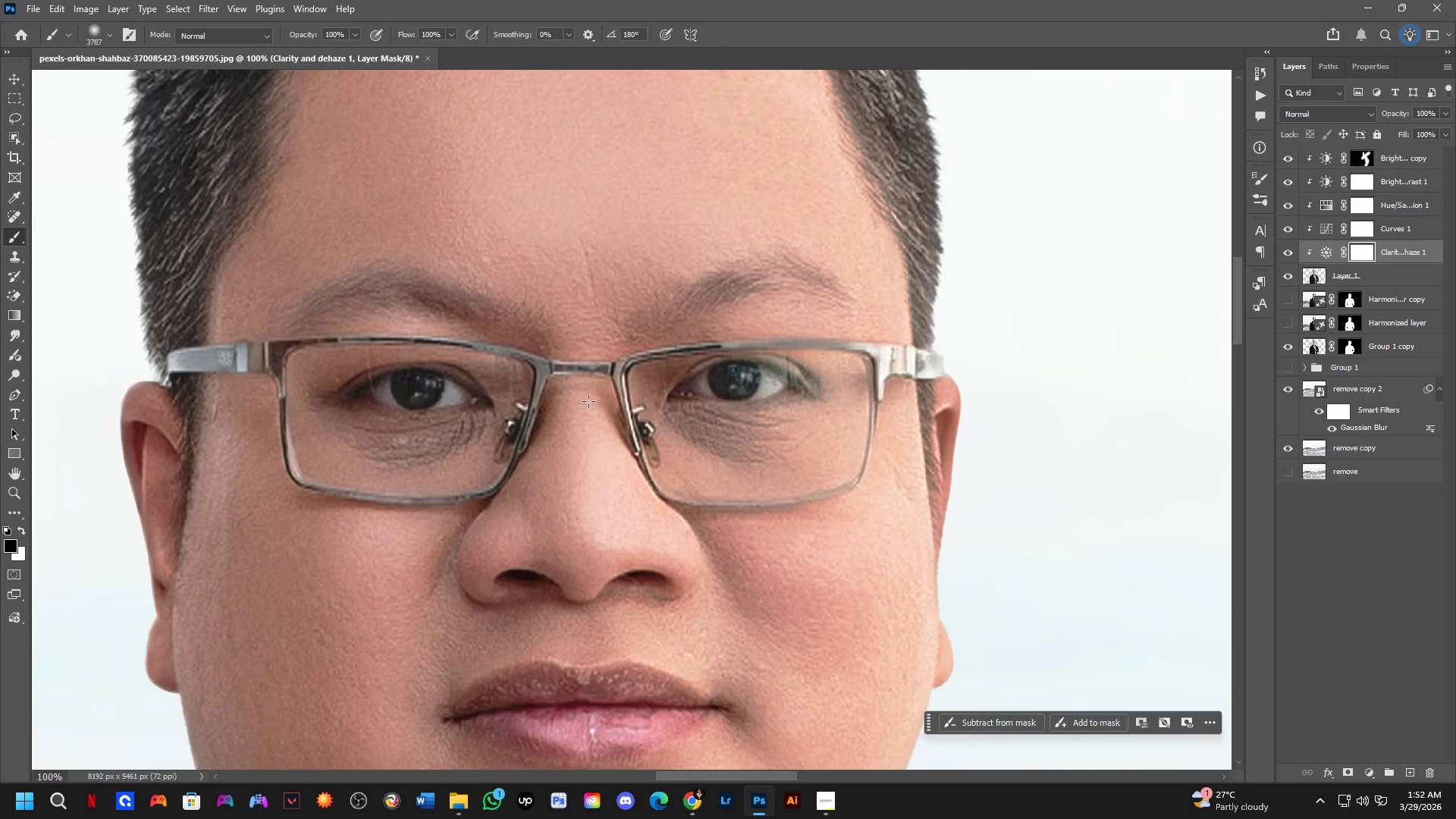 
left_click_drag(start_coordinate=[887, 472], to_coordinate=[621, 474])
 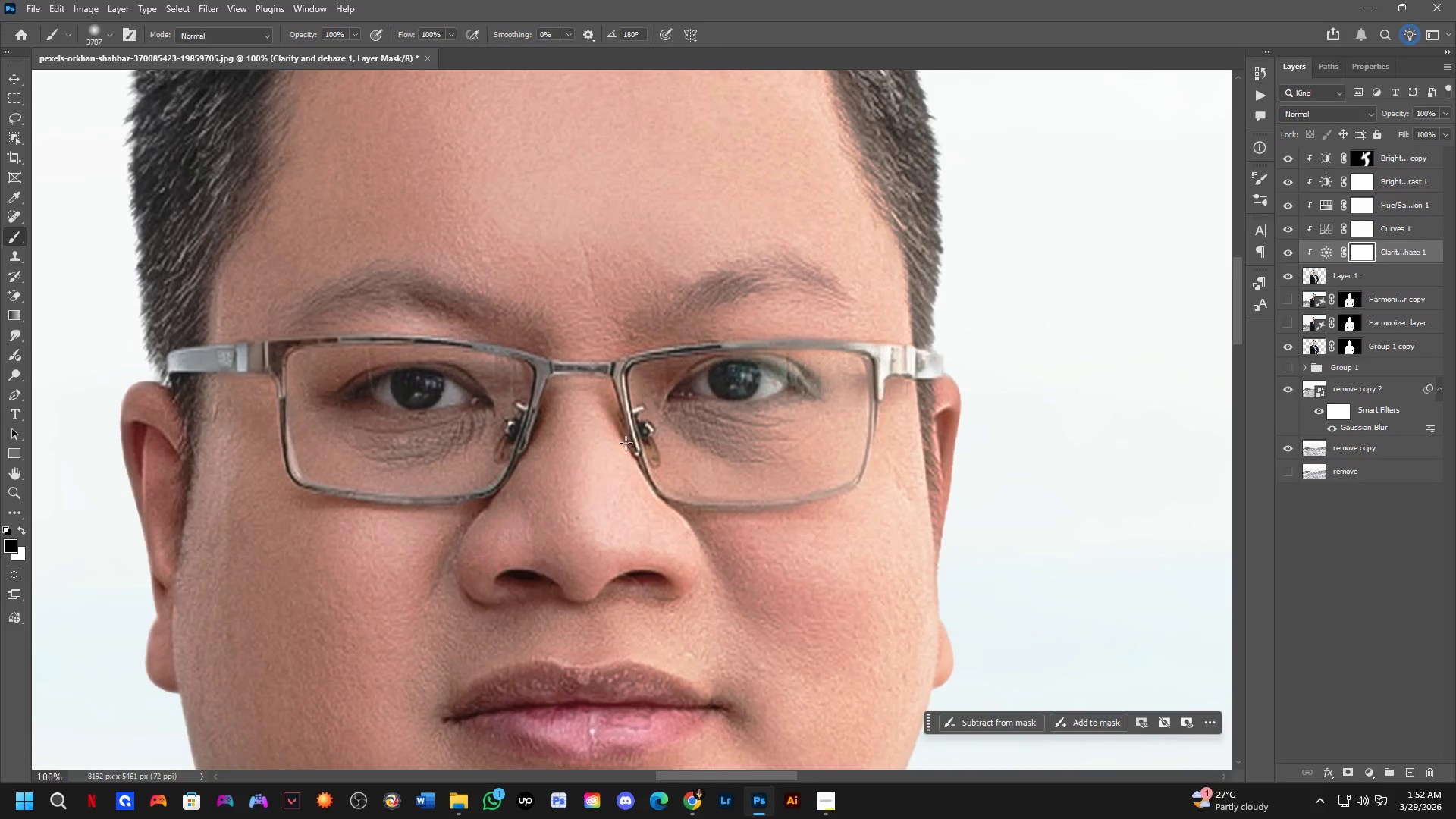 
scroll: coordinate [752, 376], scroll_direction: up, amount: 1.0
 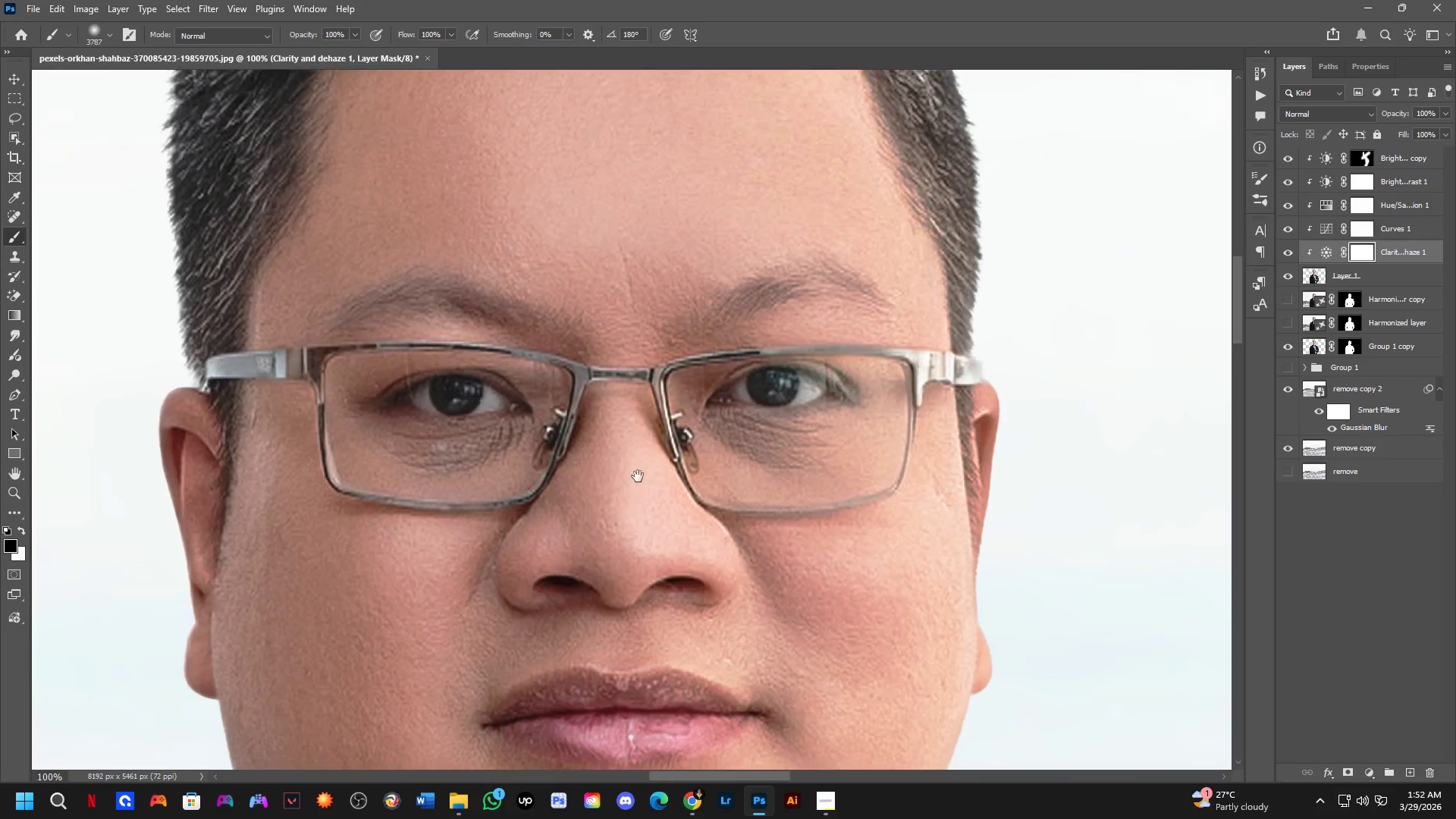 
hold_key(key=ShiftLeft, duration=0.47)
 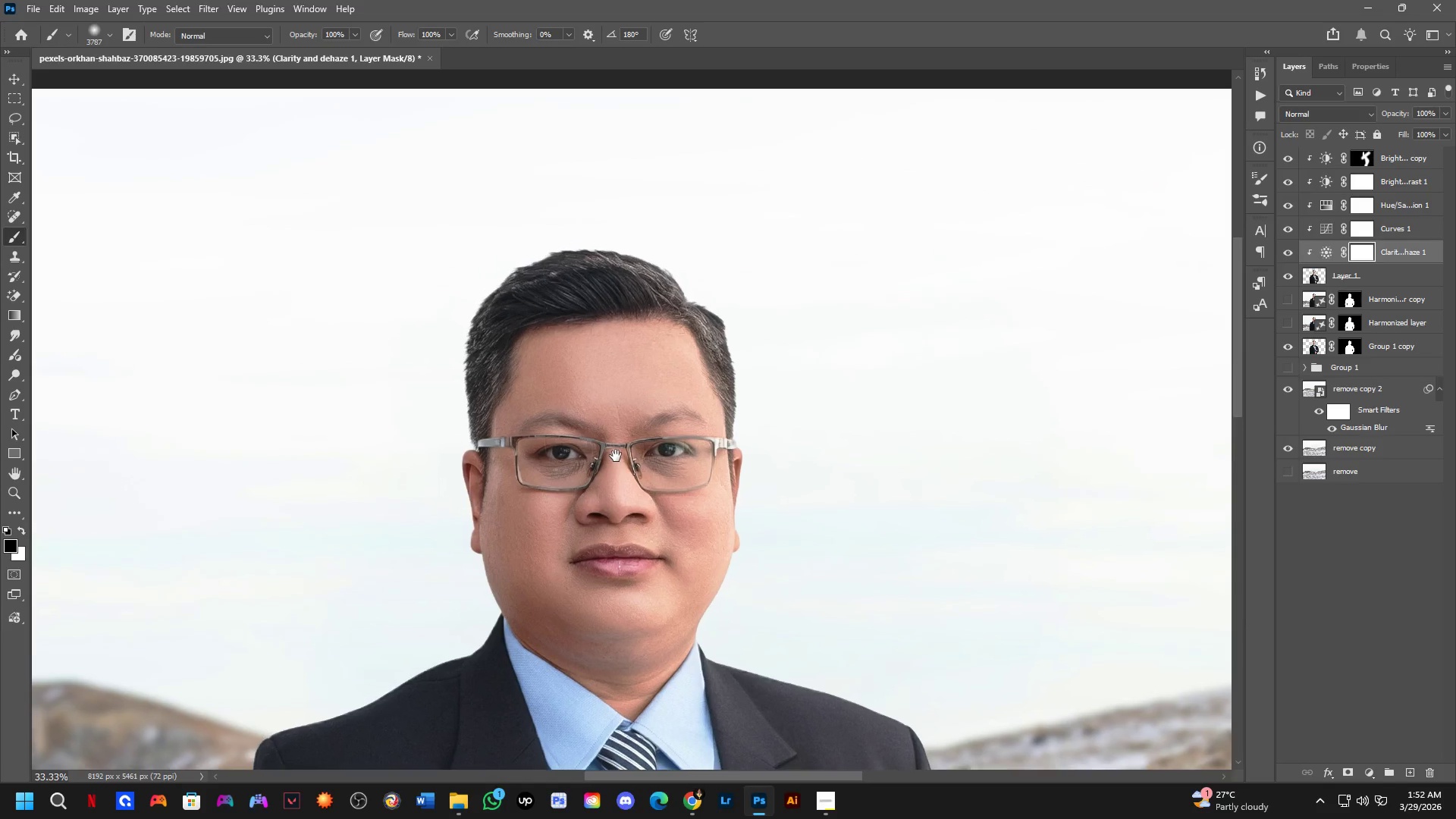 
hold_key(key=Space, duration=0.5)
 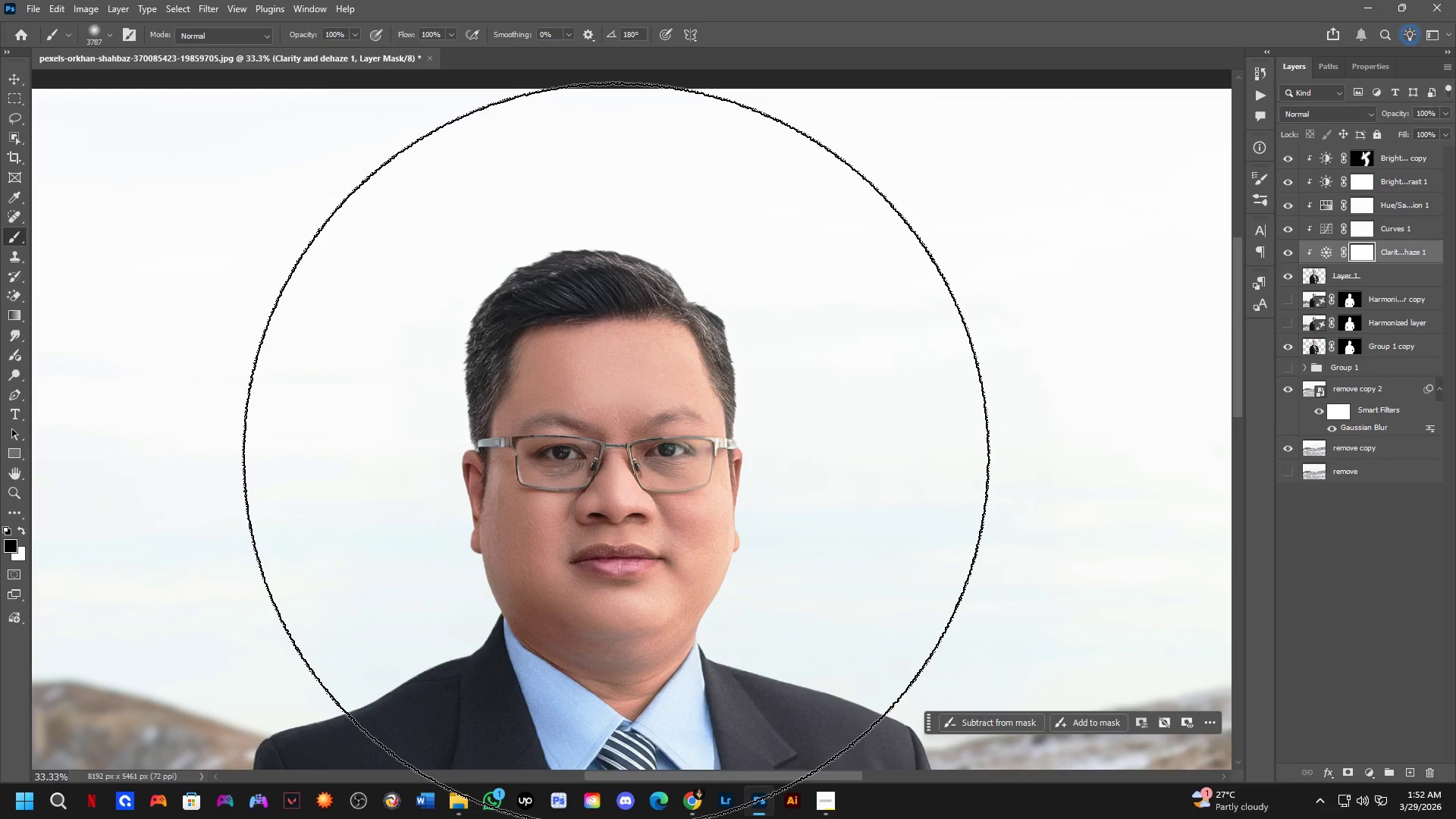 
left_click_drag(start_coordinate=[585, 400], to_coordinate=[616, 456])
 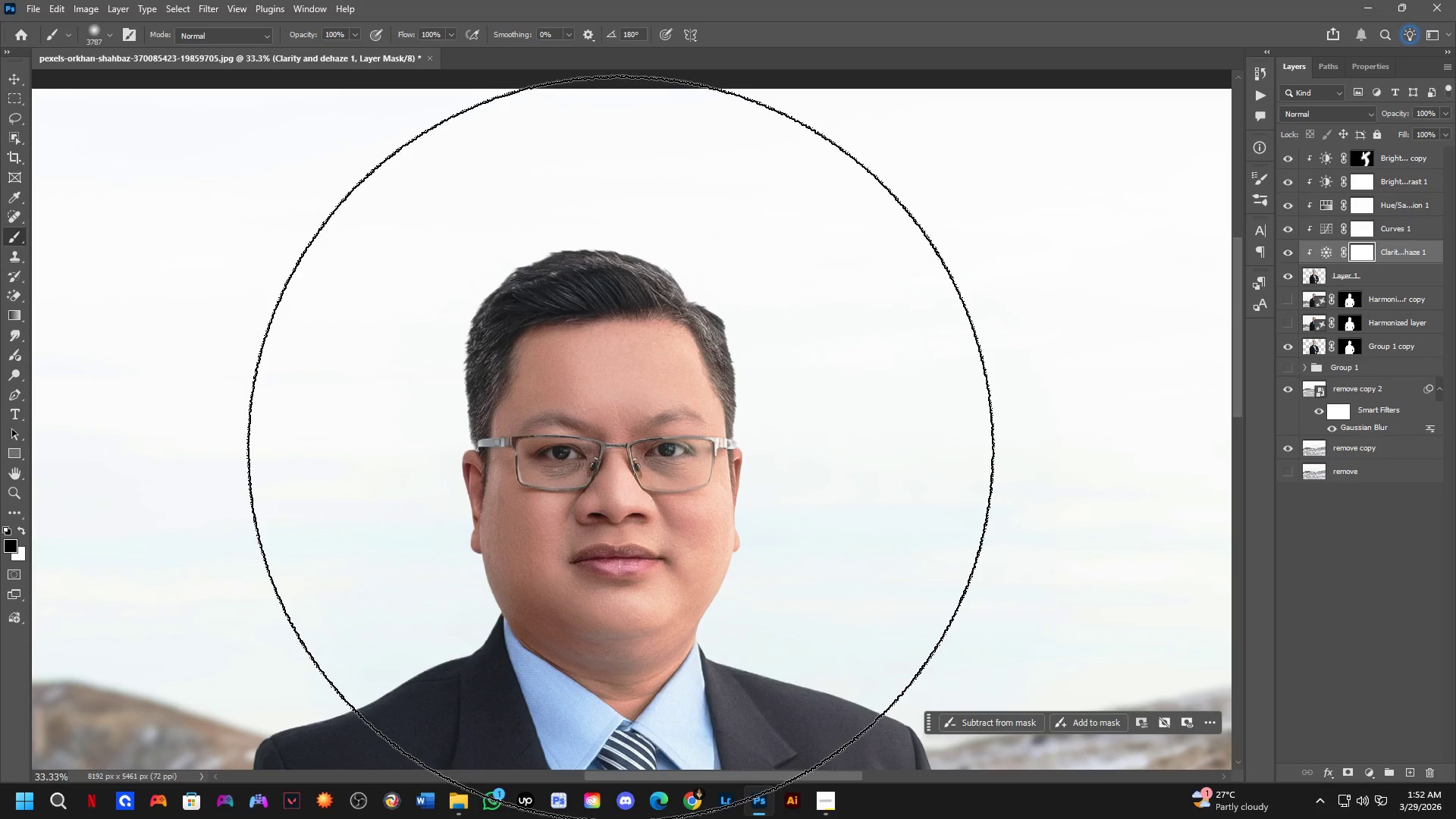 
scroll: coordinate [585, 400], scroll_direction: down, amount: 4.0
 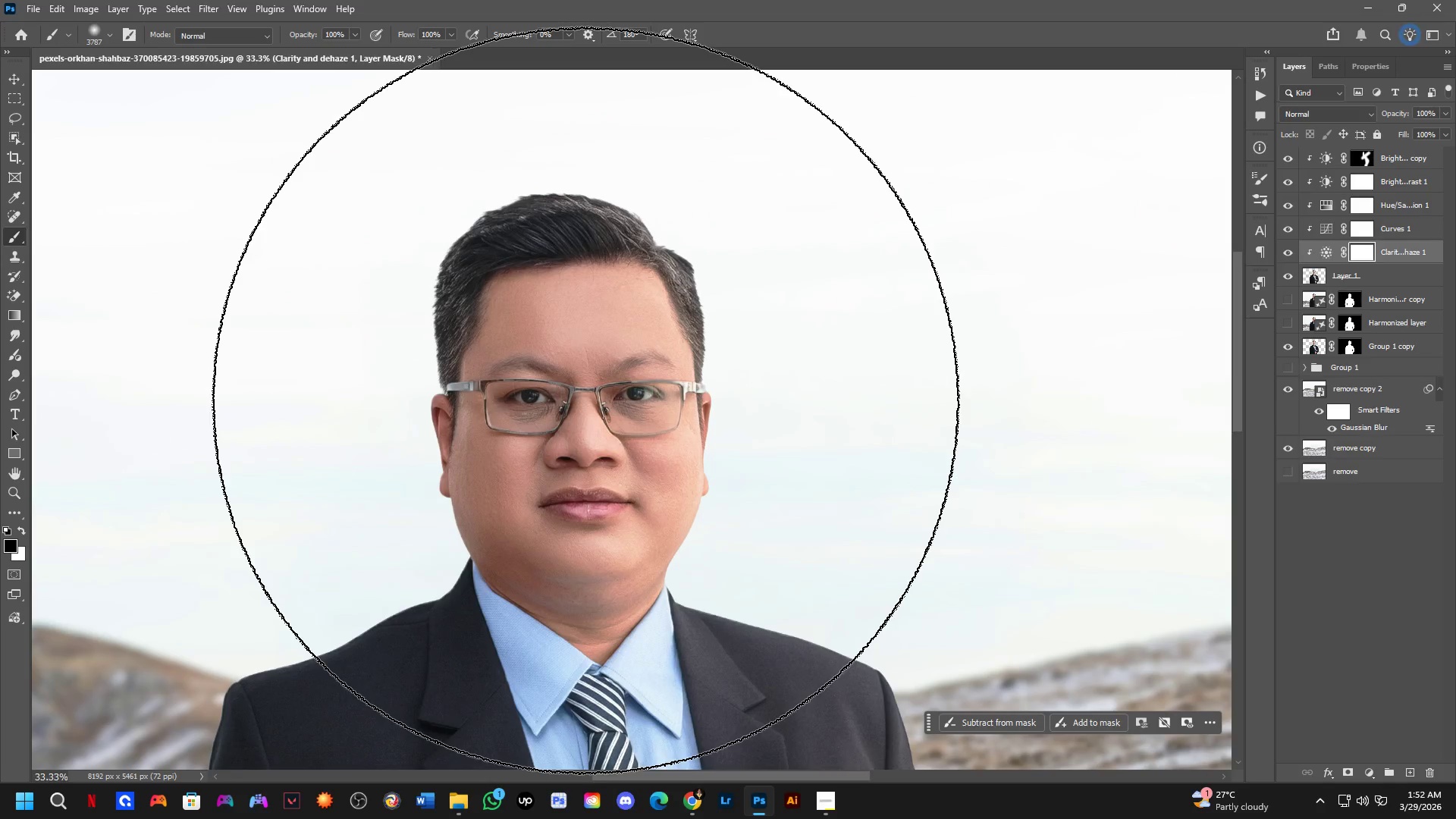 
key(Shift+ShiftLeft)
 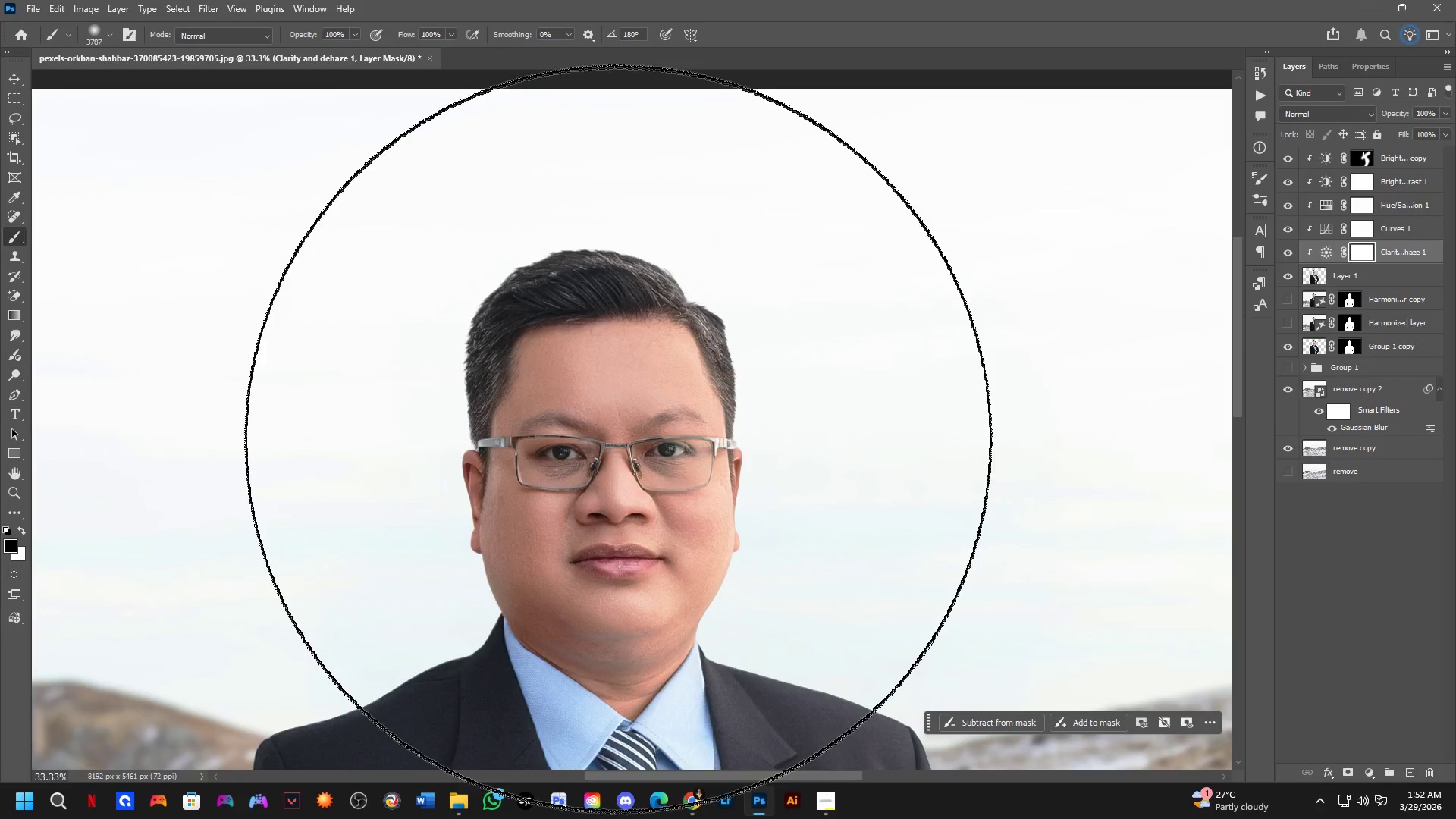 
scroll: coordinate [614, 432], scroll_direction: up, amount: 4.0
 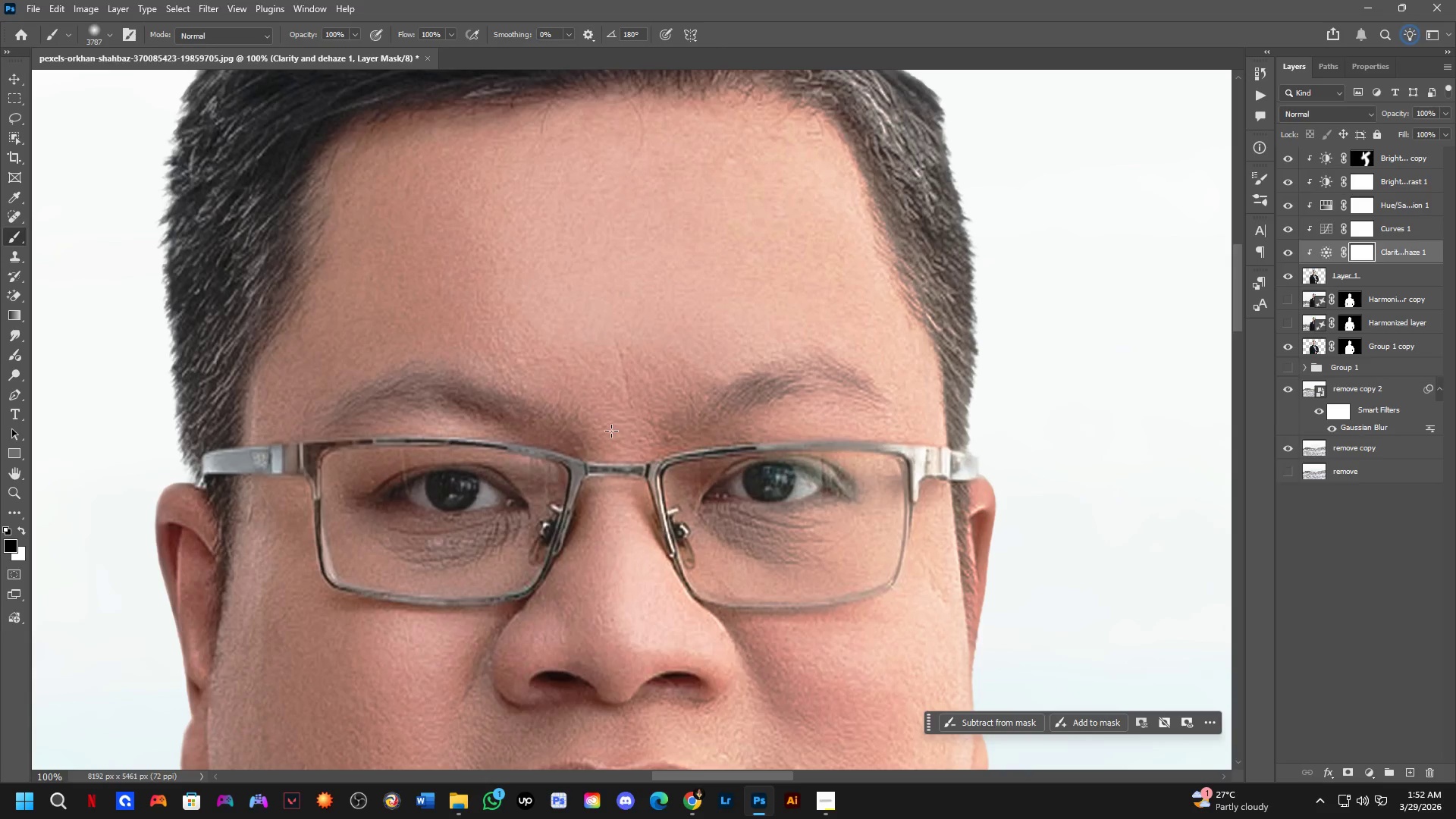 
hold_key(key=Space, duration=0.62)
 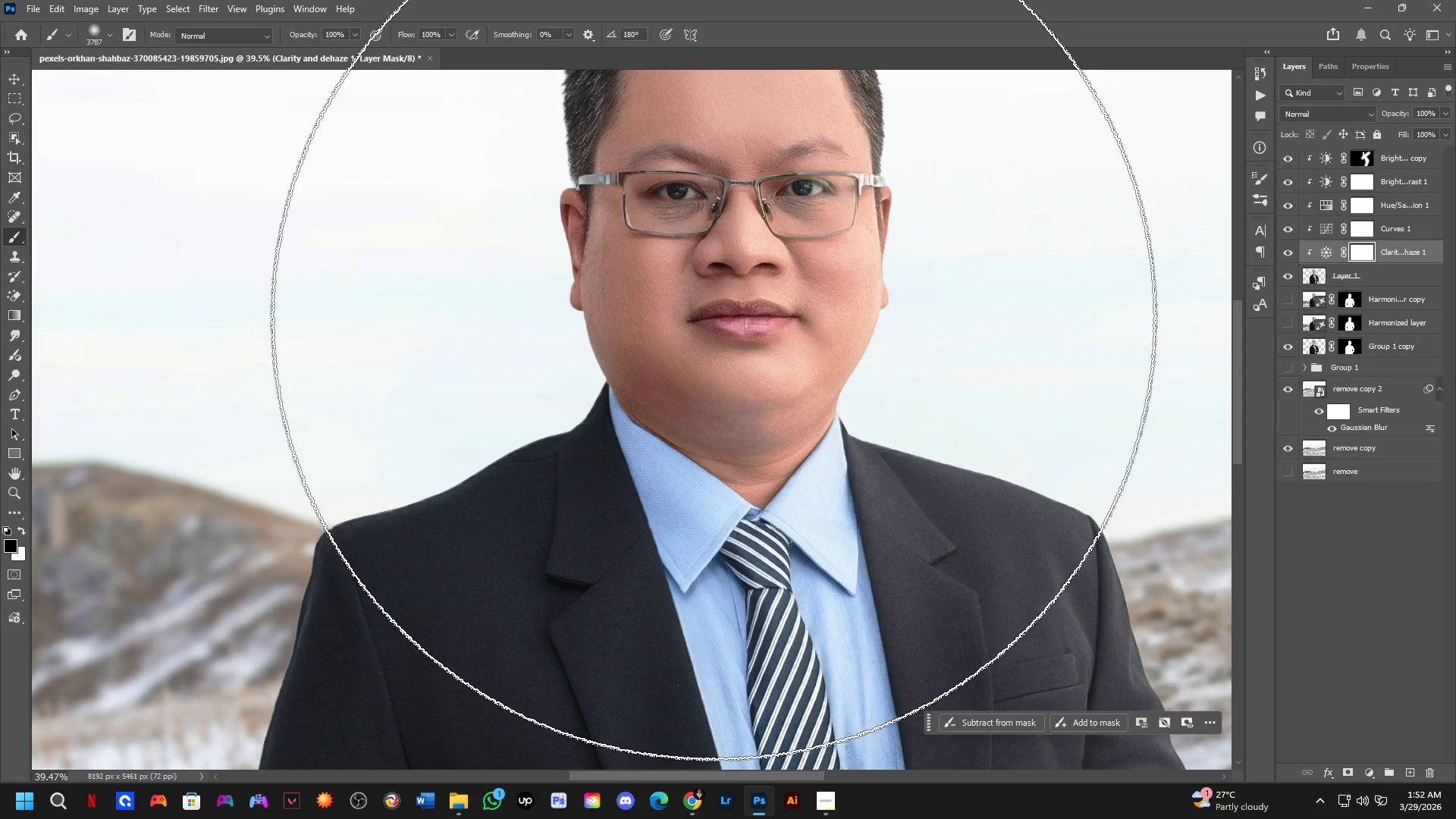 
left_click_drag(start_coordinate=[618, 477], to_coordinate=[758, 186])
 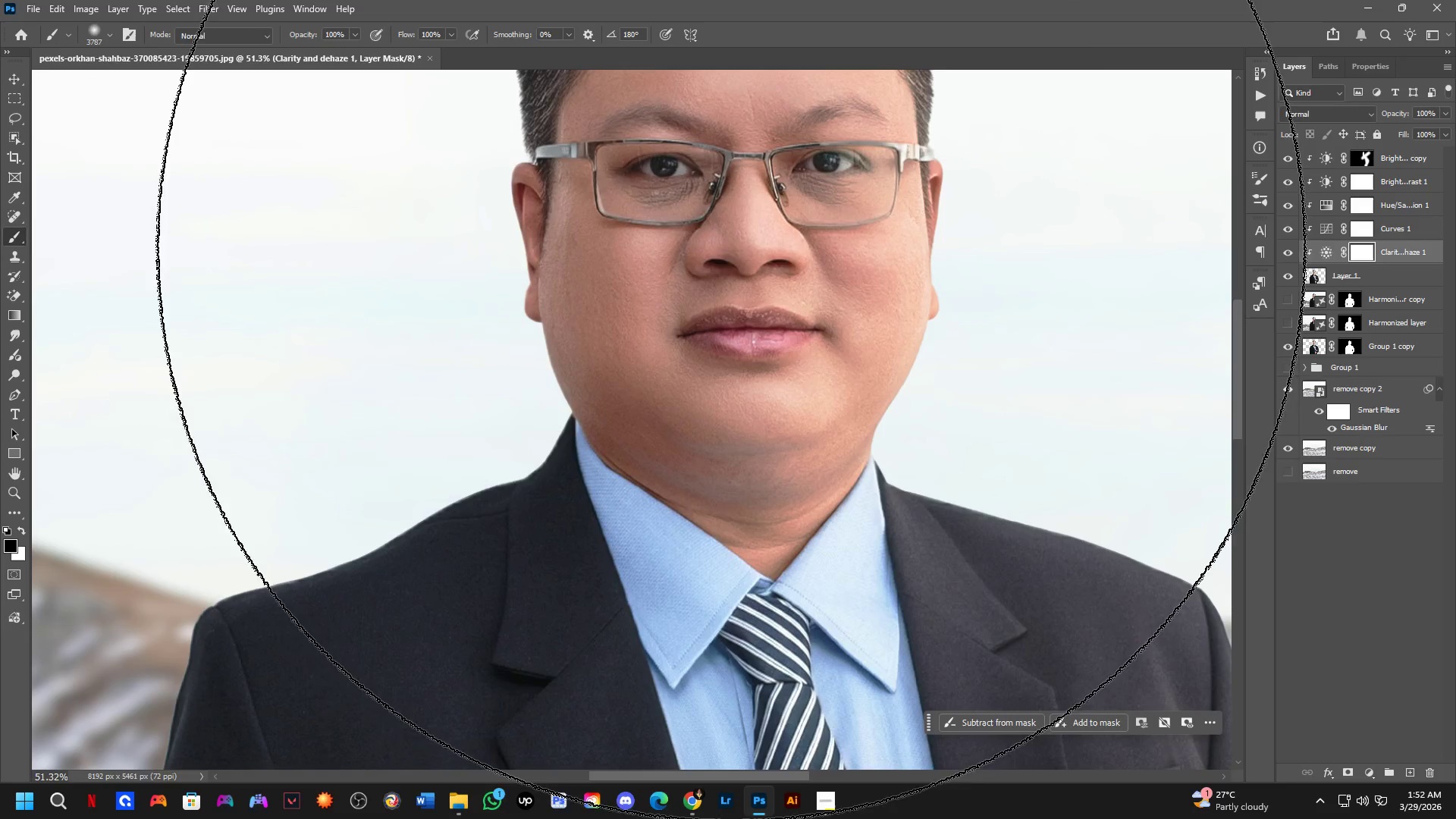 
scroll: coordinate [598, 424], scroll_direction: down, amount: 7.0
 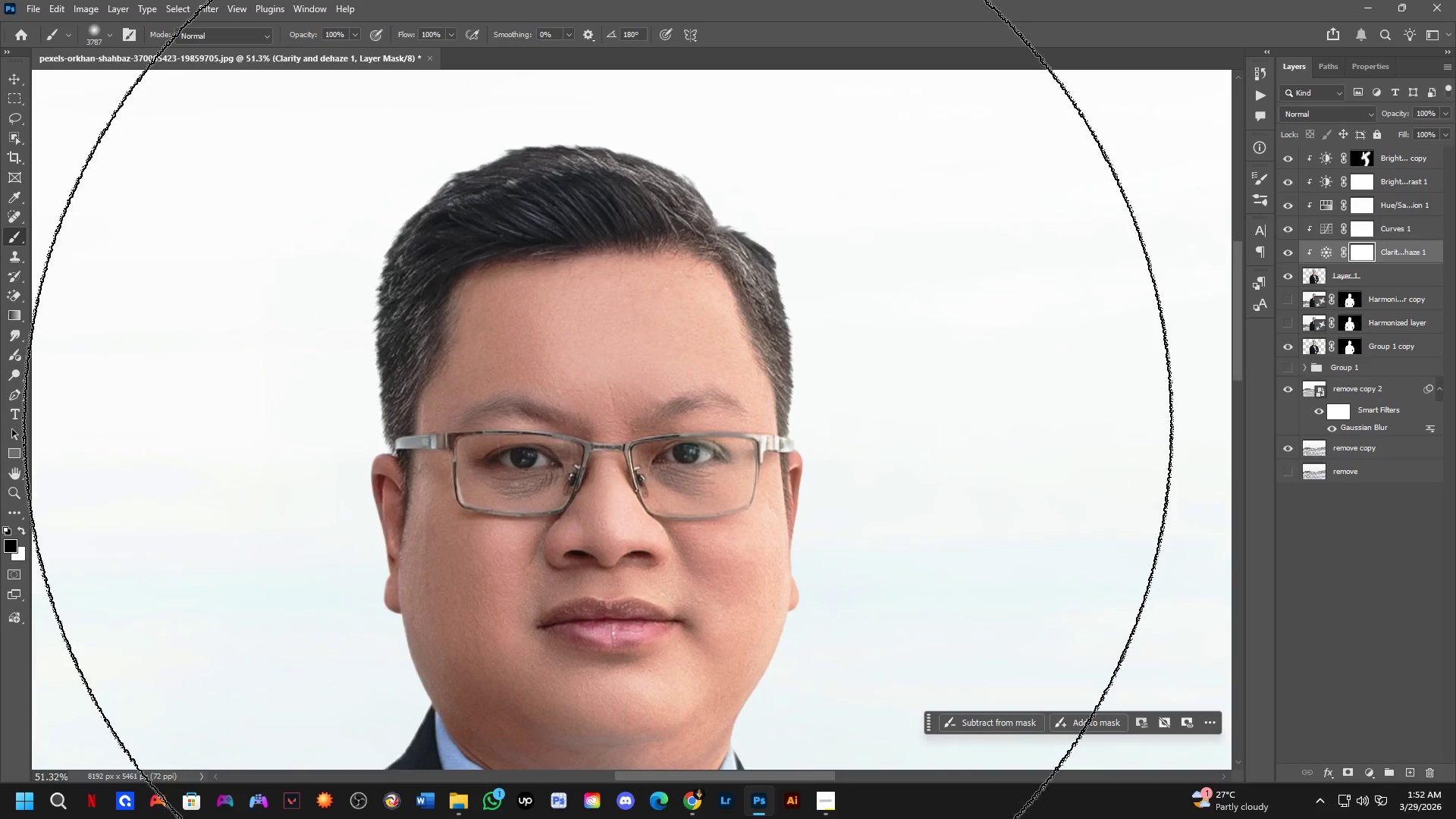 
hold_key(key=ShiftLeft, duration=0.33)
 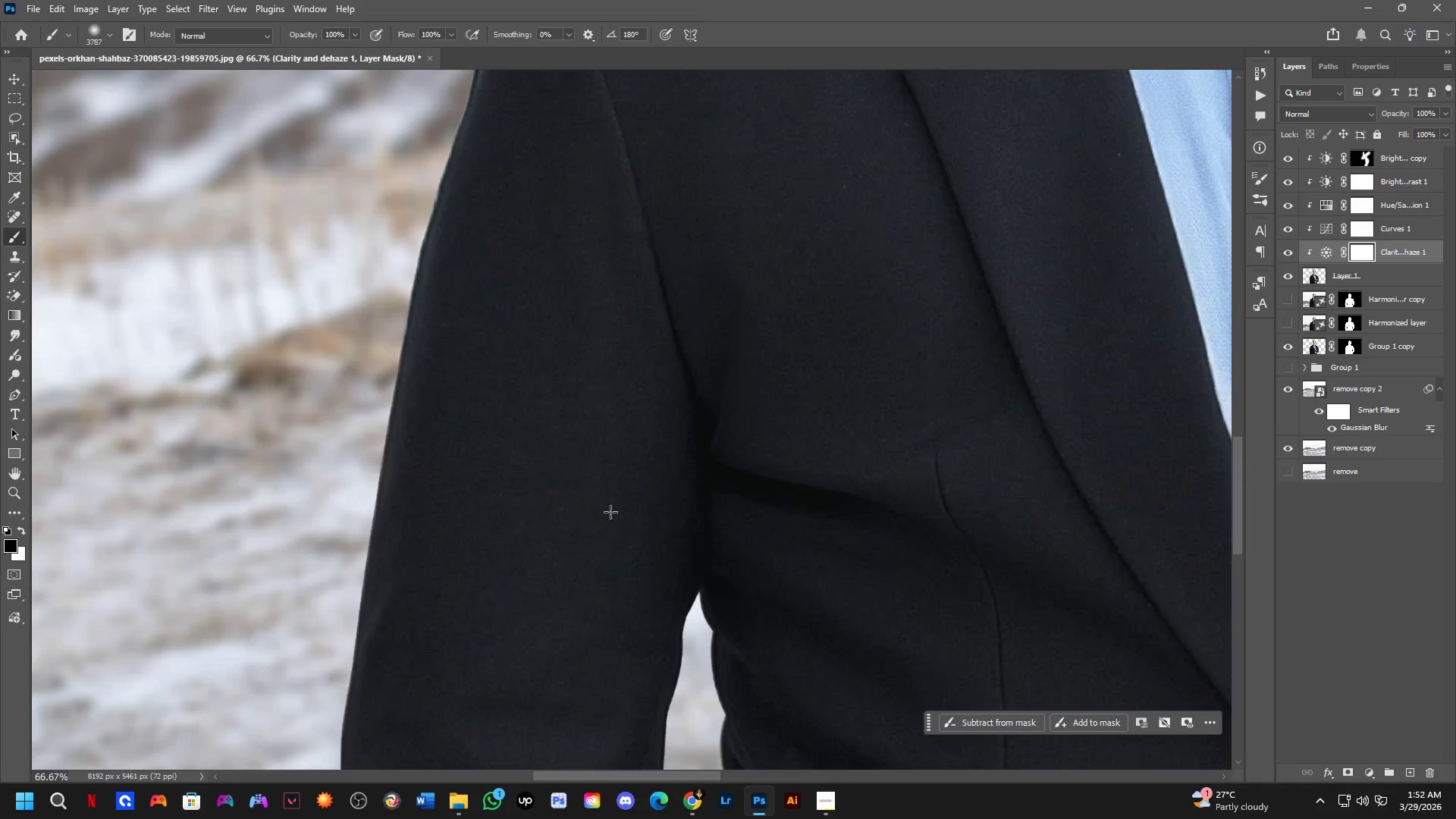 
hold_key(key=ShiftLeft, duration=0.56)
 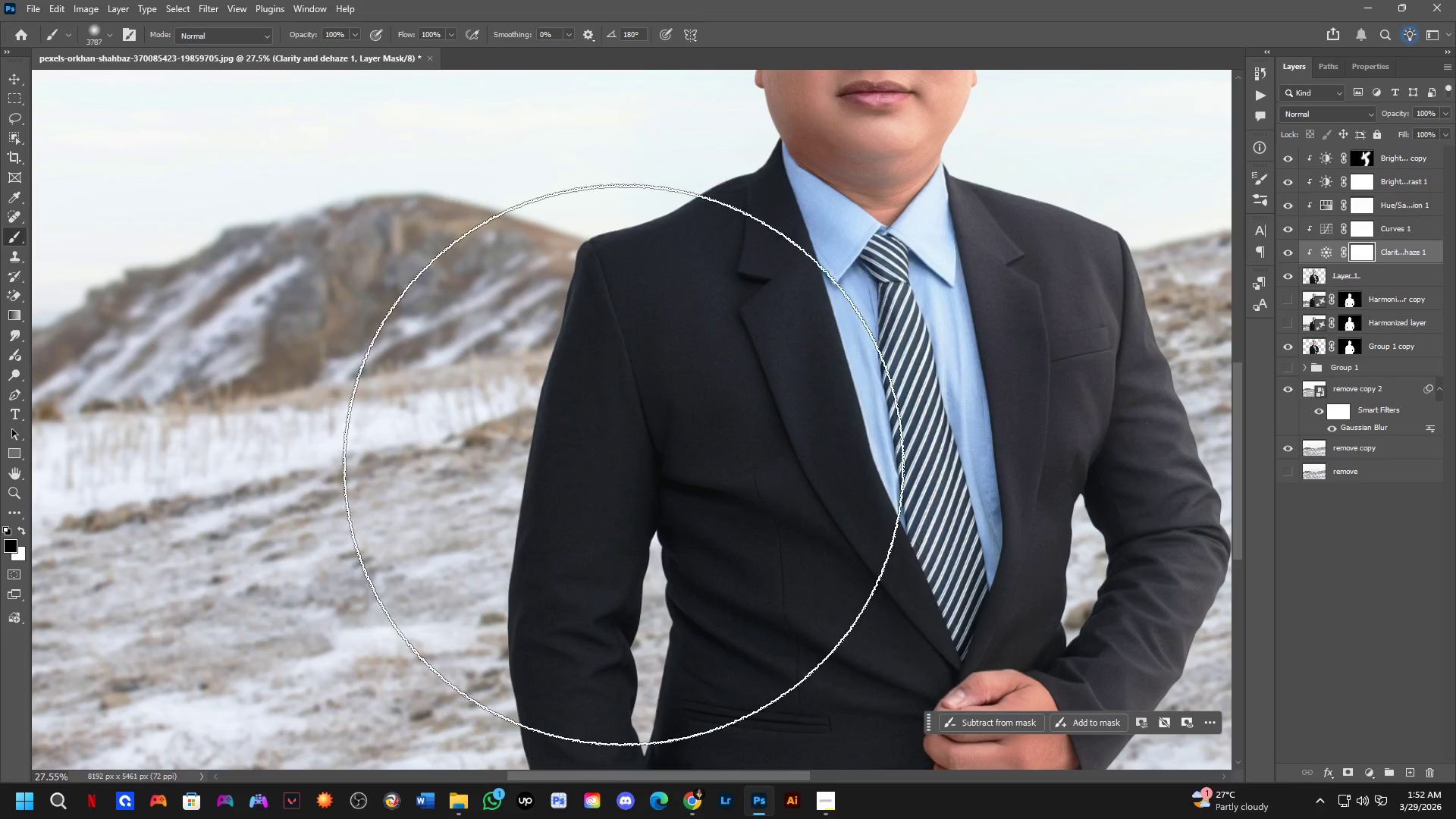 
scroll: coordinate [585, 535], scroll_direction: down, amount: 9.0
 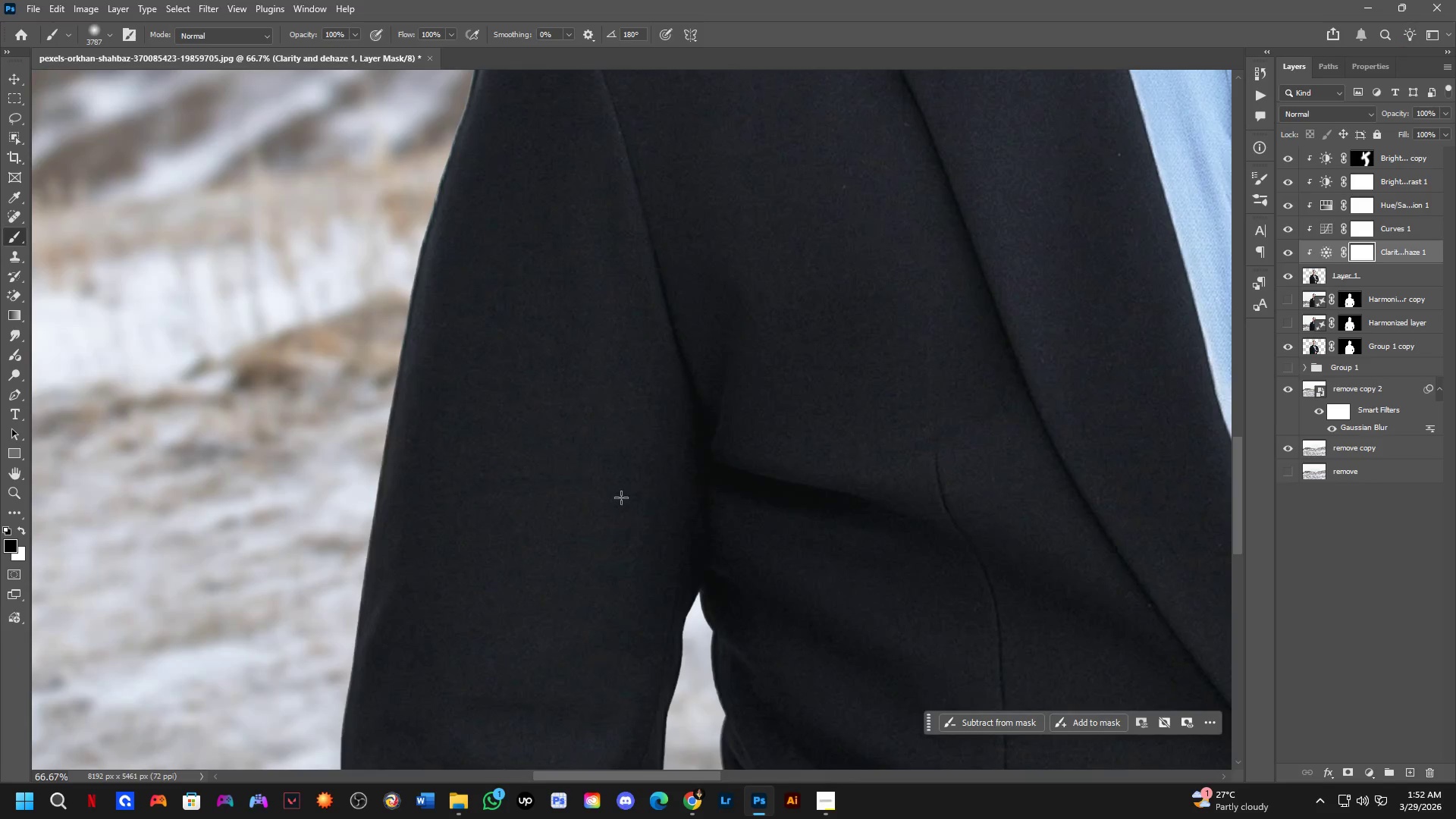 
hold_key(key=Space, duration=0.55)
 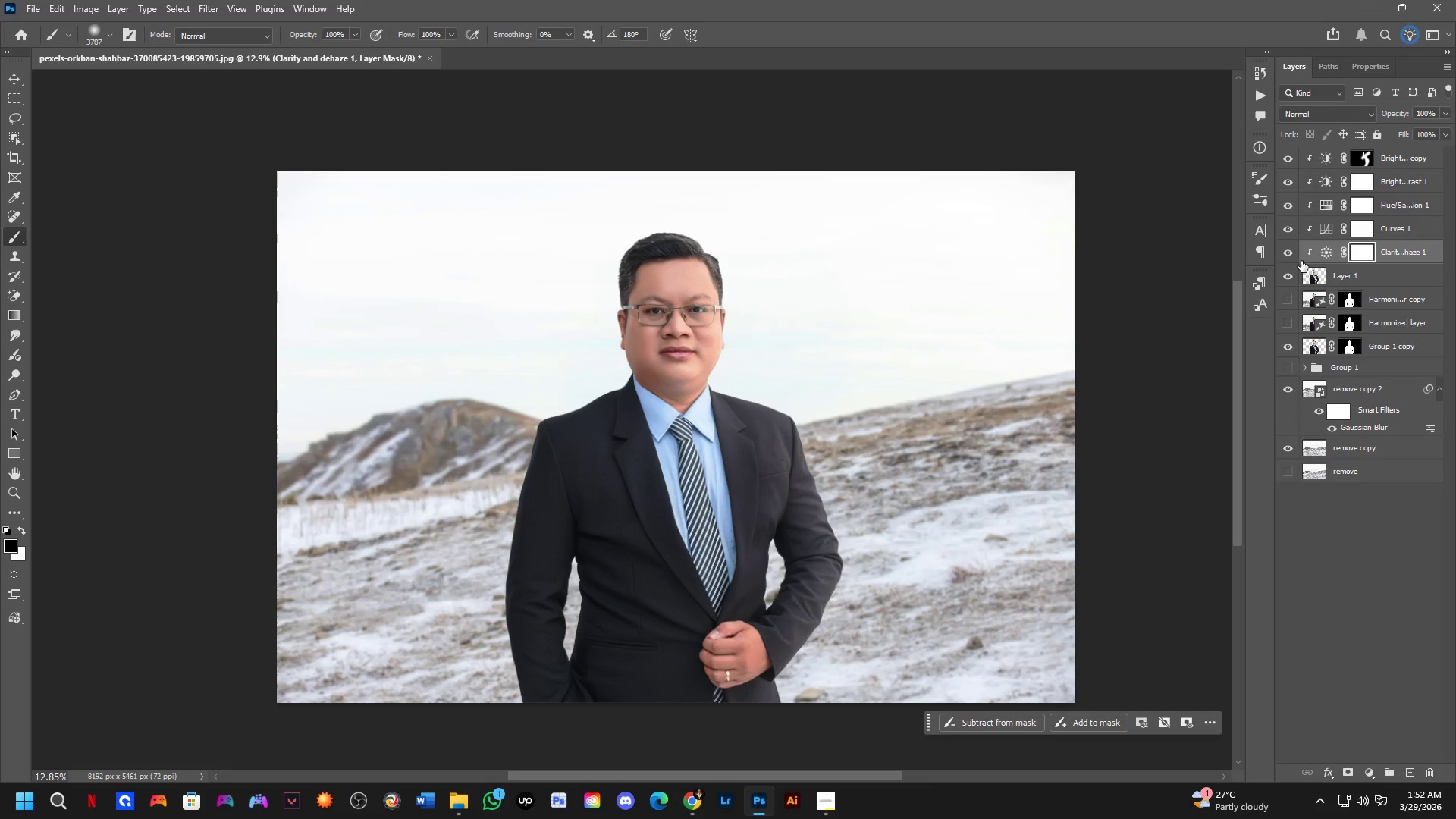 
left_click_drag(start_coordinate=[840, 458], to_coordinate=[777, 519])
 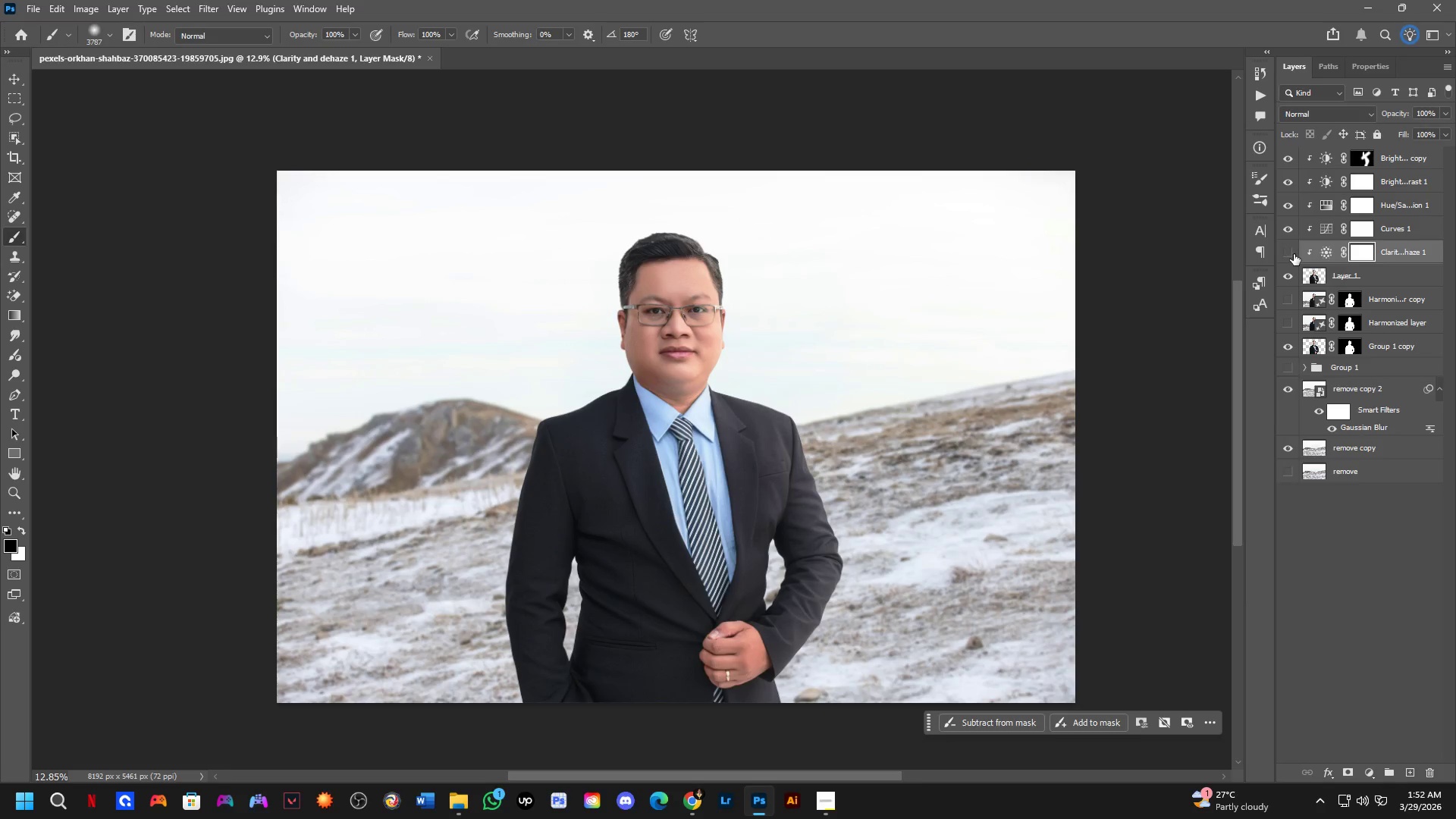 
scroll: coordinate [623, 465], scroll_direction: down, amount: 13.0
 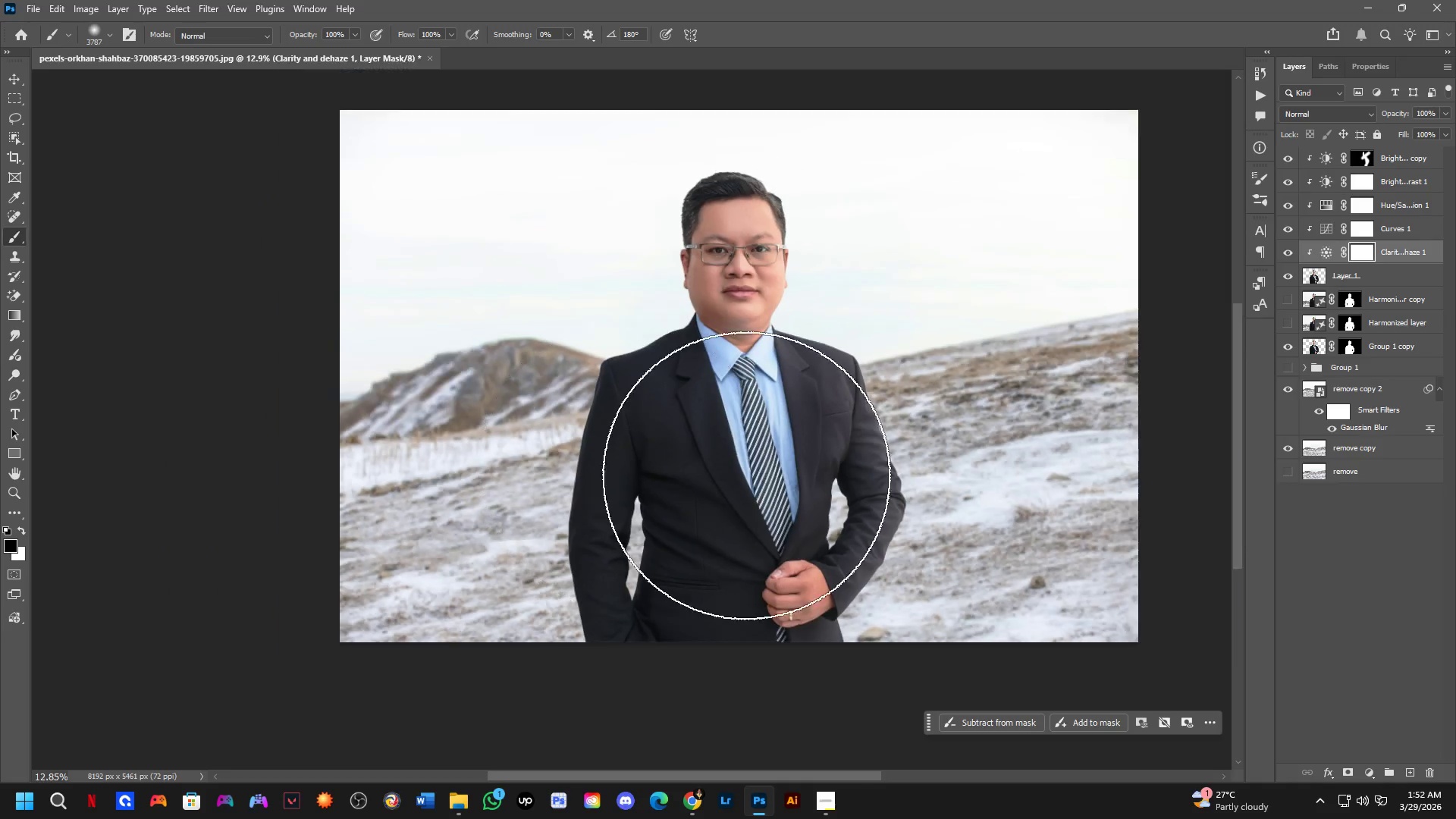 
double_click([1294, 254])
 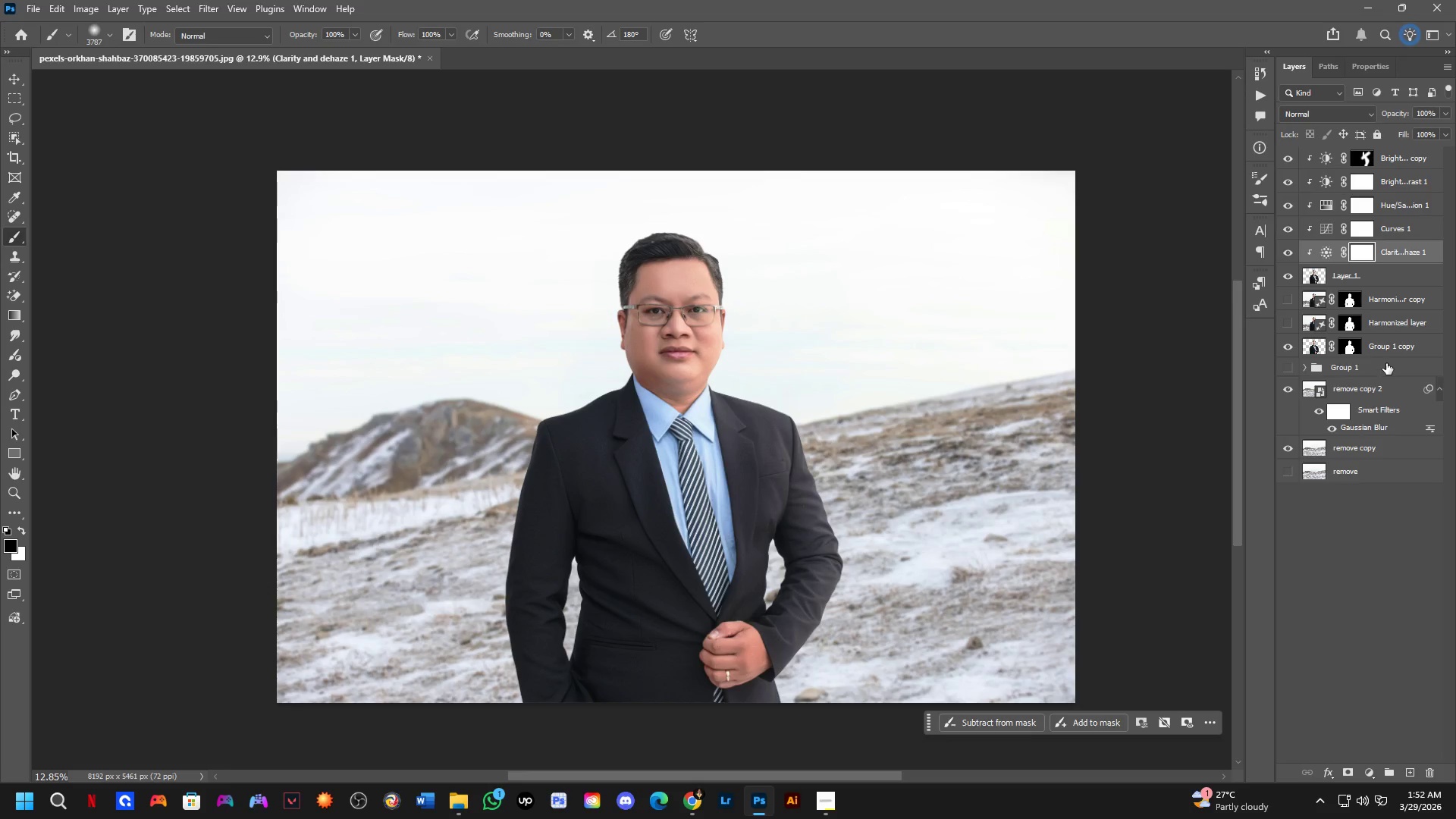 
left_click([1392, 354])
 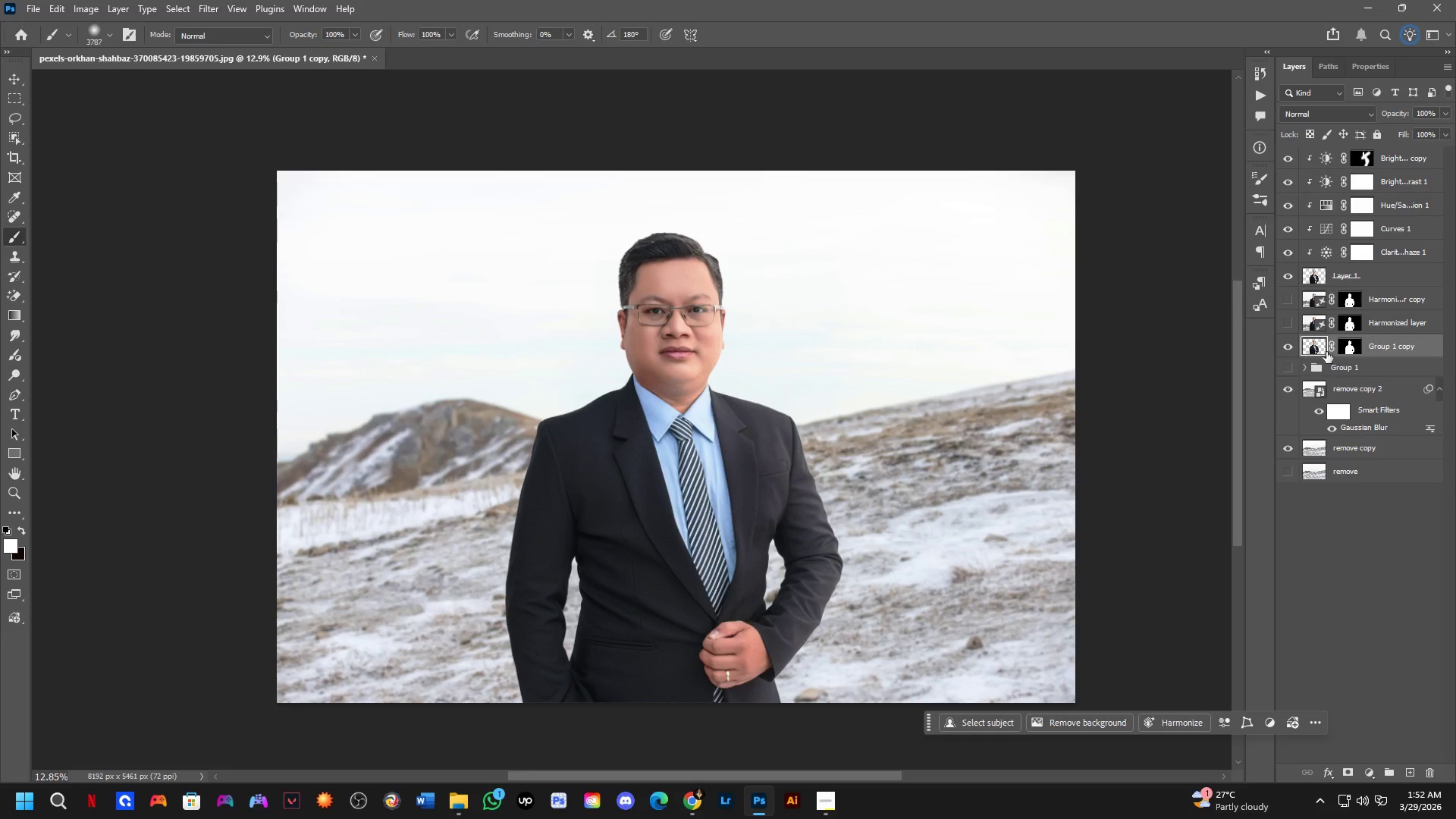 
left_click_drag(start_coordinate=[1376, 347], to_coordinate=[1376, 86])
 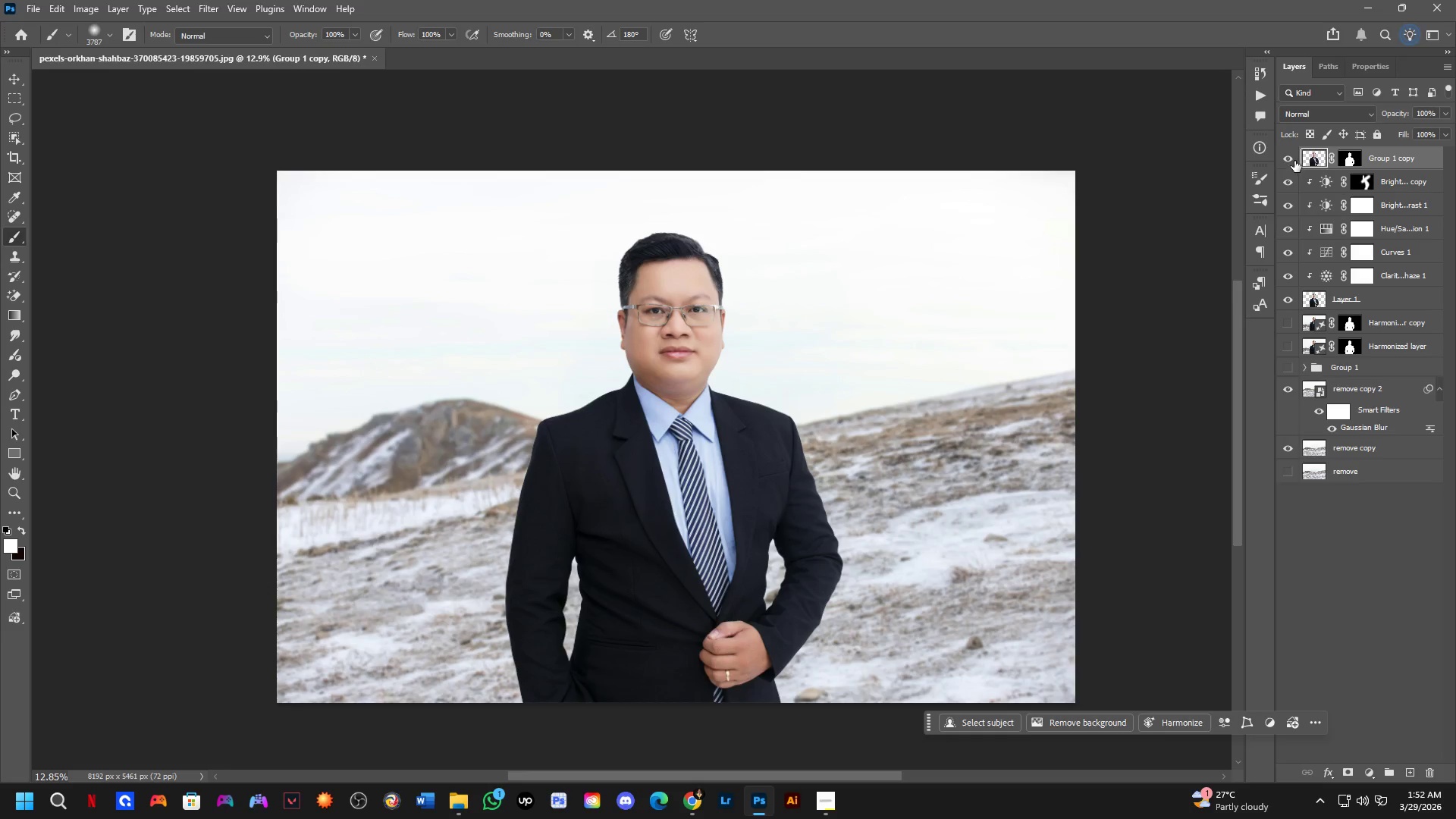 
left_click([1294, 164])
 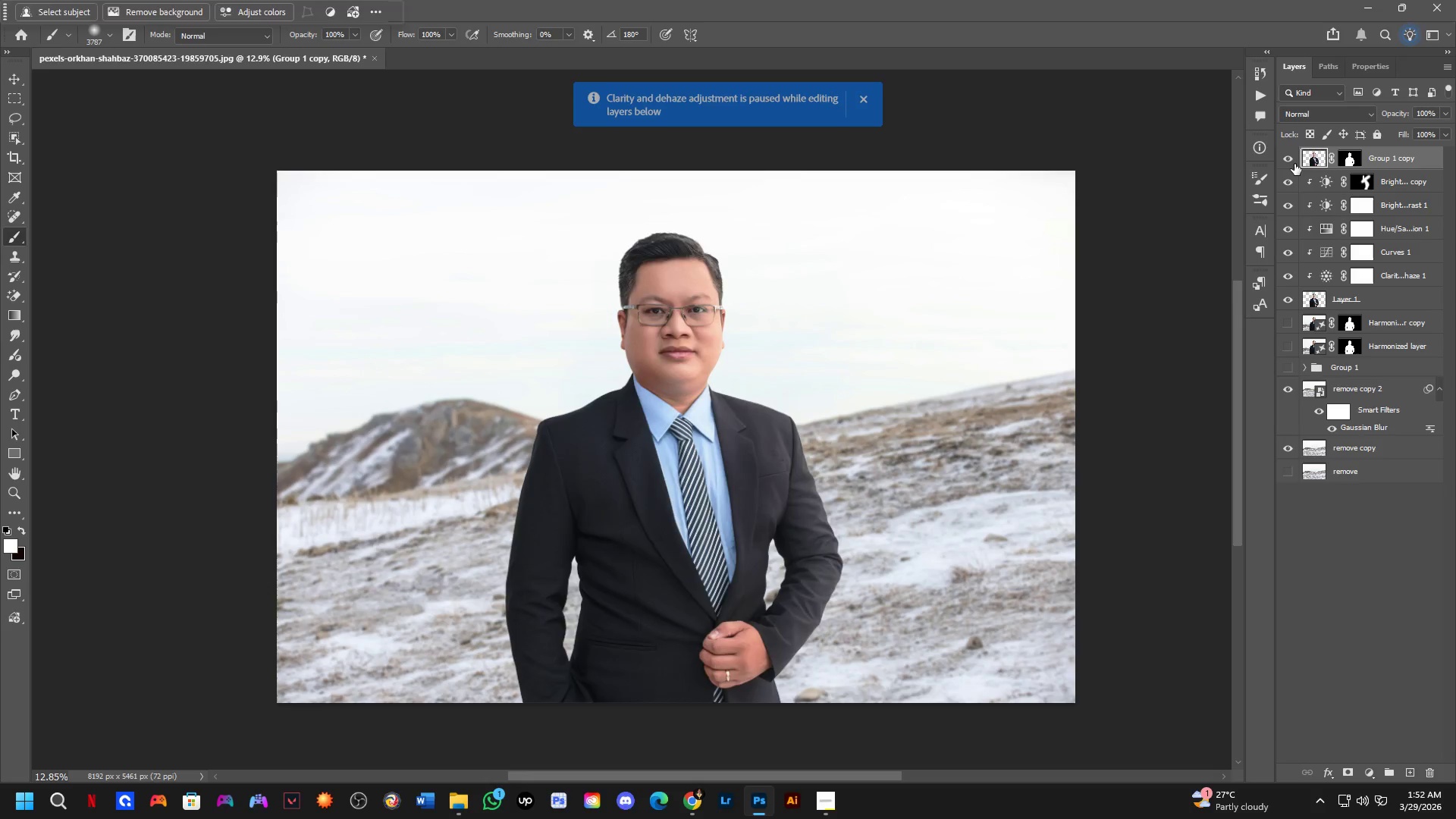 
double_click([1294, 164])
 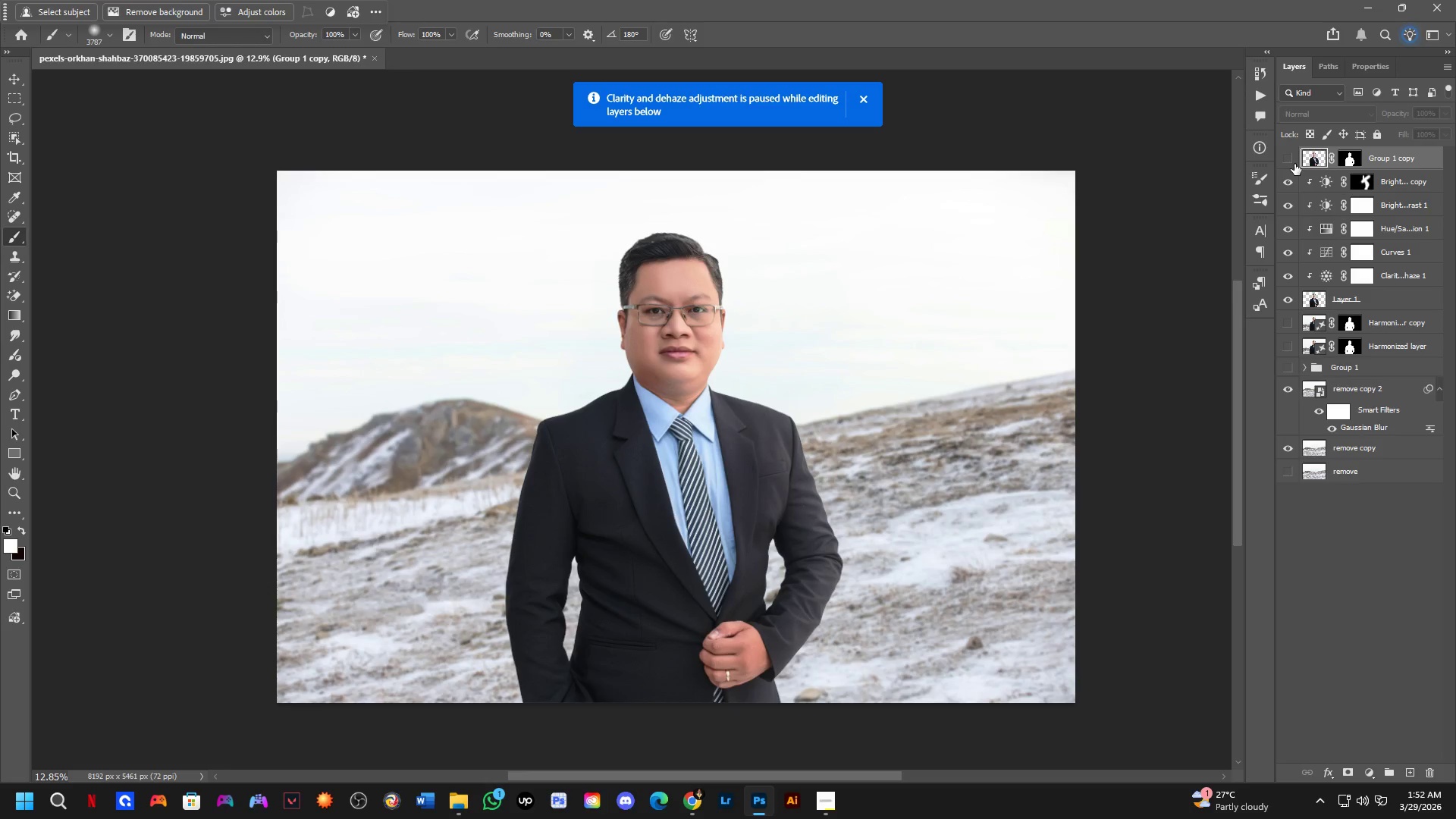 
left_click([1294, 164])
 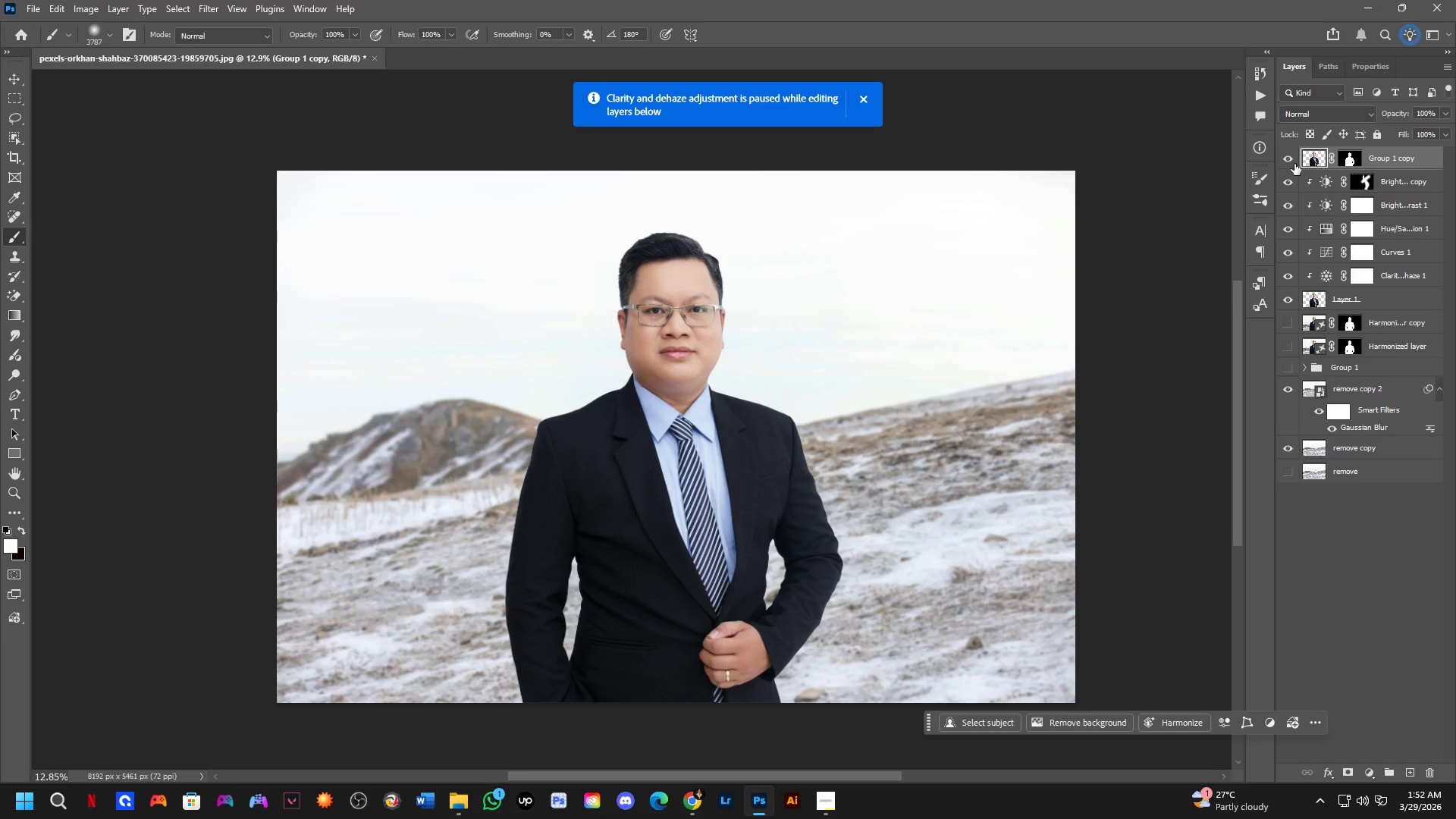 
left_click([1294, 164])
 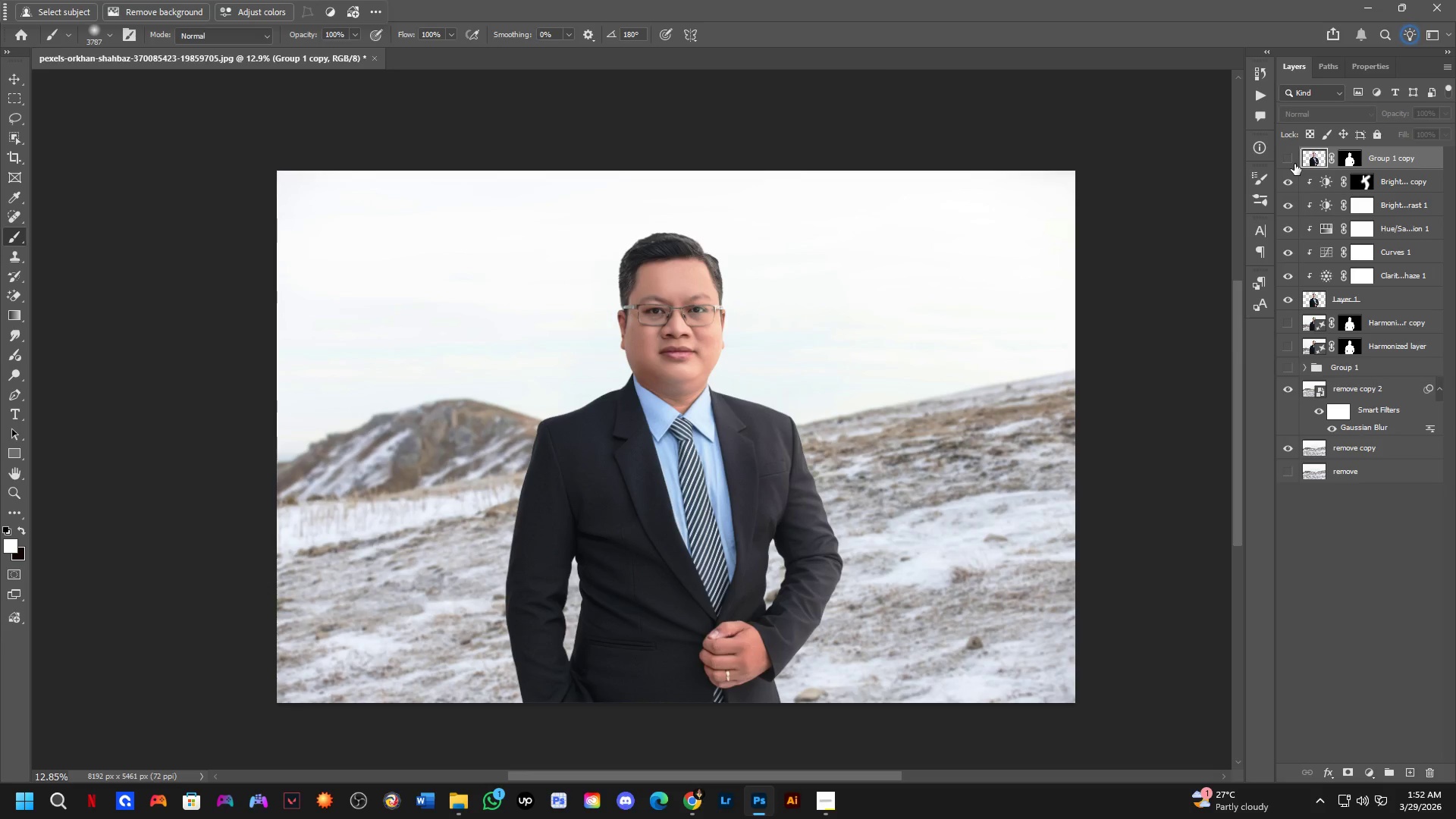 
left_click([1294, 164])
 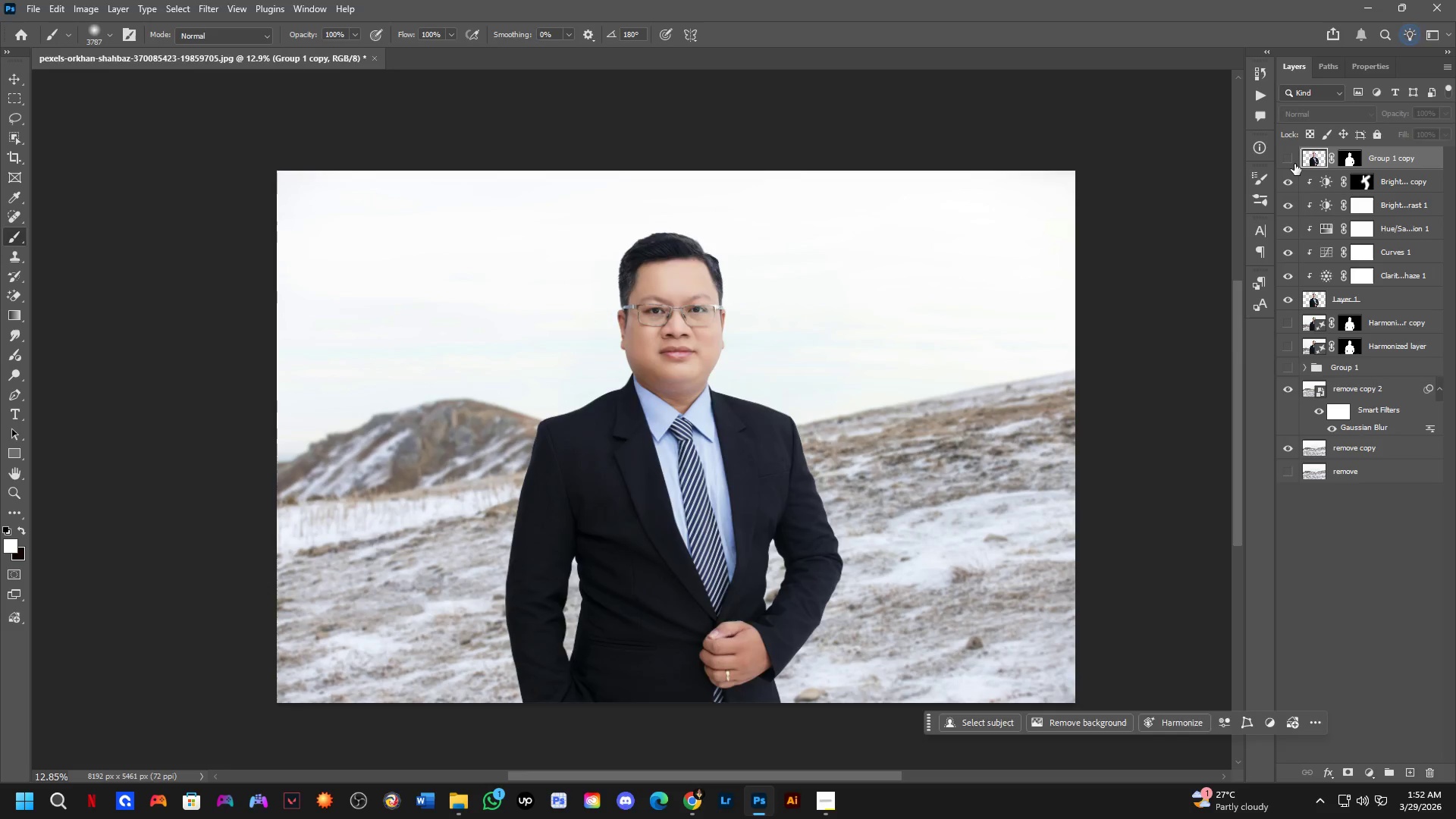 
double_click([1294, 164])
 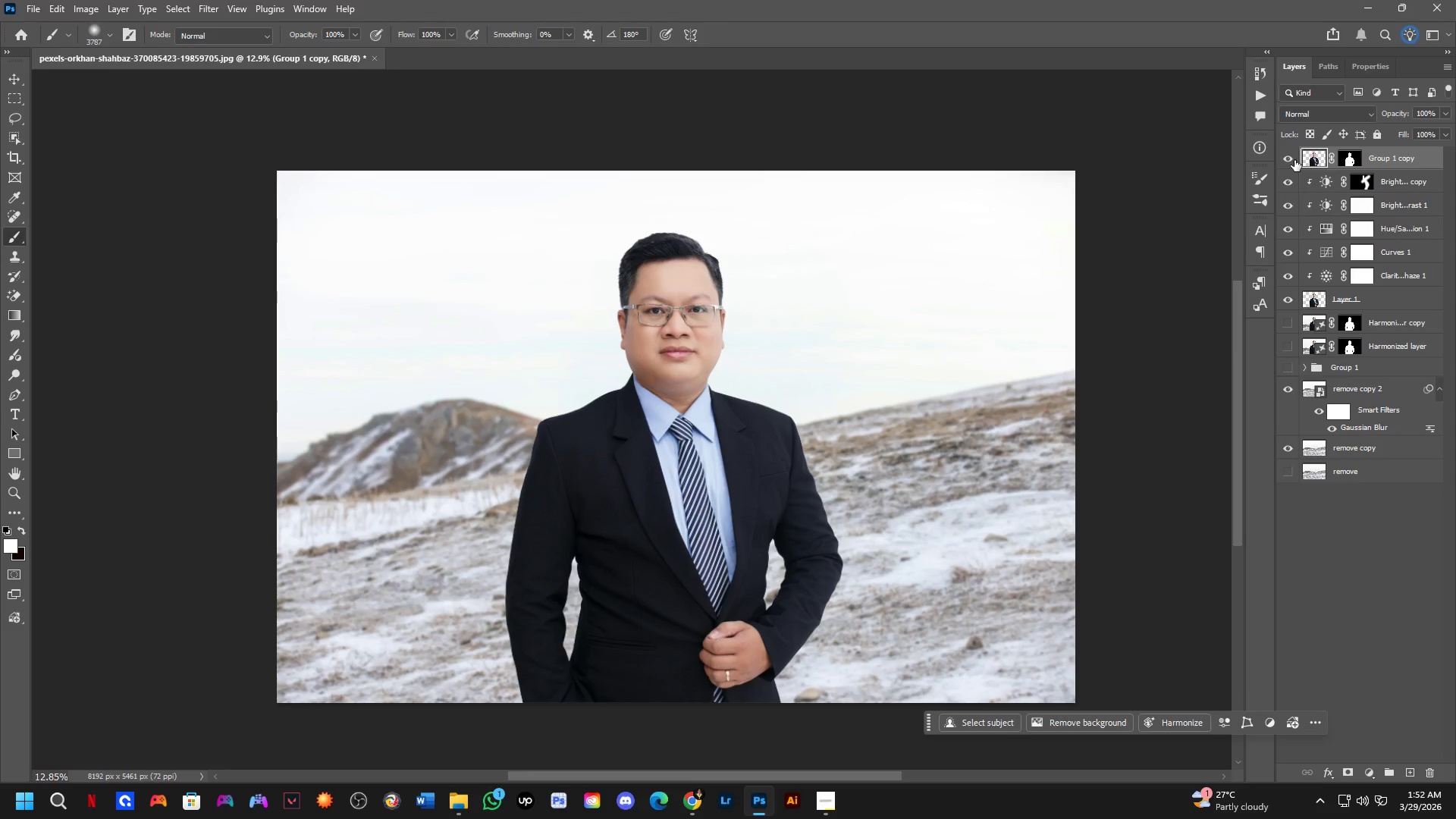 
key(Shift+ShiftLeft)
 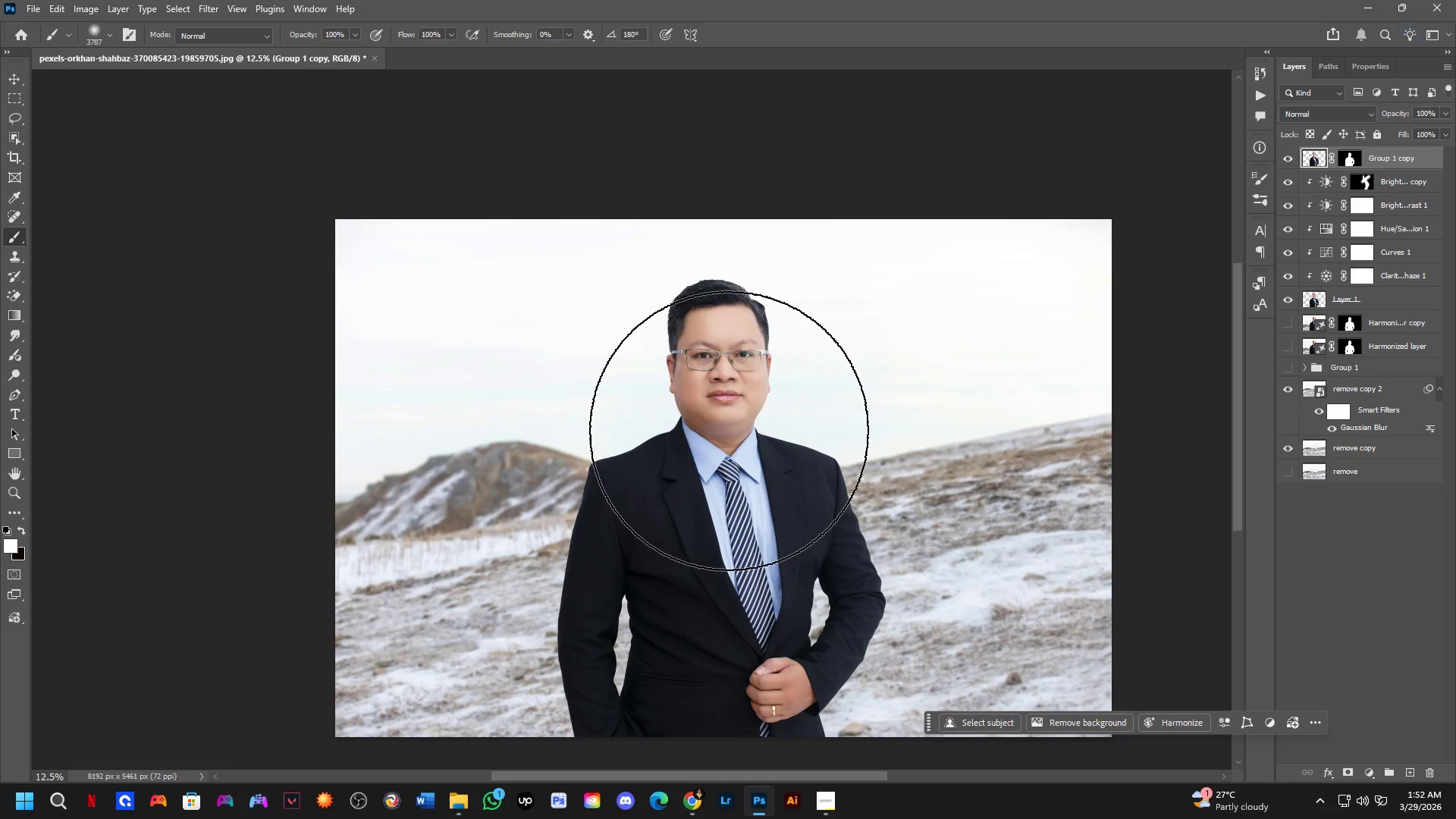 
key(Shift+ShiftLeft)
 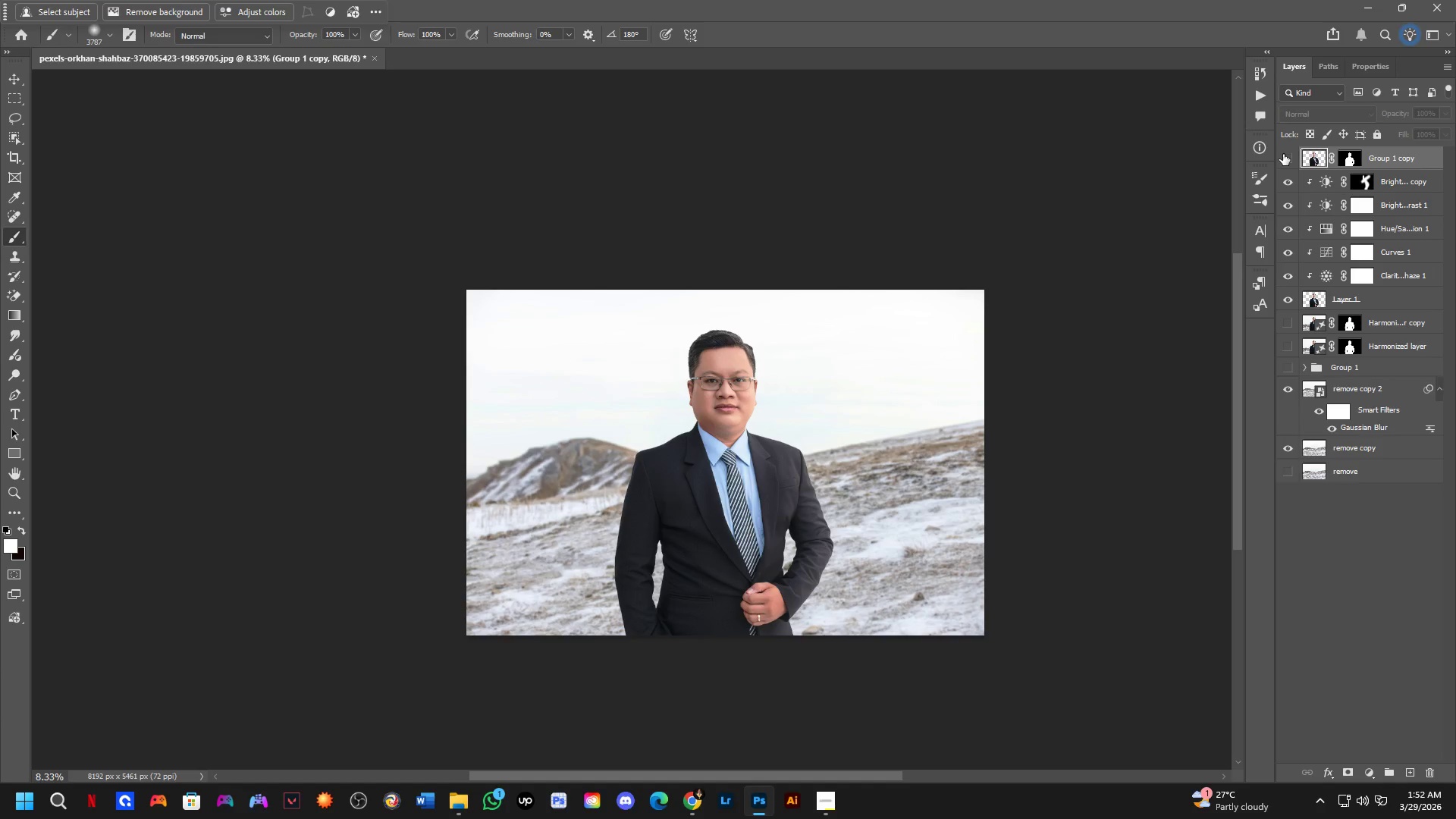 
scroll: coordinate [729, 431], scroll_direction: down, amount: 8.0
 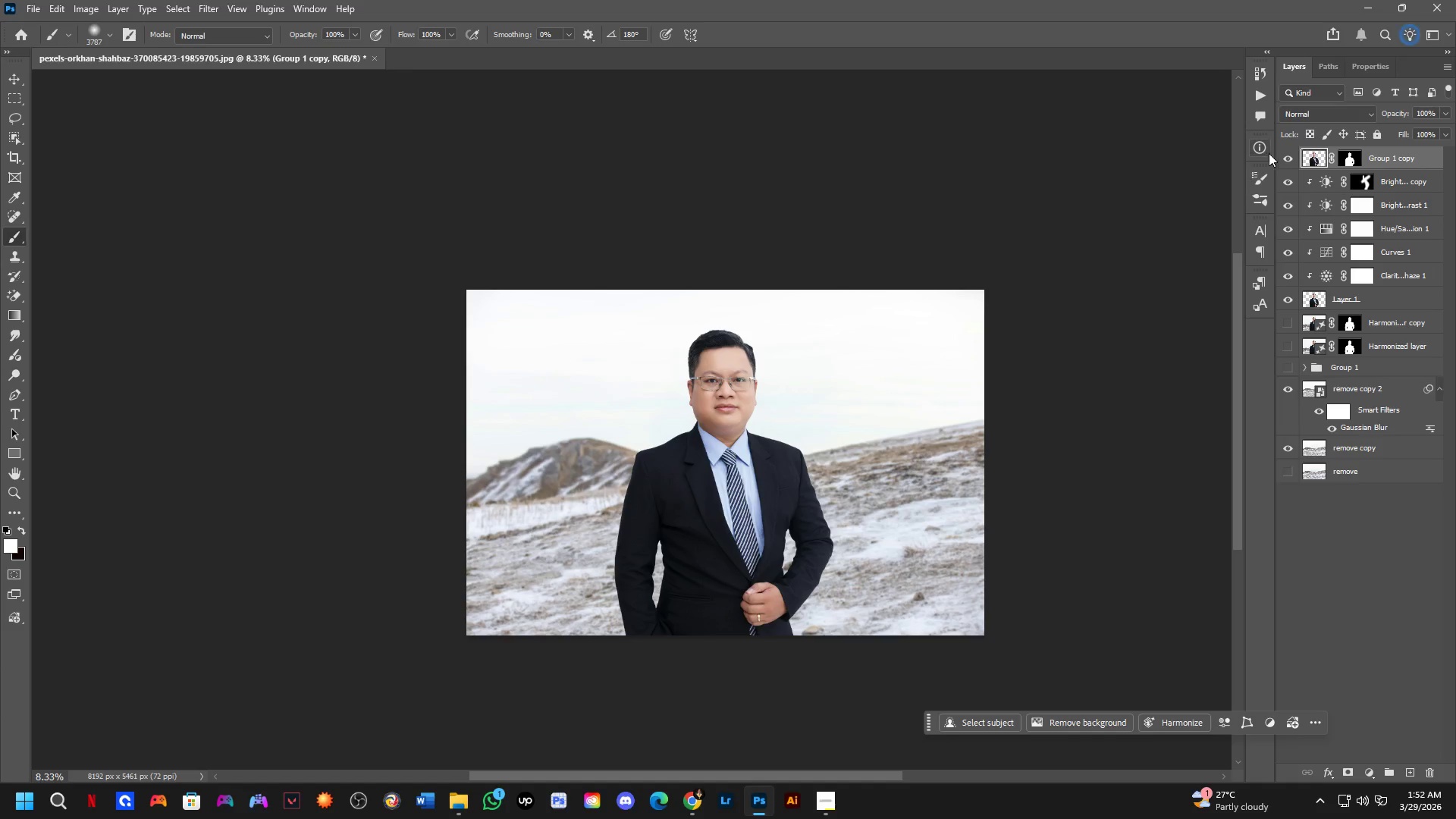 
scroll: coordinate [854, 396], scroll_direction: up, amount: 4.0
 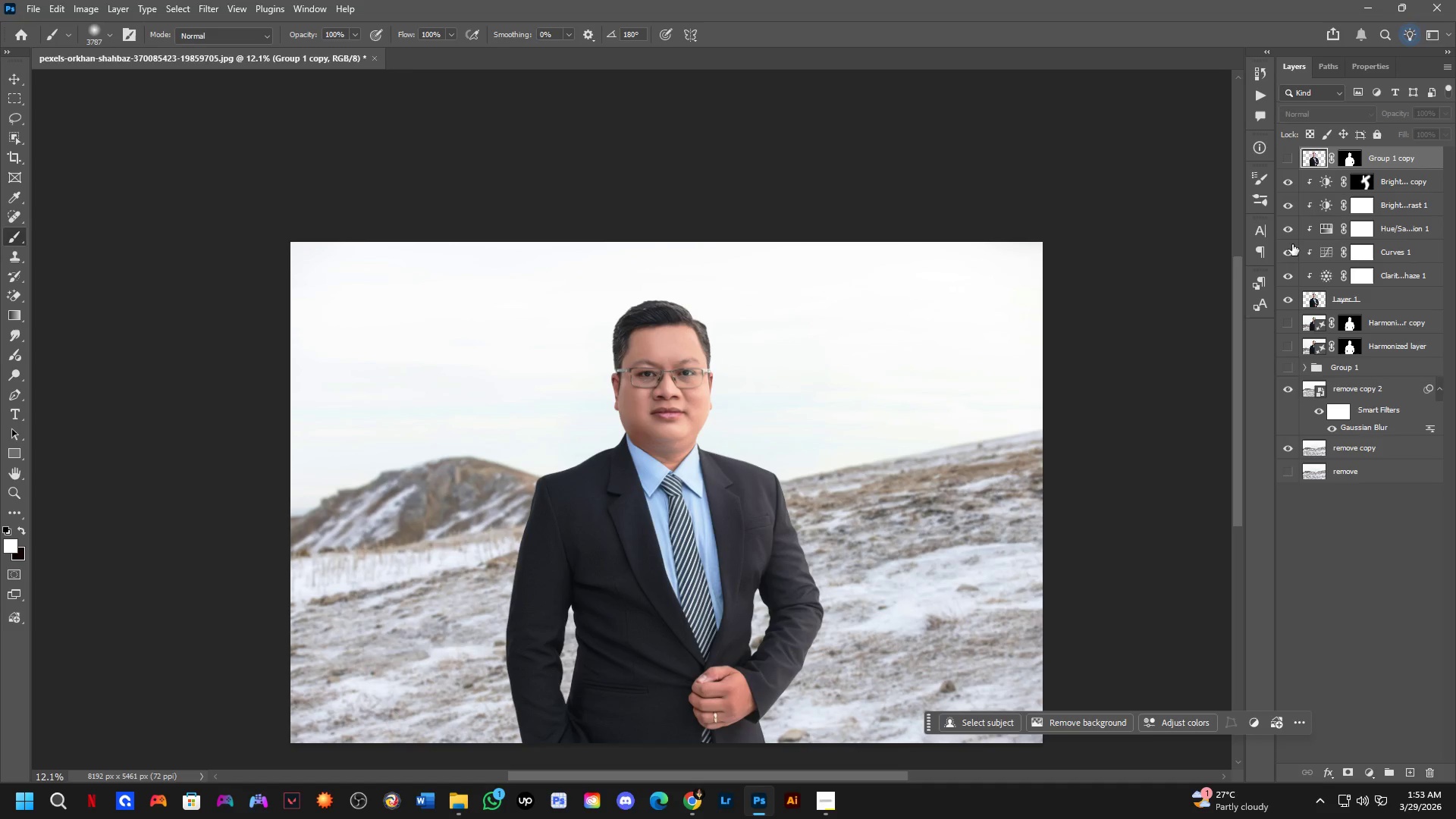 
left_click([1291, 230])
 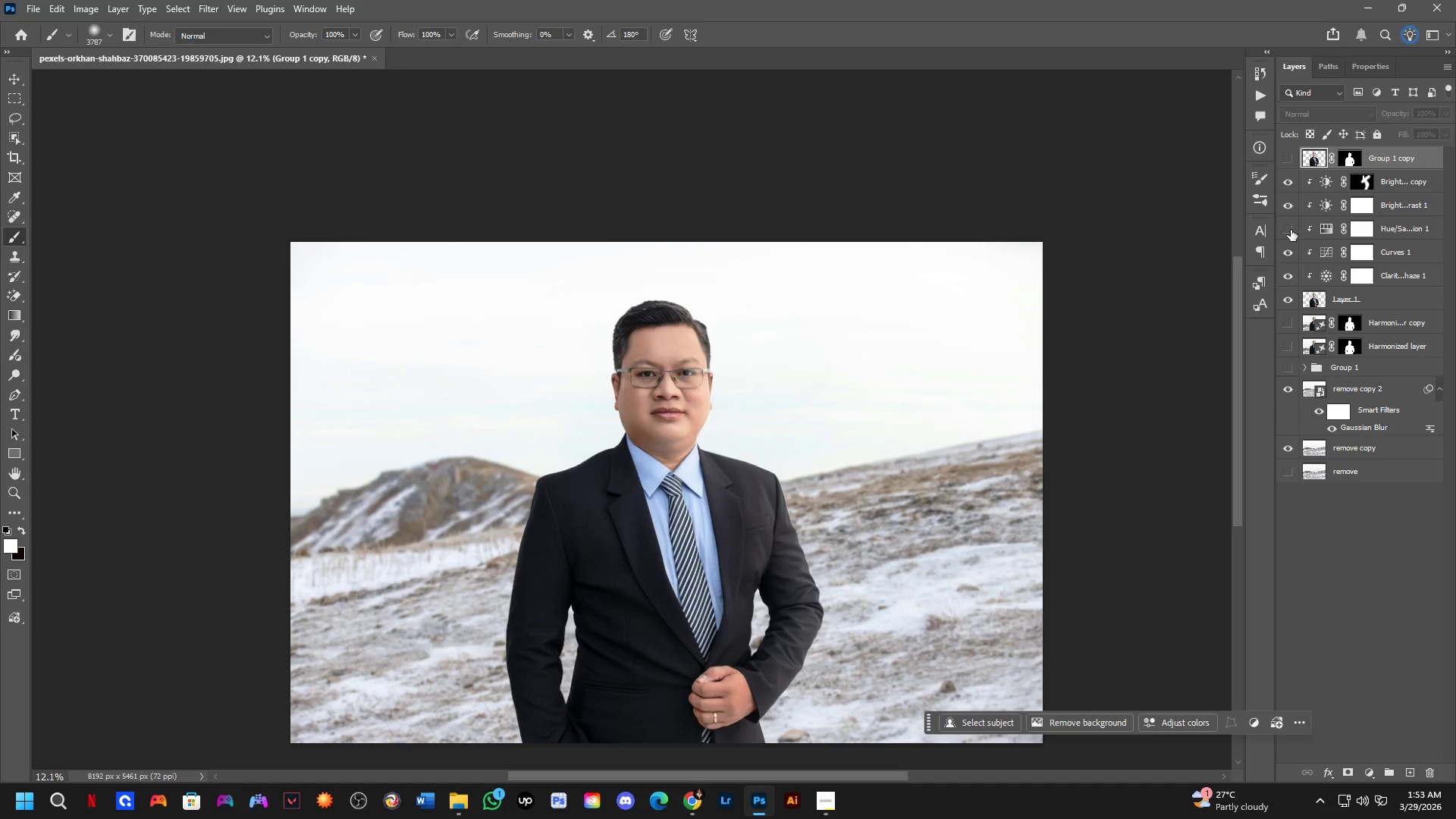 
left_click([1291, 230])
 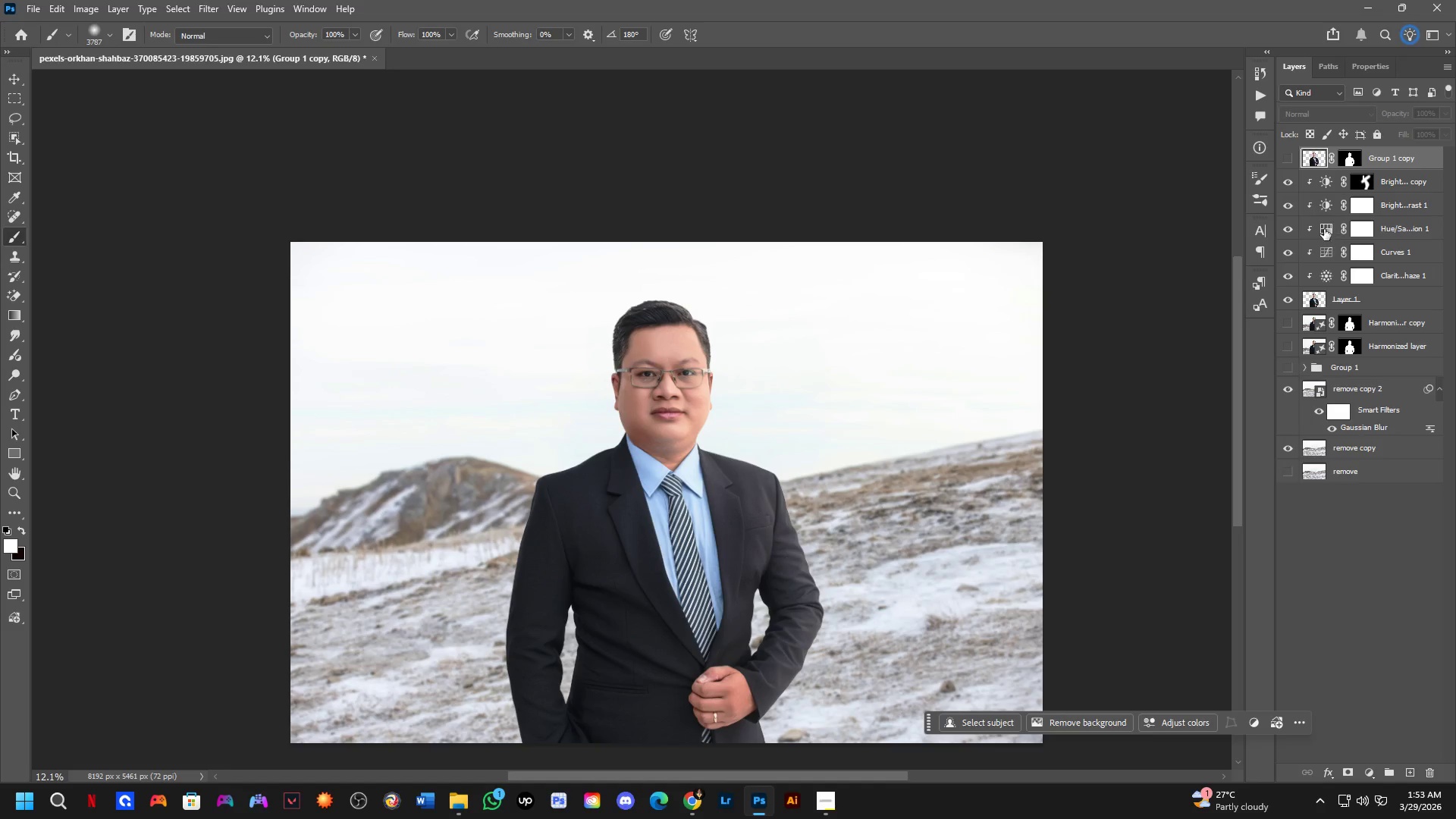 
double_click([1320, 228])
 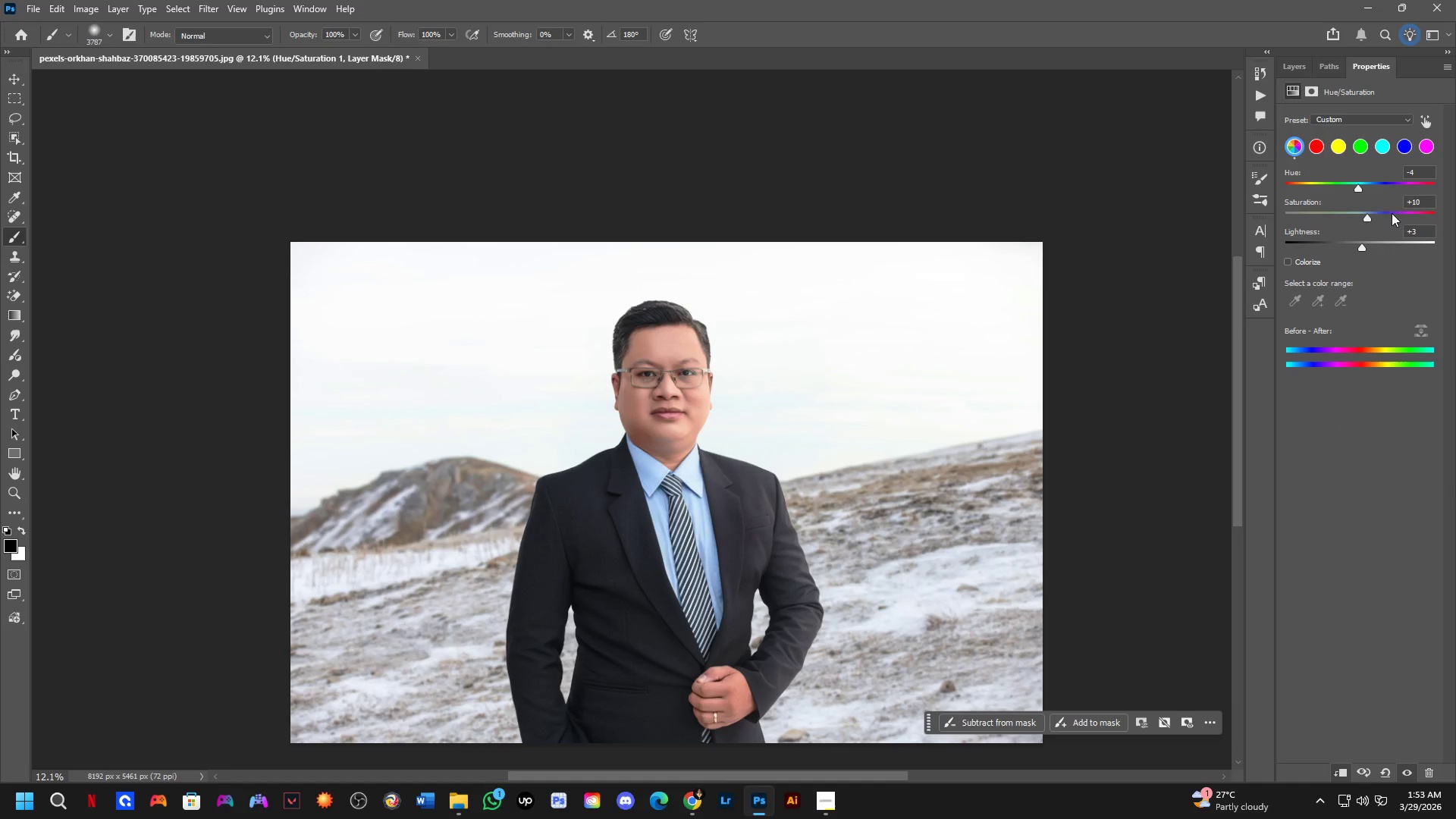 
left_click([1421, 205])
 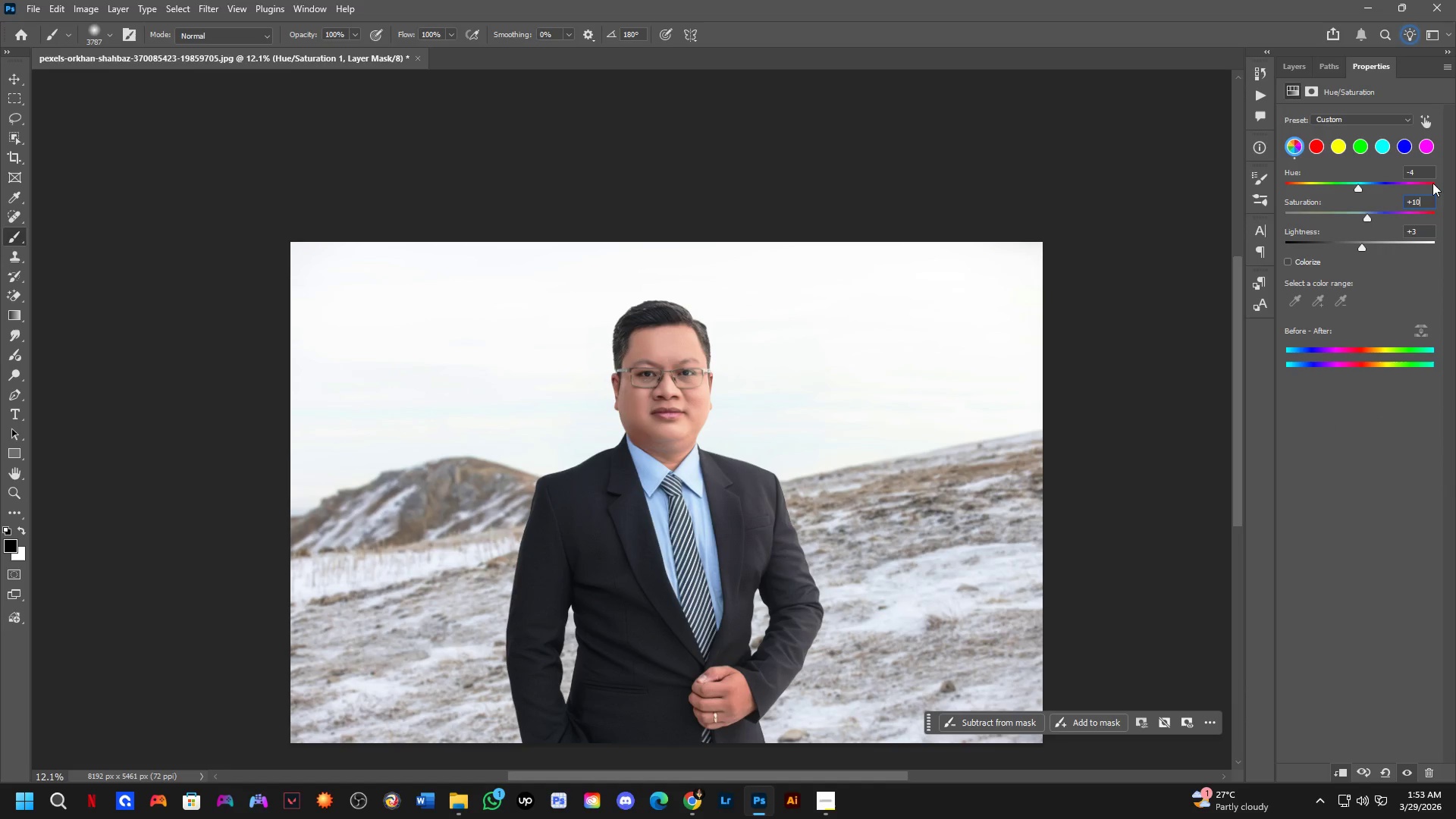 
key(Backspace)
 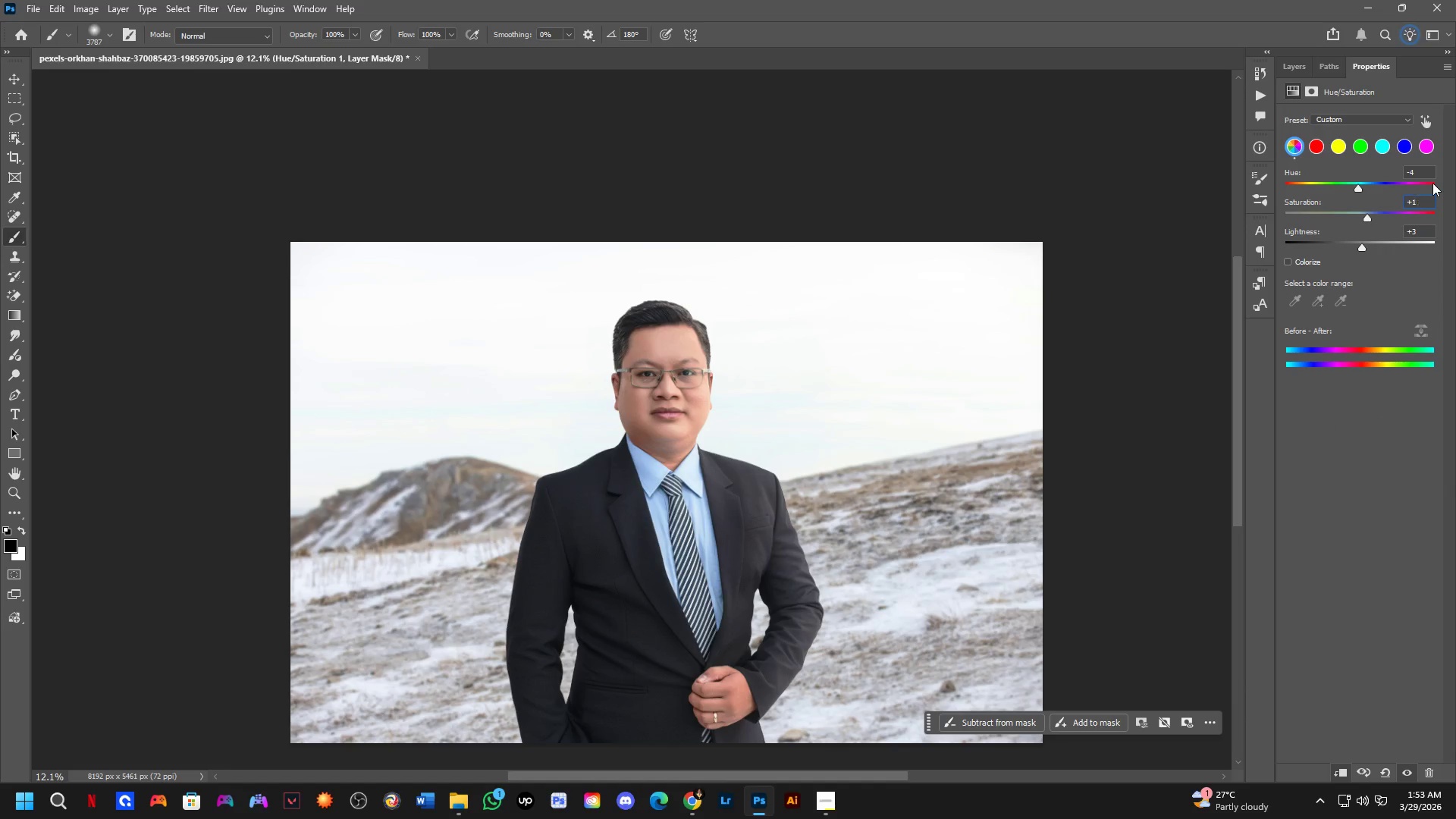 
key(Backspace)
 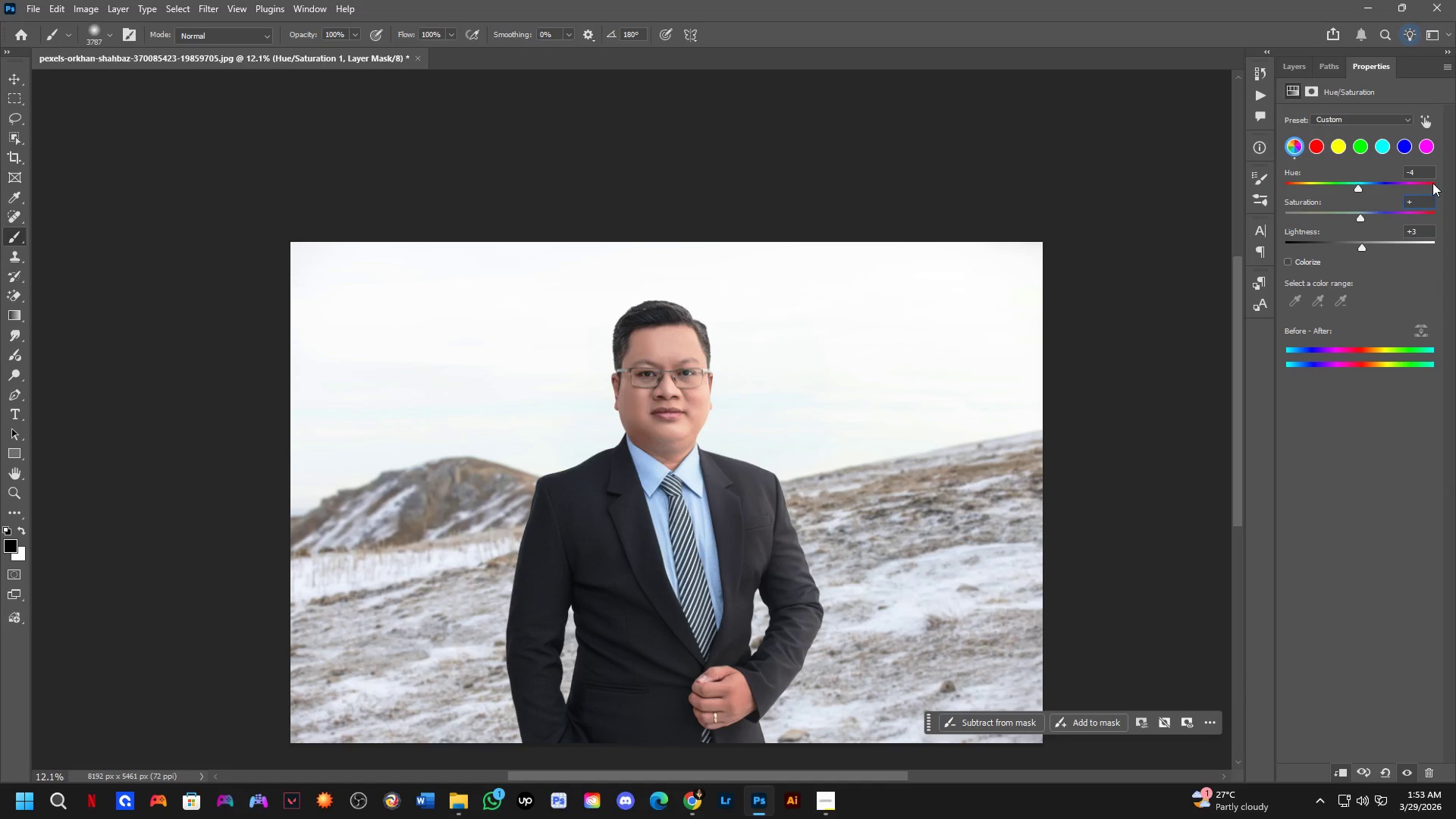 
key(Numpad4)
 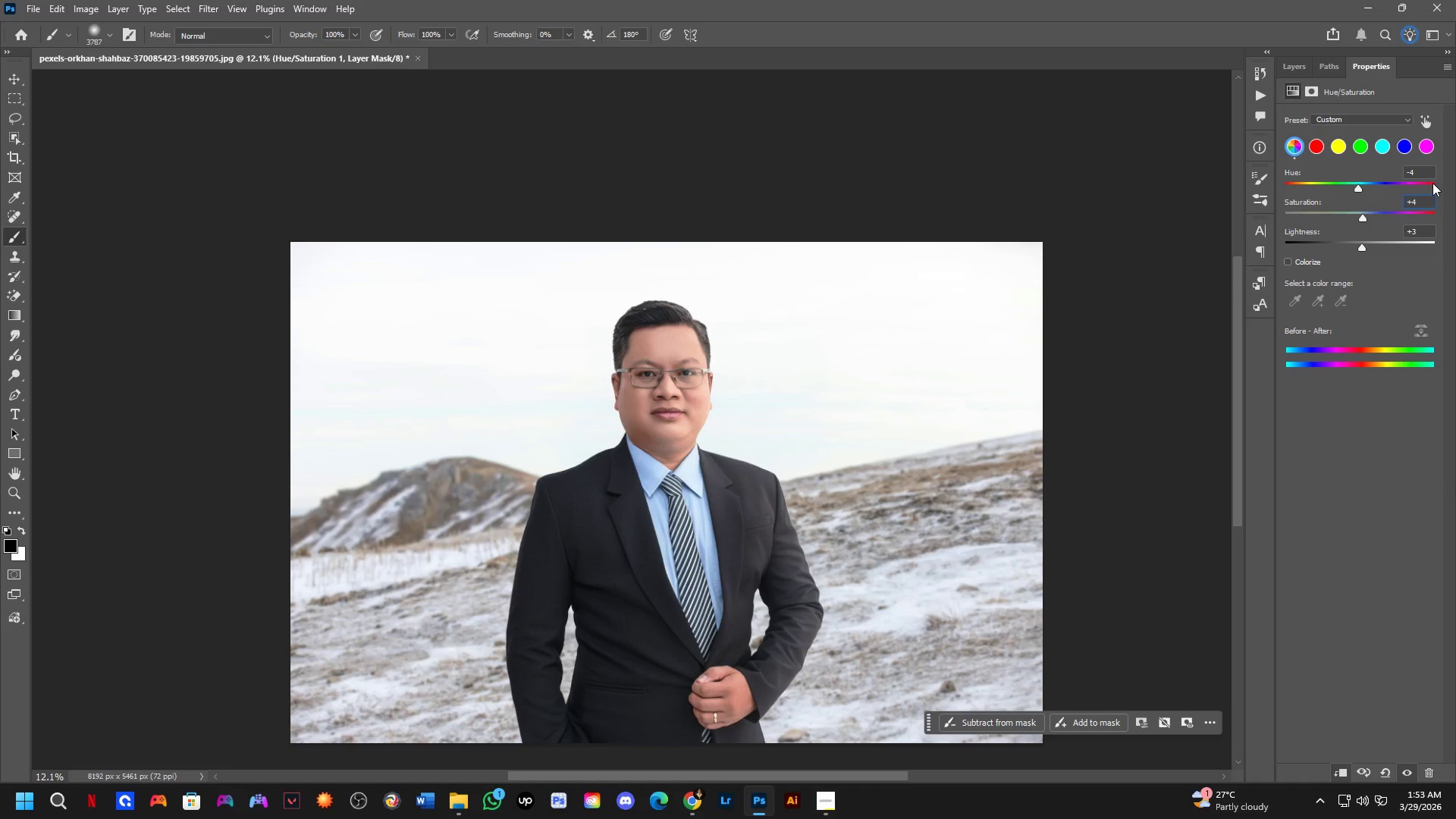 
key(NumpadEnter)
 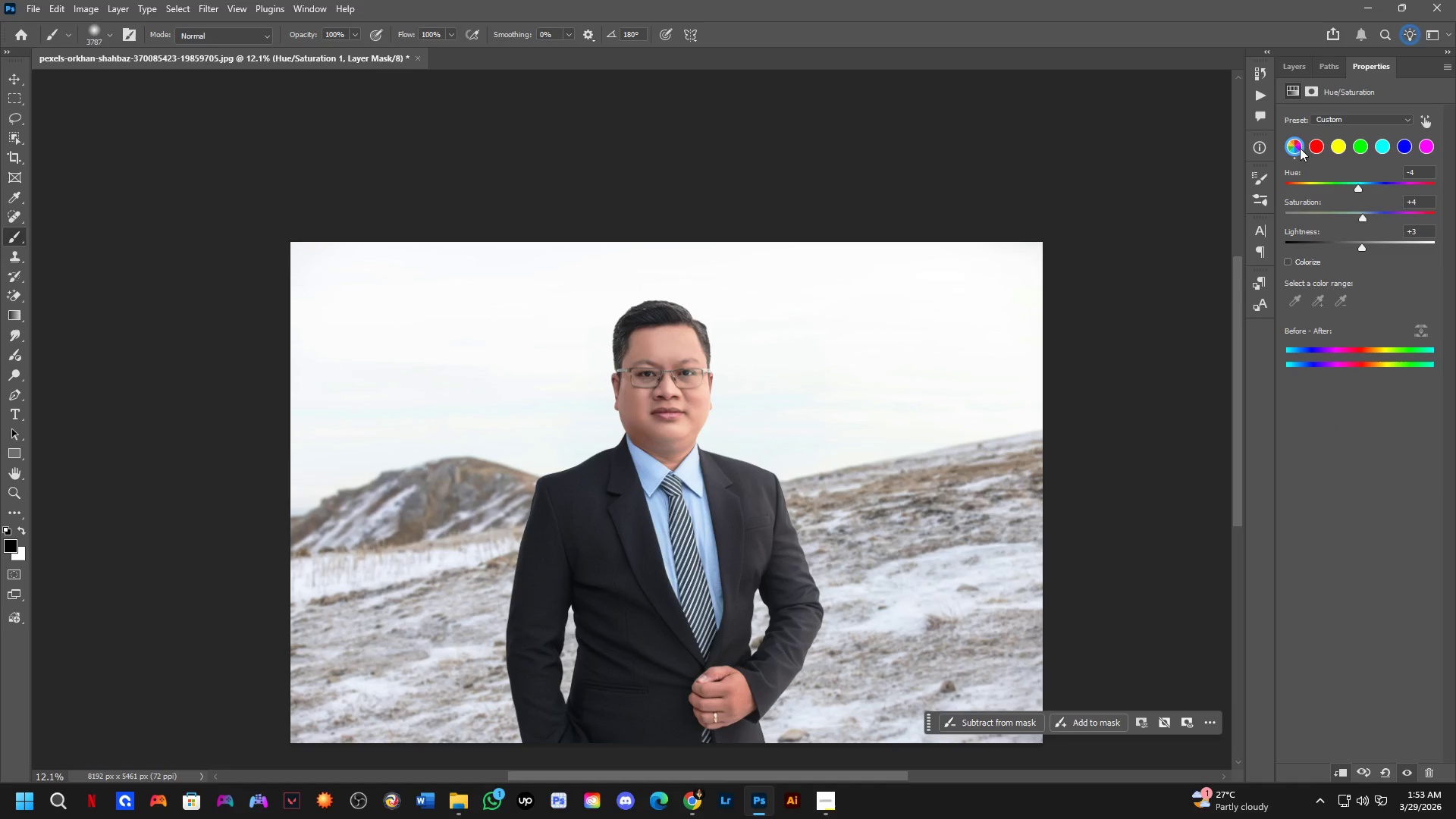 
left_click([1304, 63])
 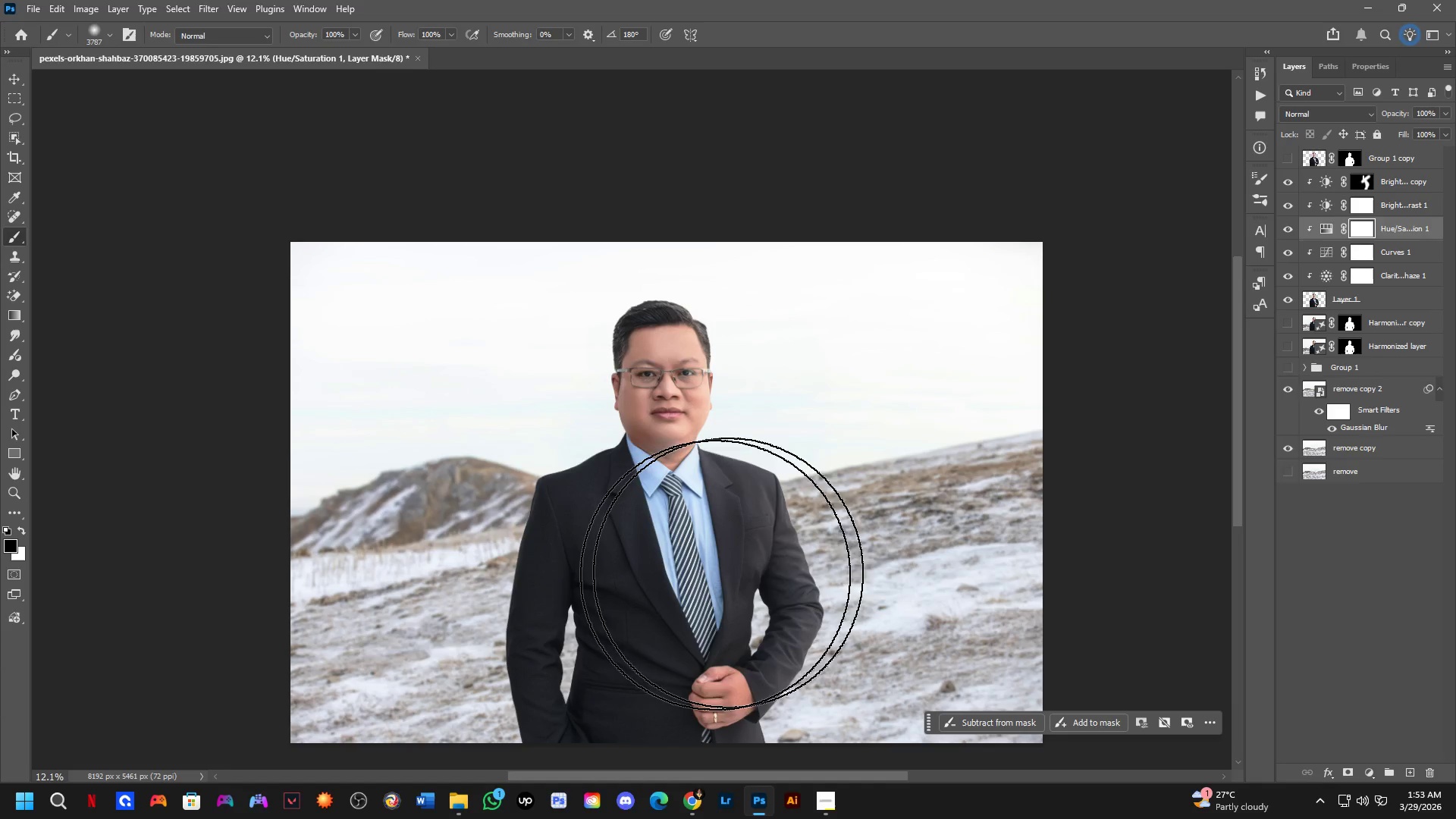 
hold_key(key=Space, duration=0.55)
 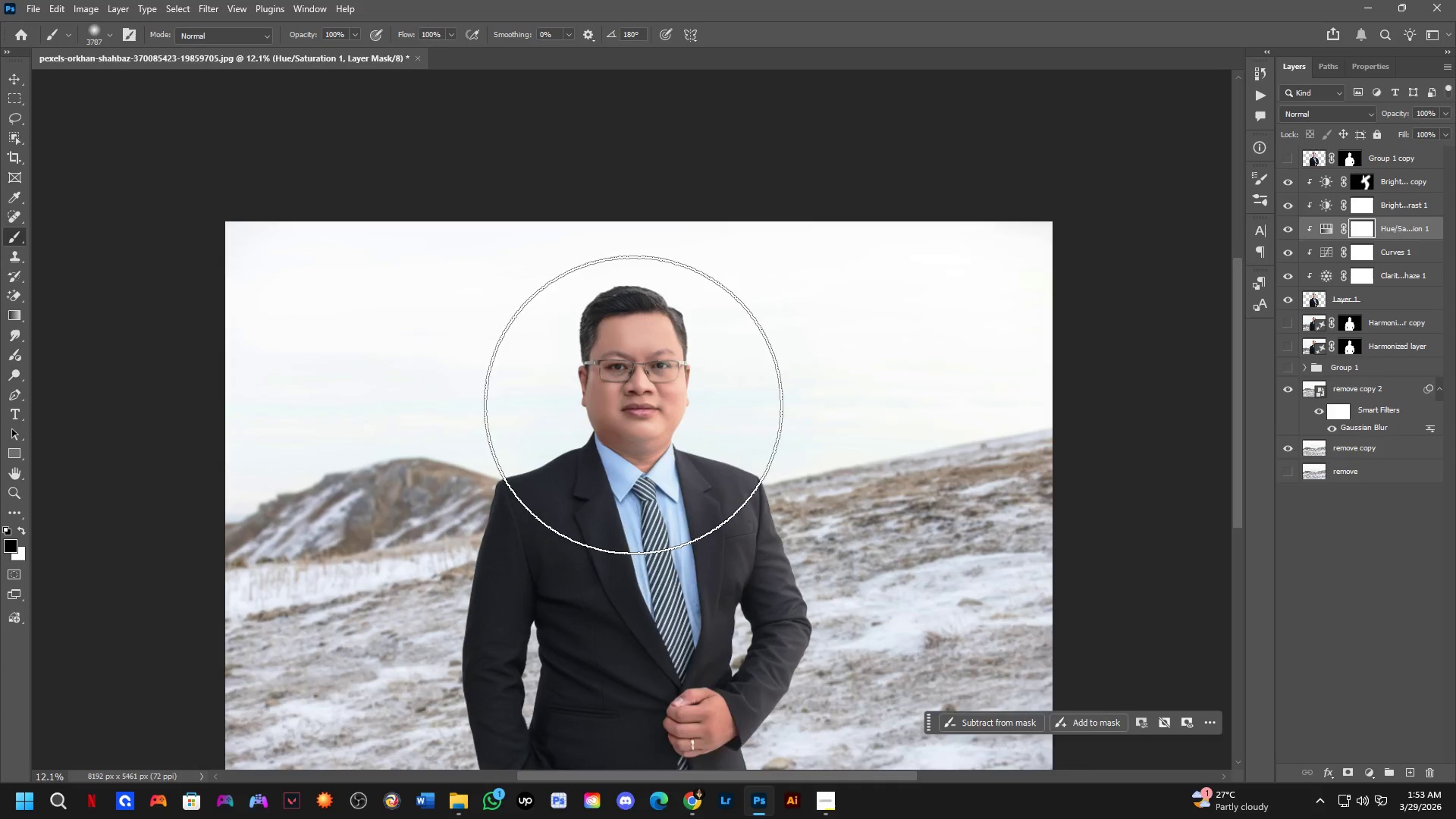 
left_click_drag(start_coordinate=[656, 416], to_coordinate=[633, 407])
 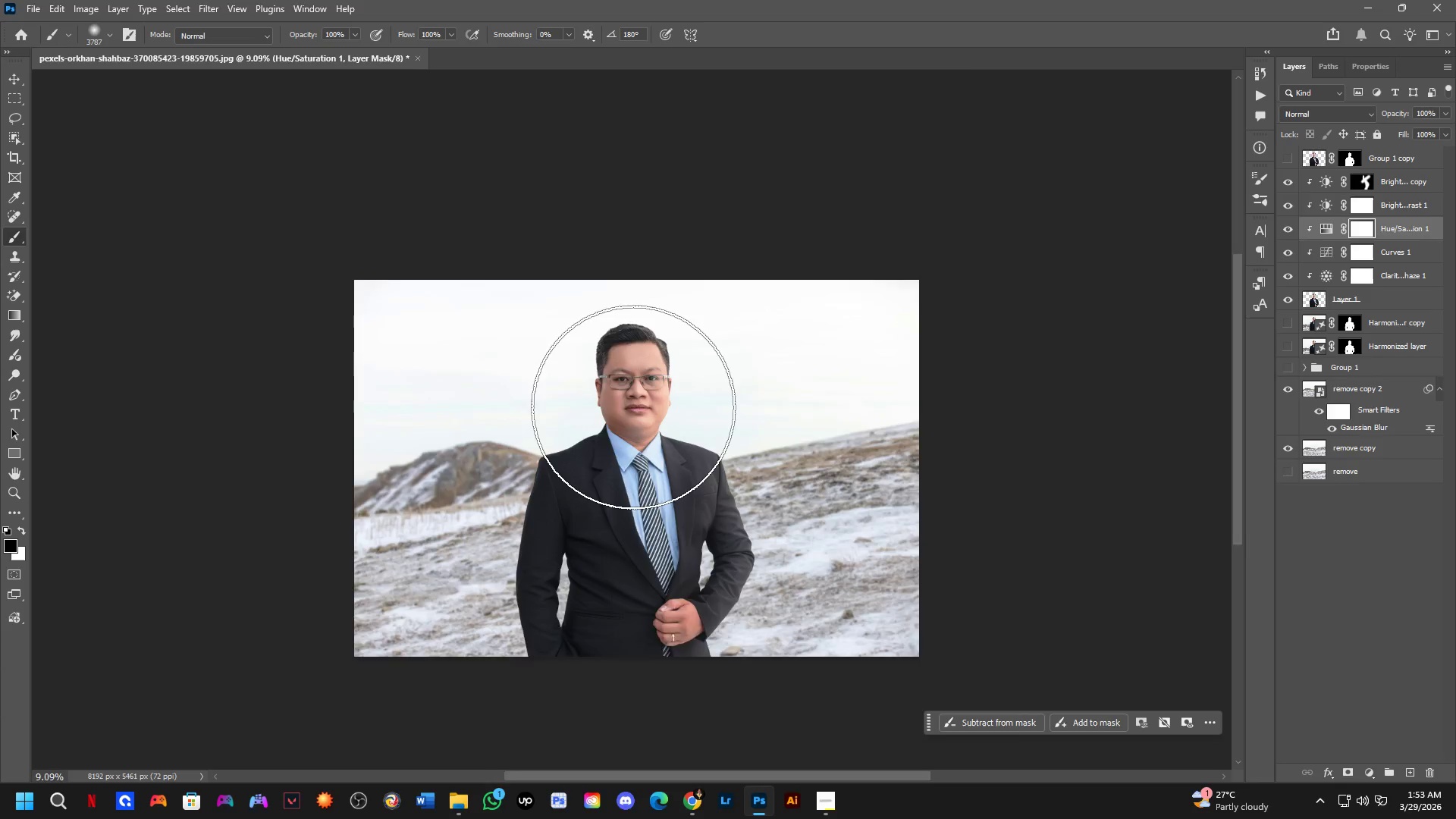 
scroll: coordinate [639, 421], scroll_direction: down, amount: 3.0
 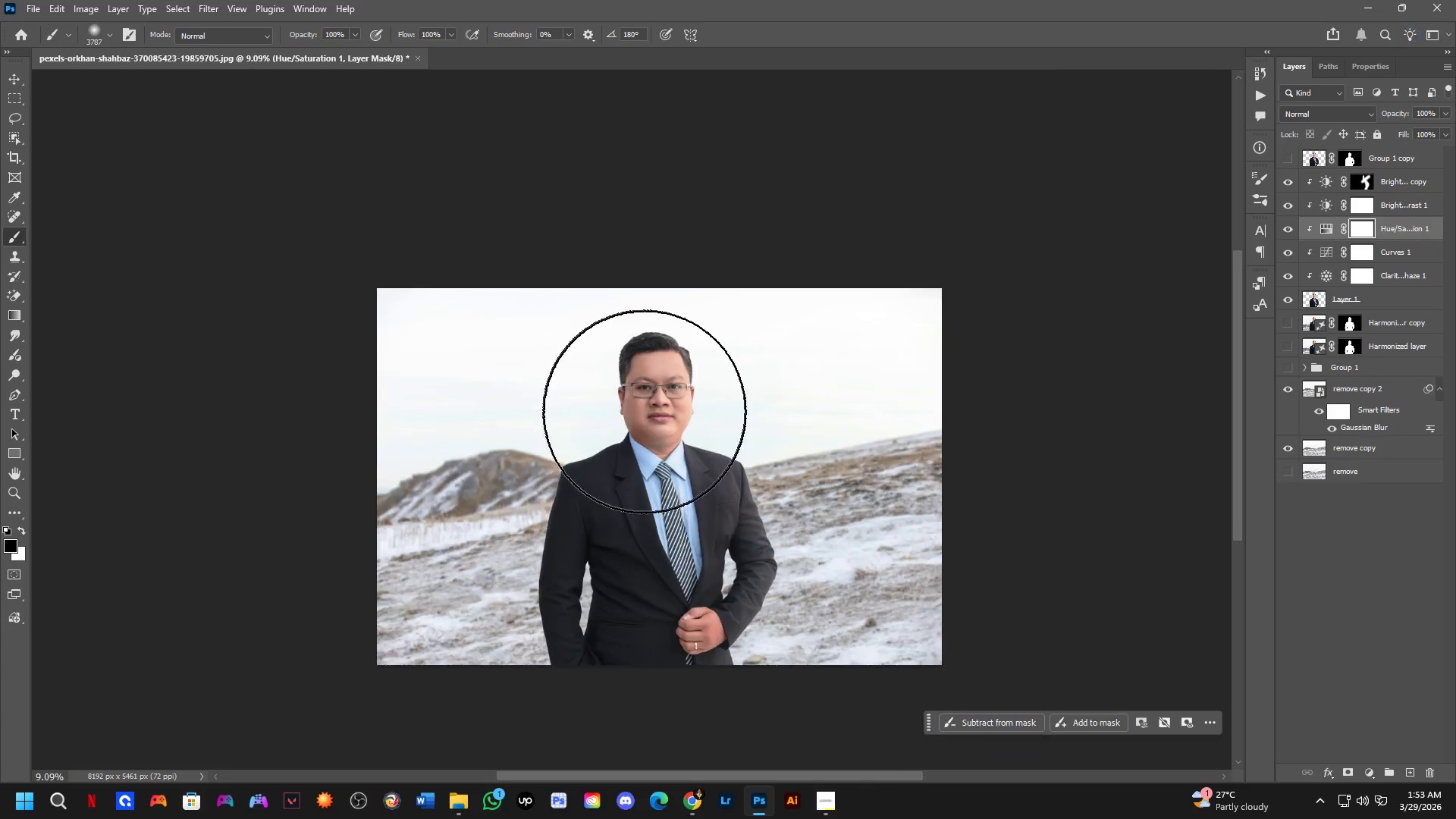 
scroll: coordinate [634, 404], scroll_direction: up, amount: 6.0
 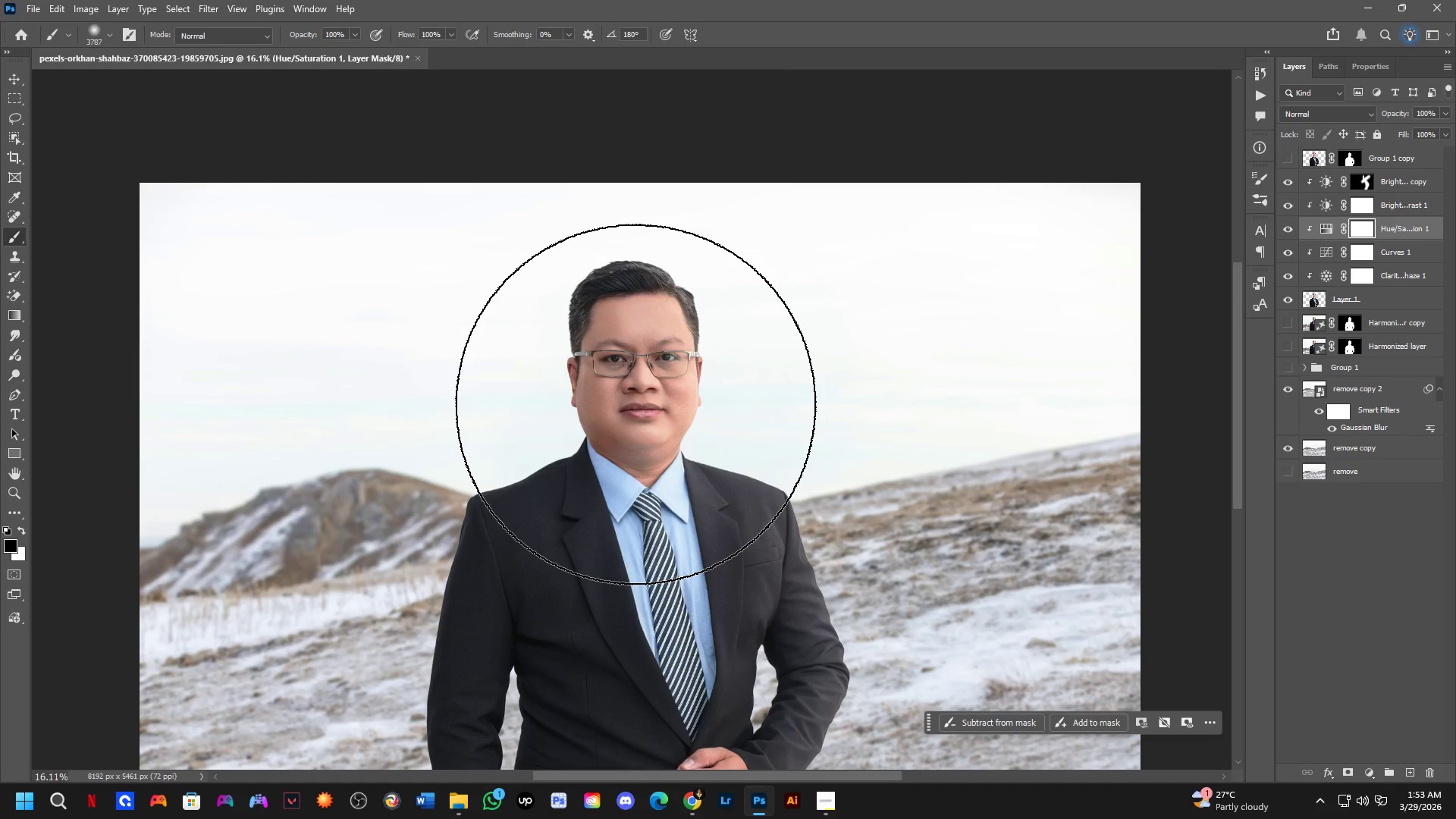 
scroll: coordinate [636, 412], scroll_direction: down, amount: 3.0
 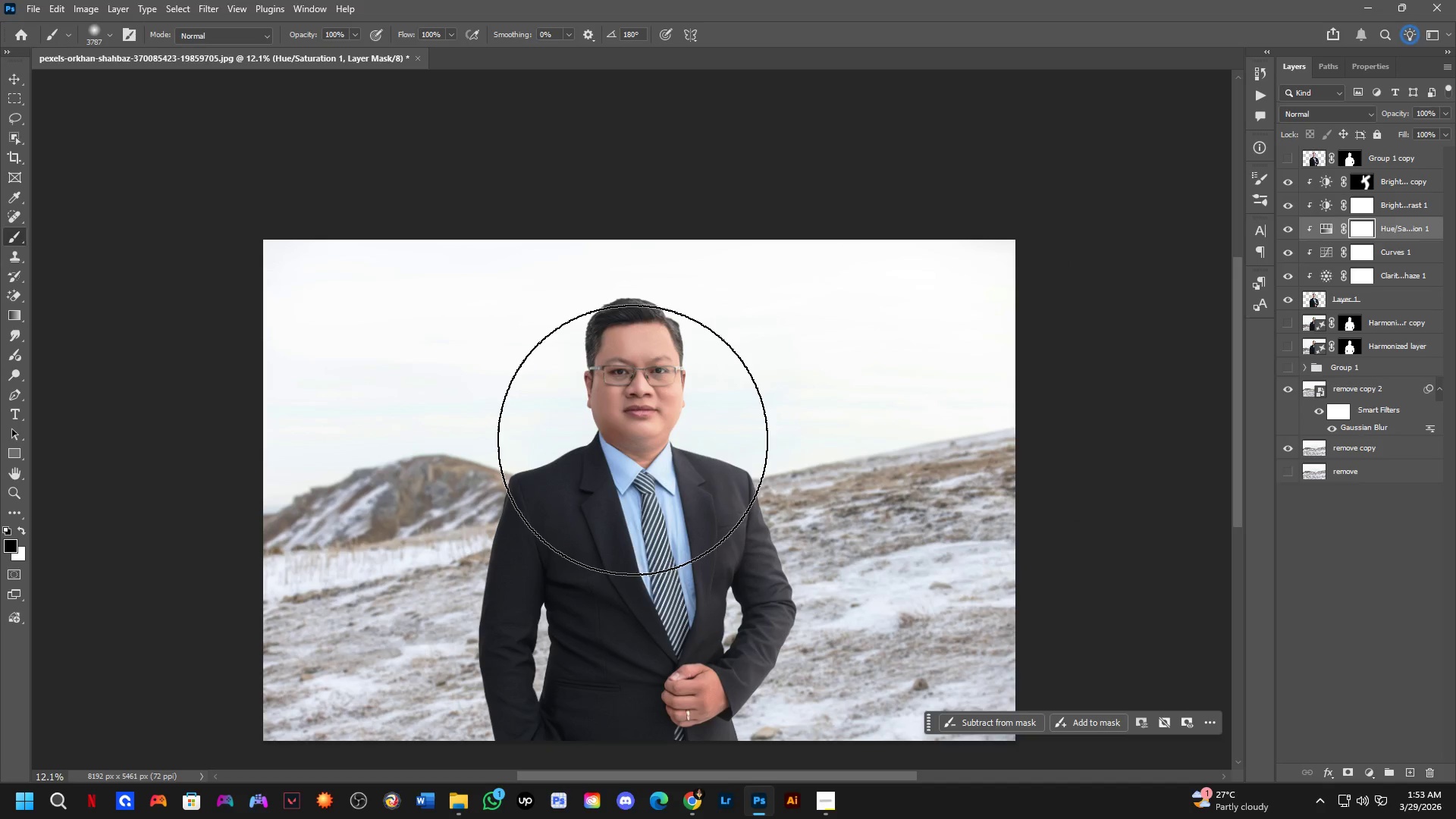 
scroll: coordinate [632, 445], scroll_direction: up, amount: 6.0
 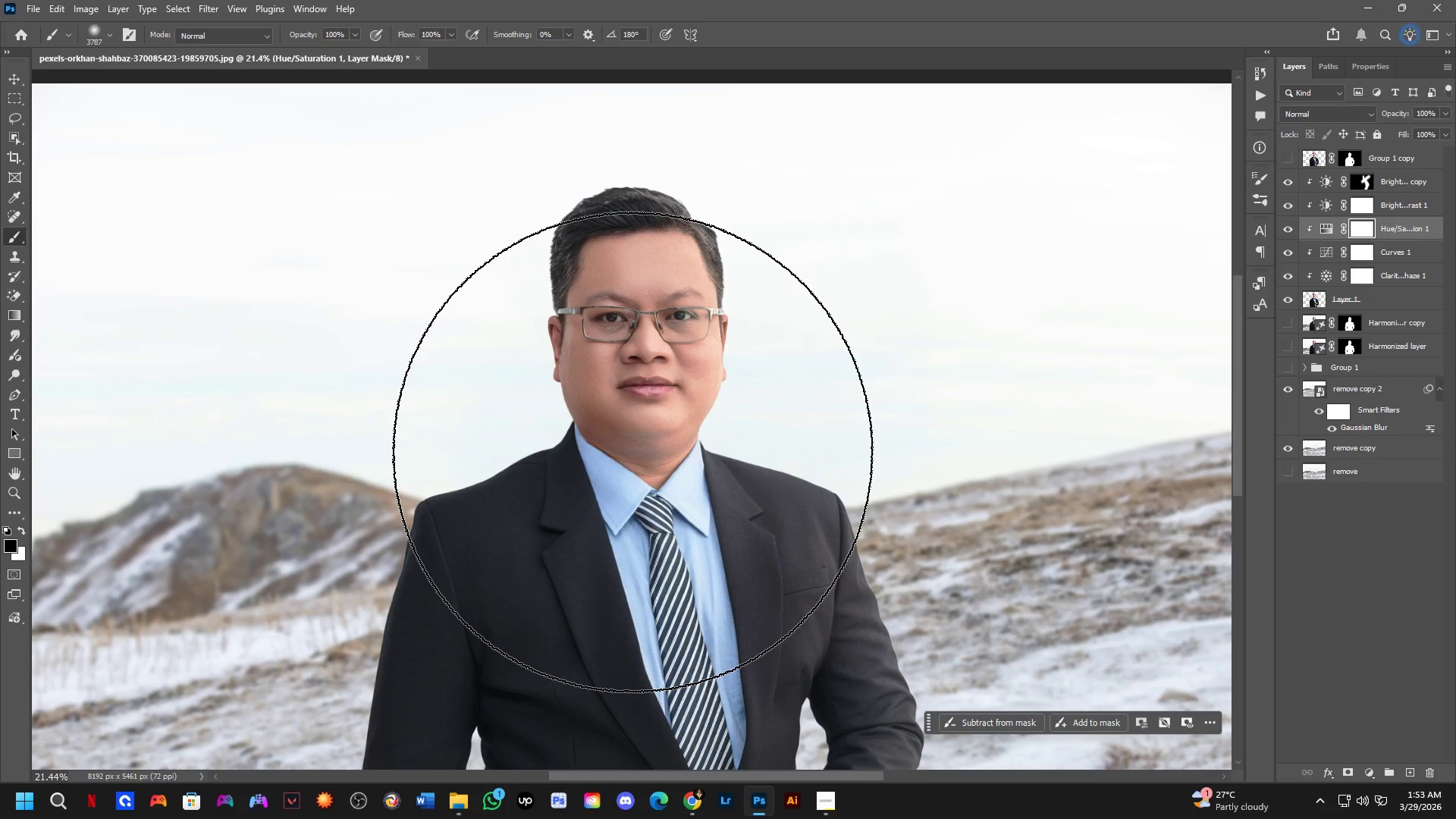 
scroll: coordinate [632, 452], scroll_direction: down, amount: 4.0
 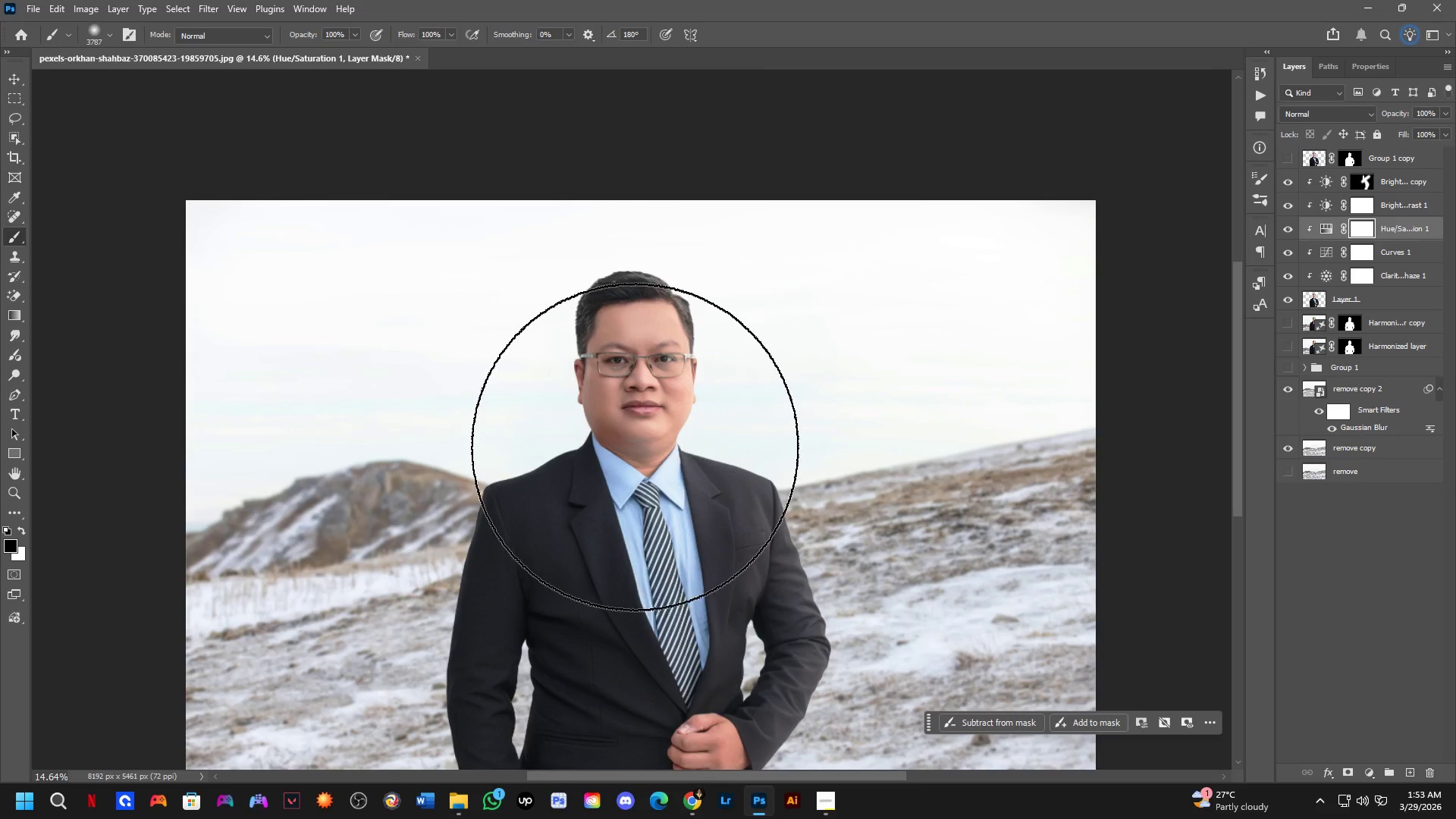 
key(Shift+ShiftLeft)
 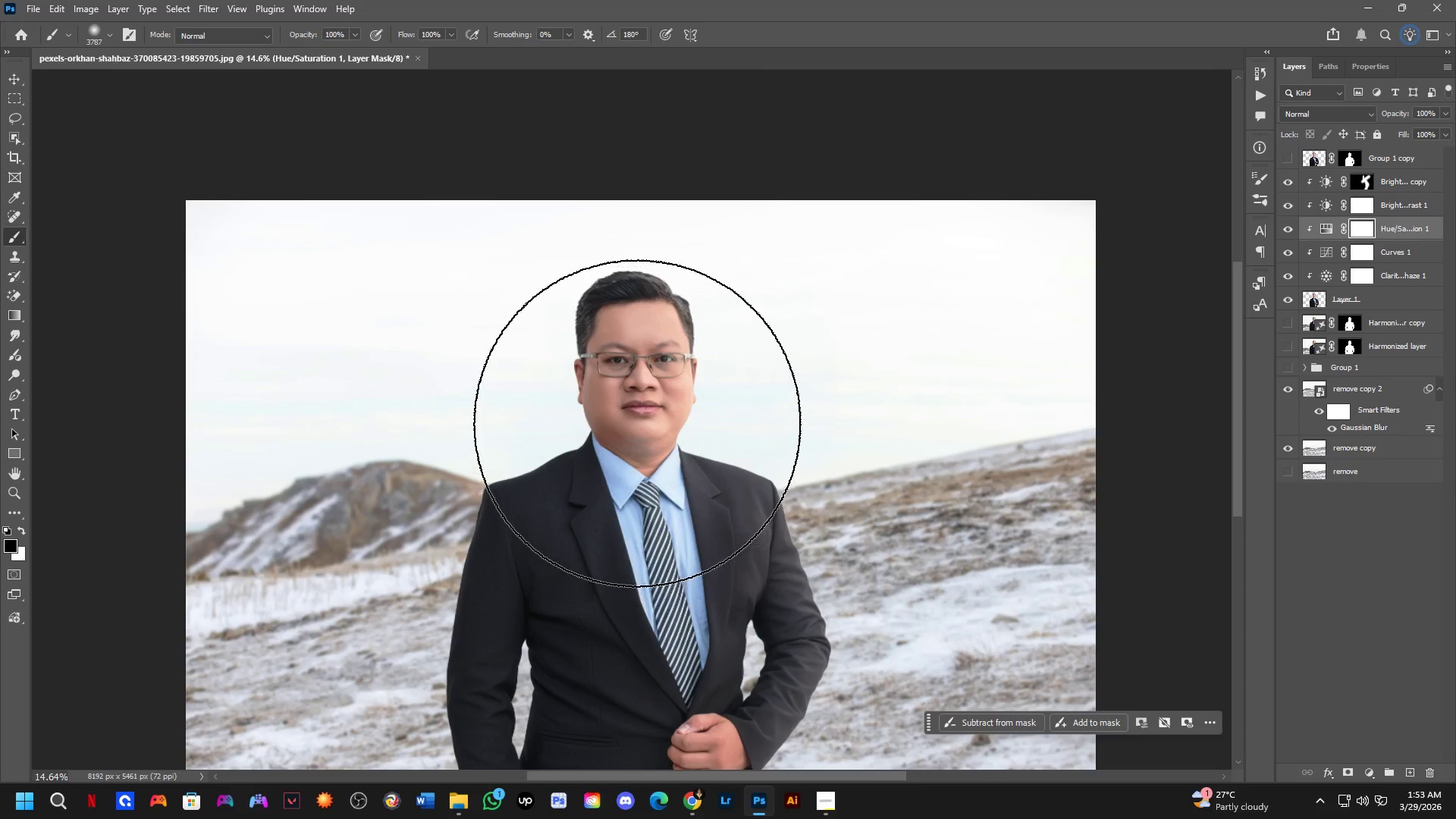 
hold_key(key=Space, duration=0.62)
 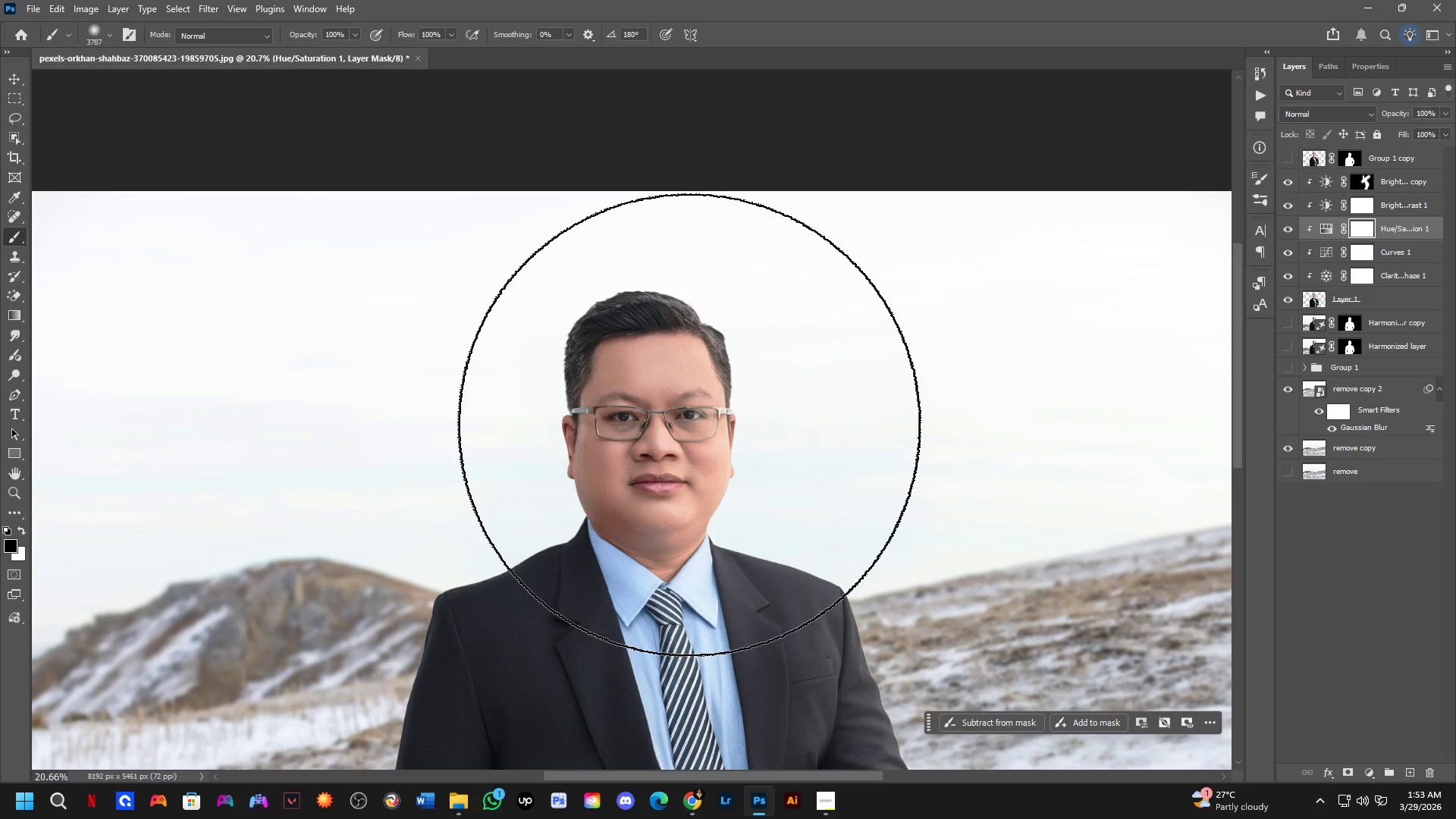 
left_click_drag(start_coordinate=[672, 342], to_coordinate=[685, 425])
 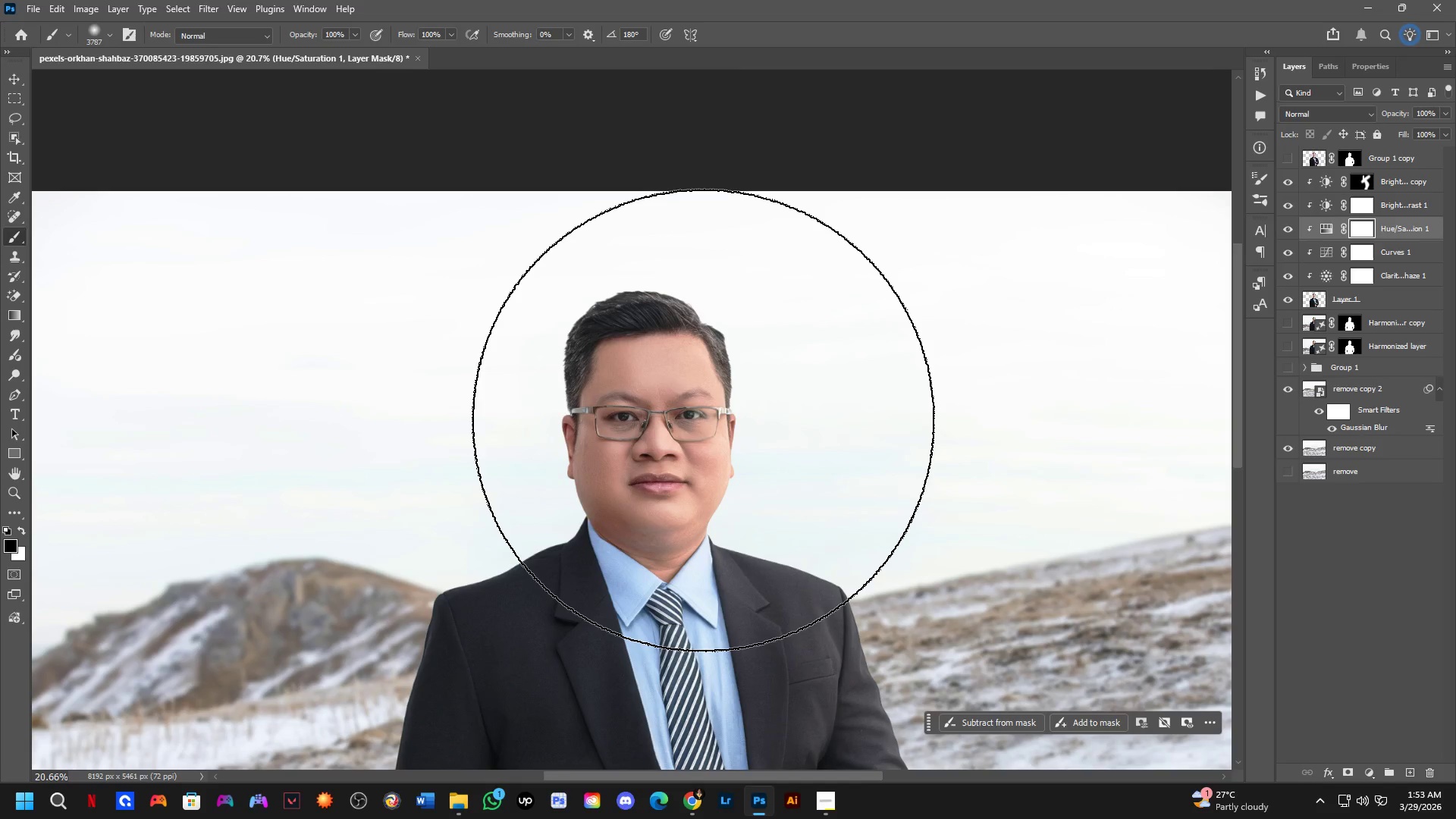 
scroll: coordinate [637, 423], scroll_direction: none, amount: 0.0
 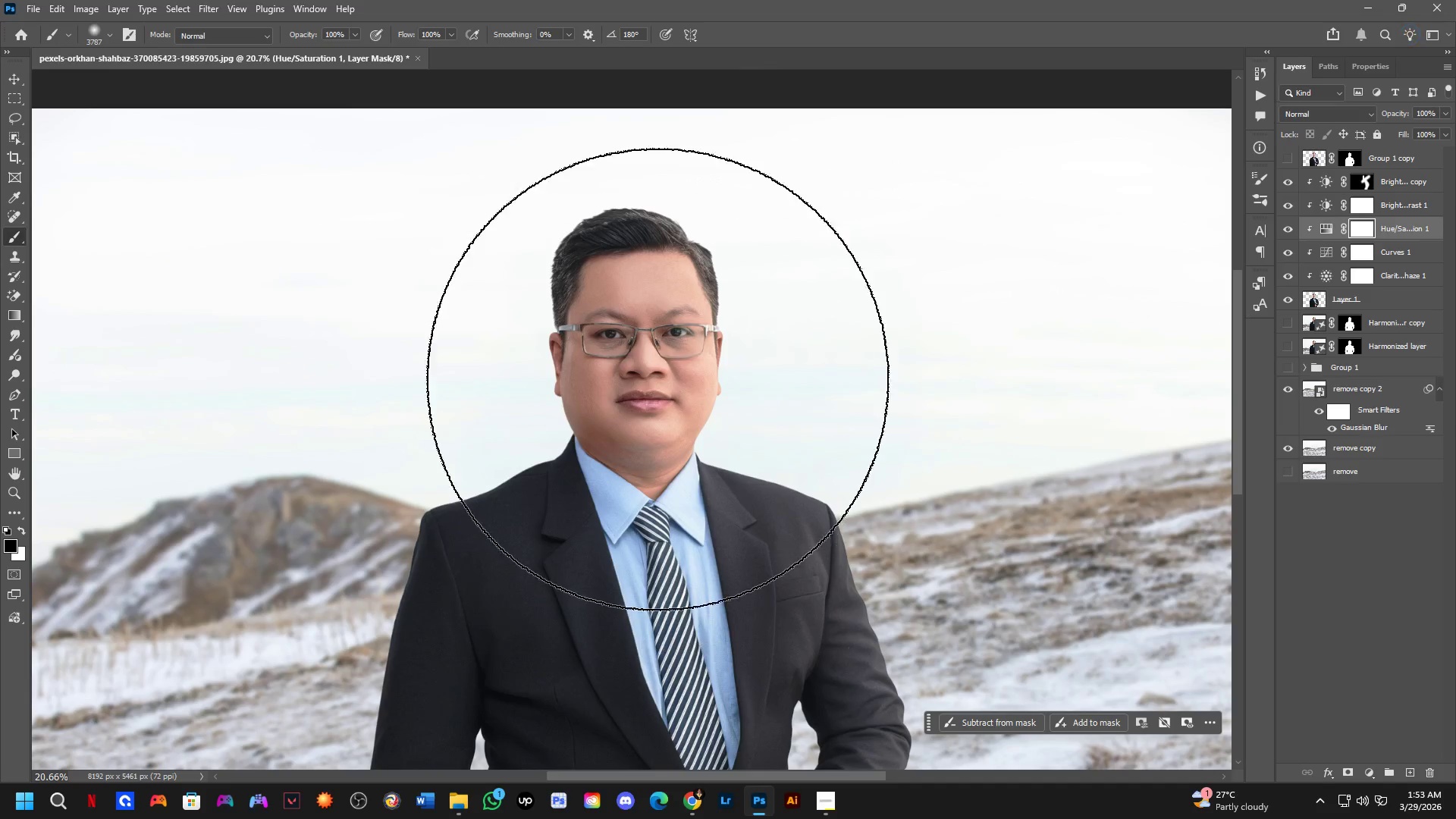 
wait(5.25)
 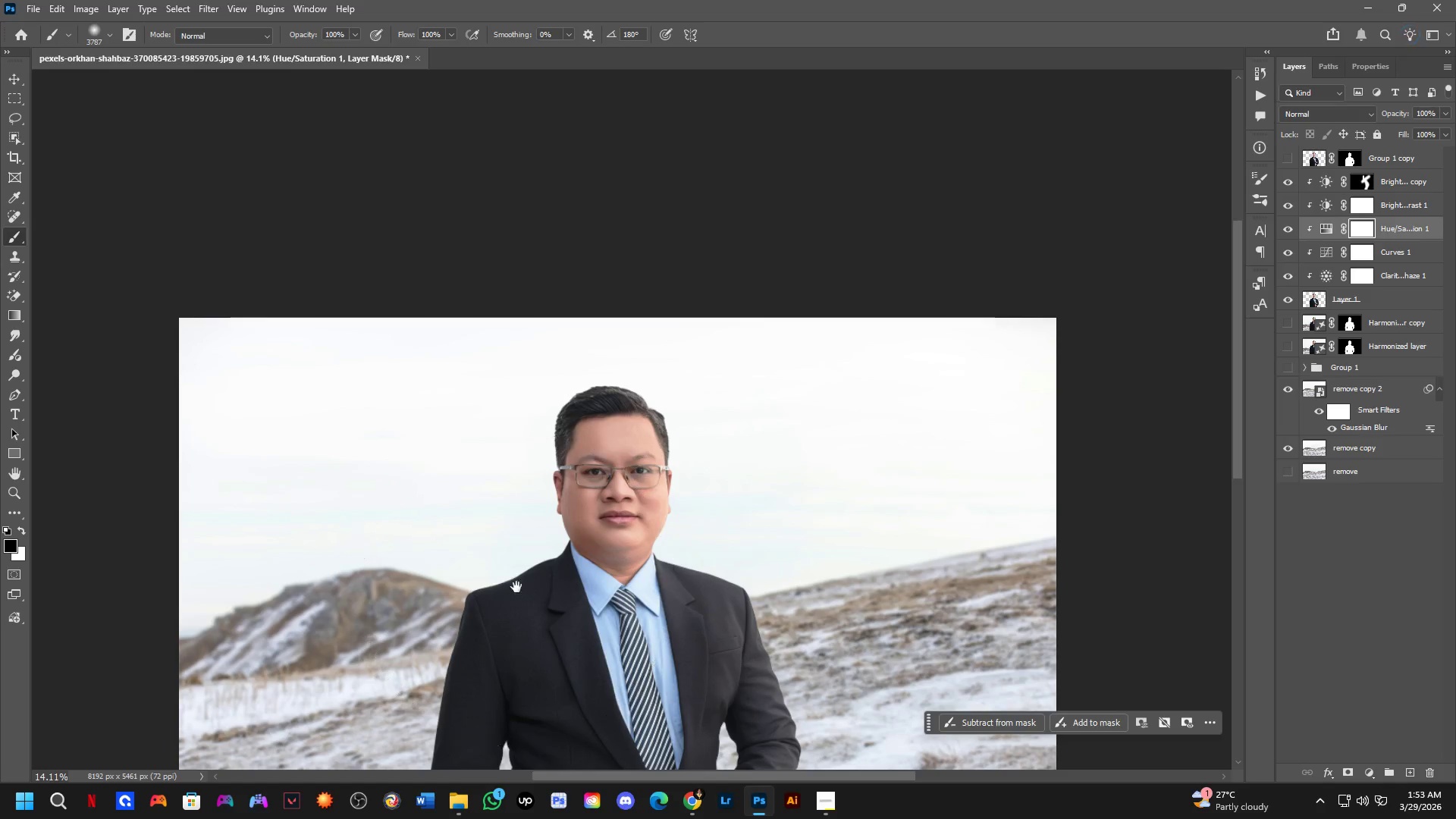 
hold_key(key=Space, duration=1.5)
 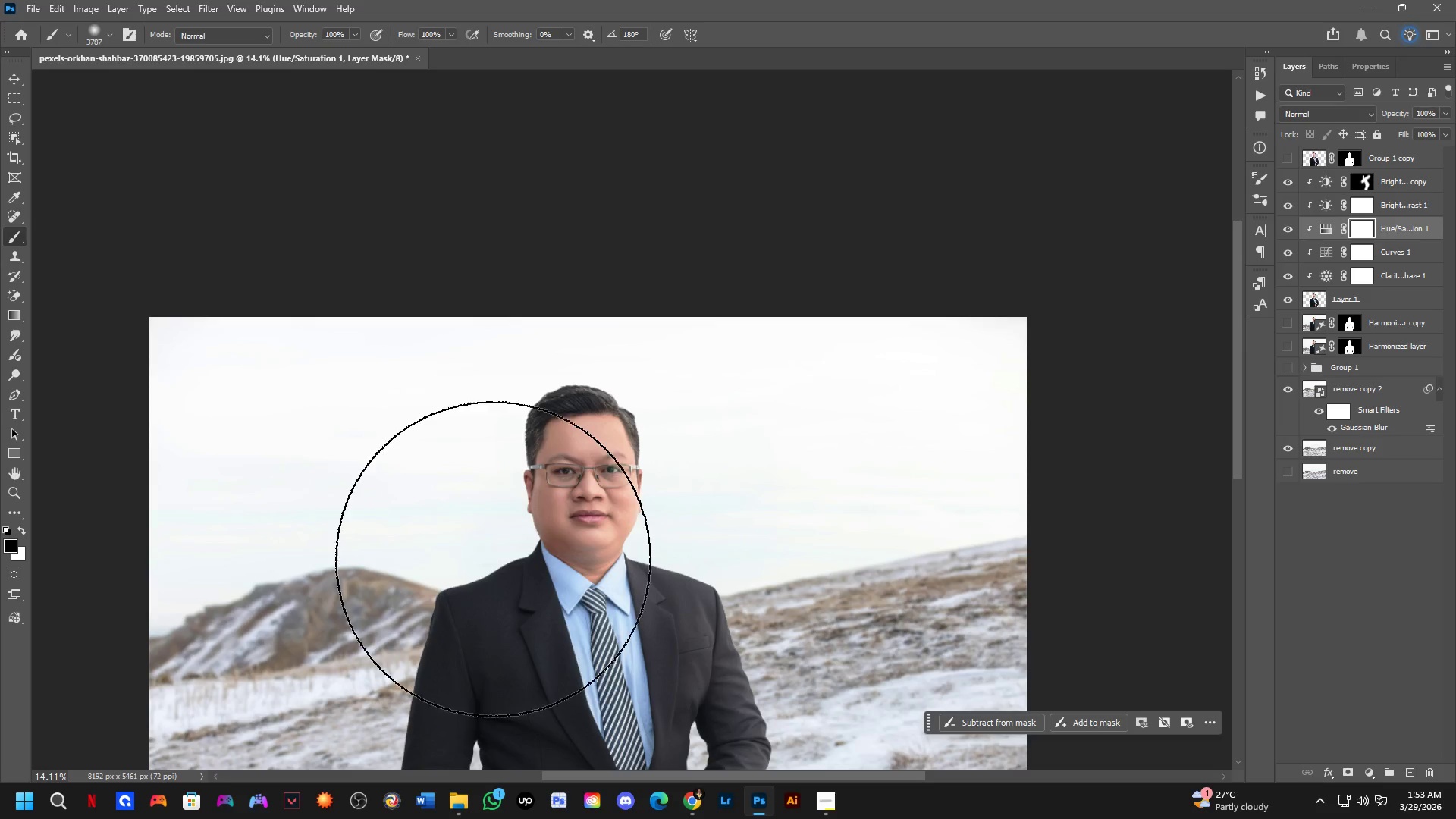 
left_click_drag(start_coordinate=[516, 572], to_coordinate=[486, 571])
 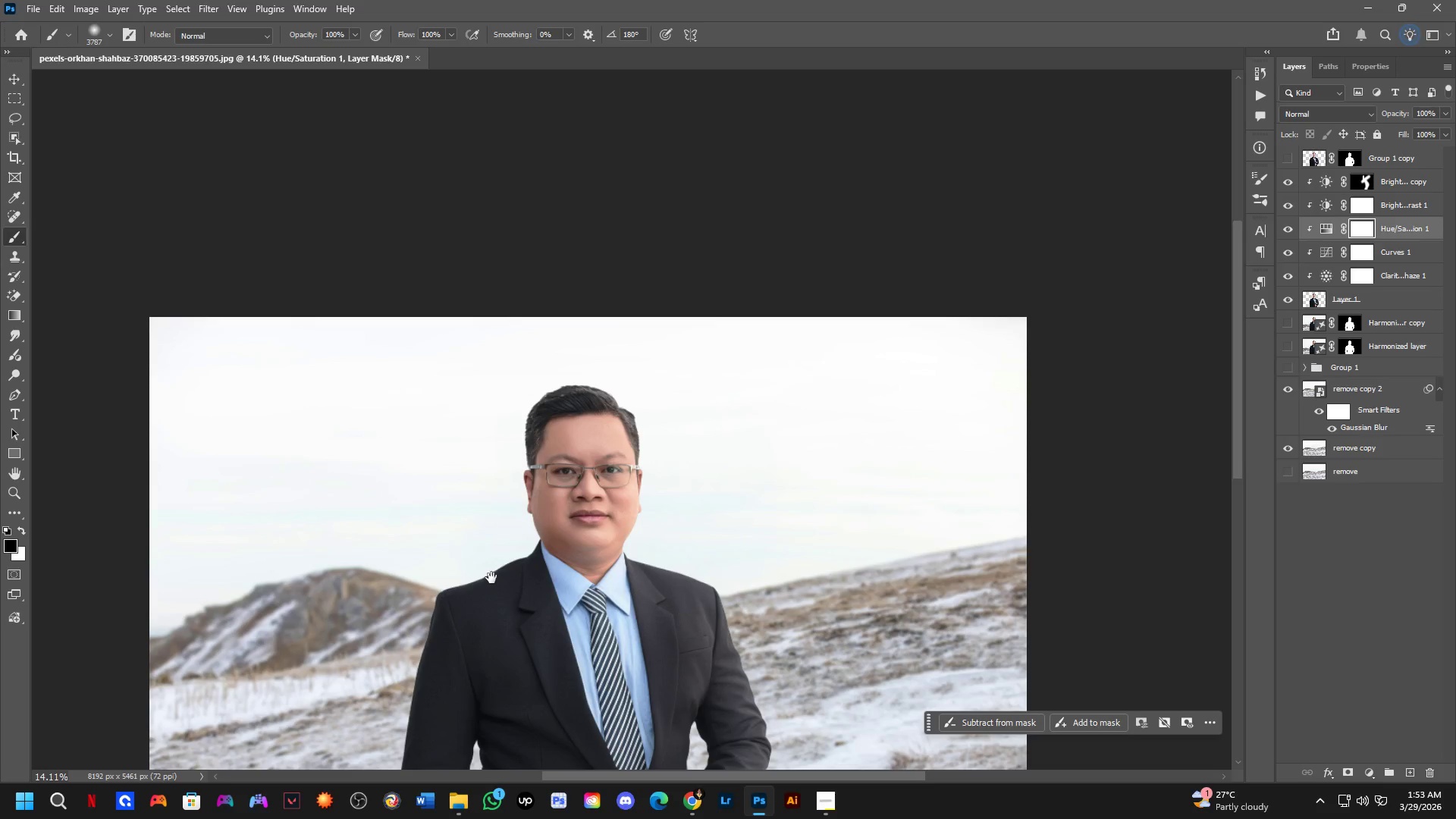 
scroll: coordinate [516, 587], scroll_direction: down, amount: 4.0
 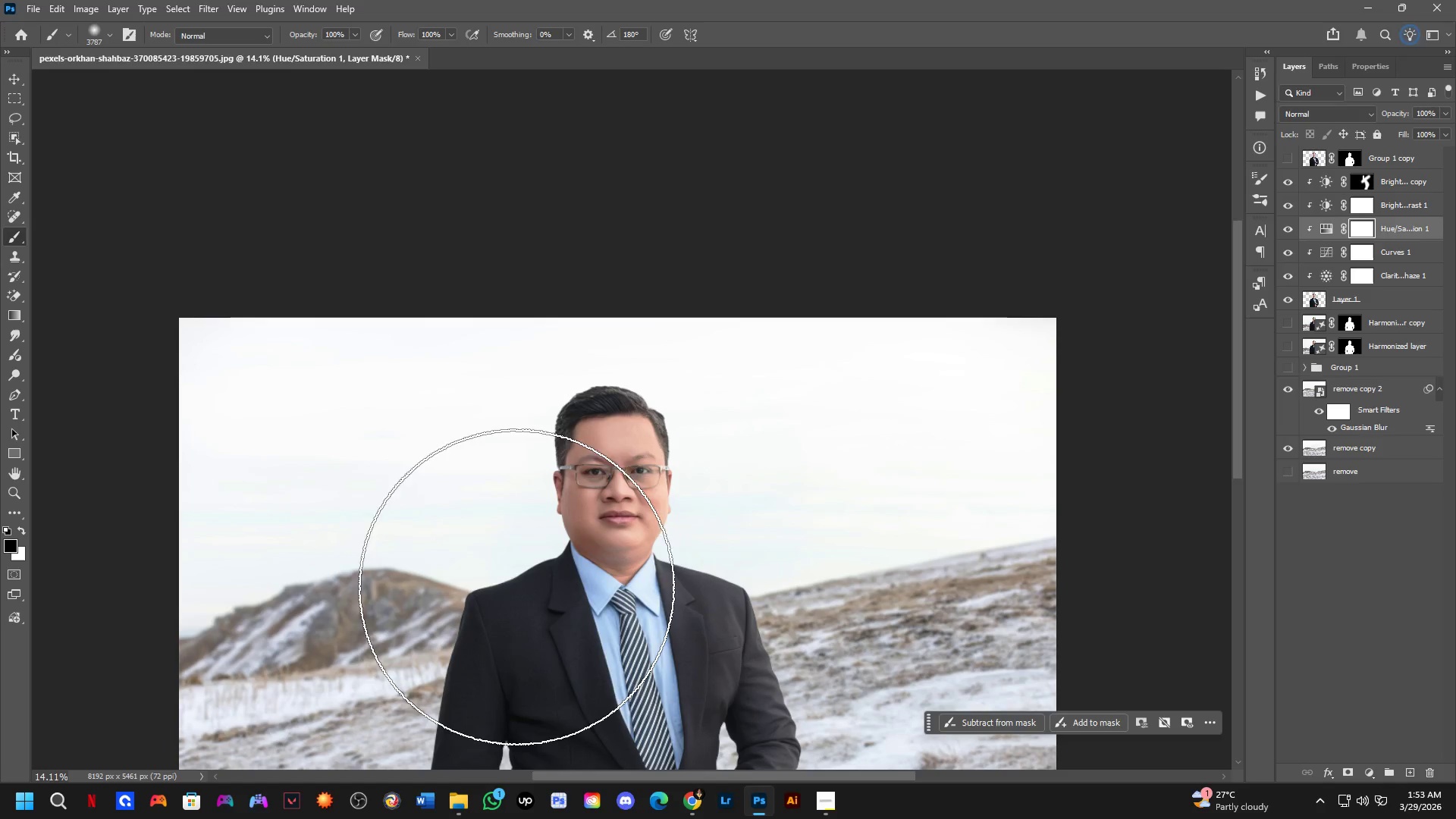 
hold_key(key=Space, duration=0.41)
 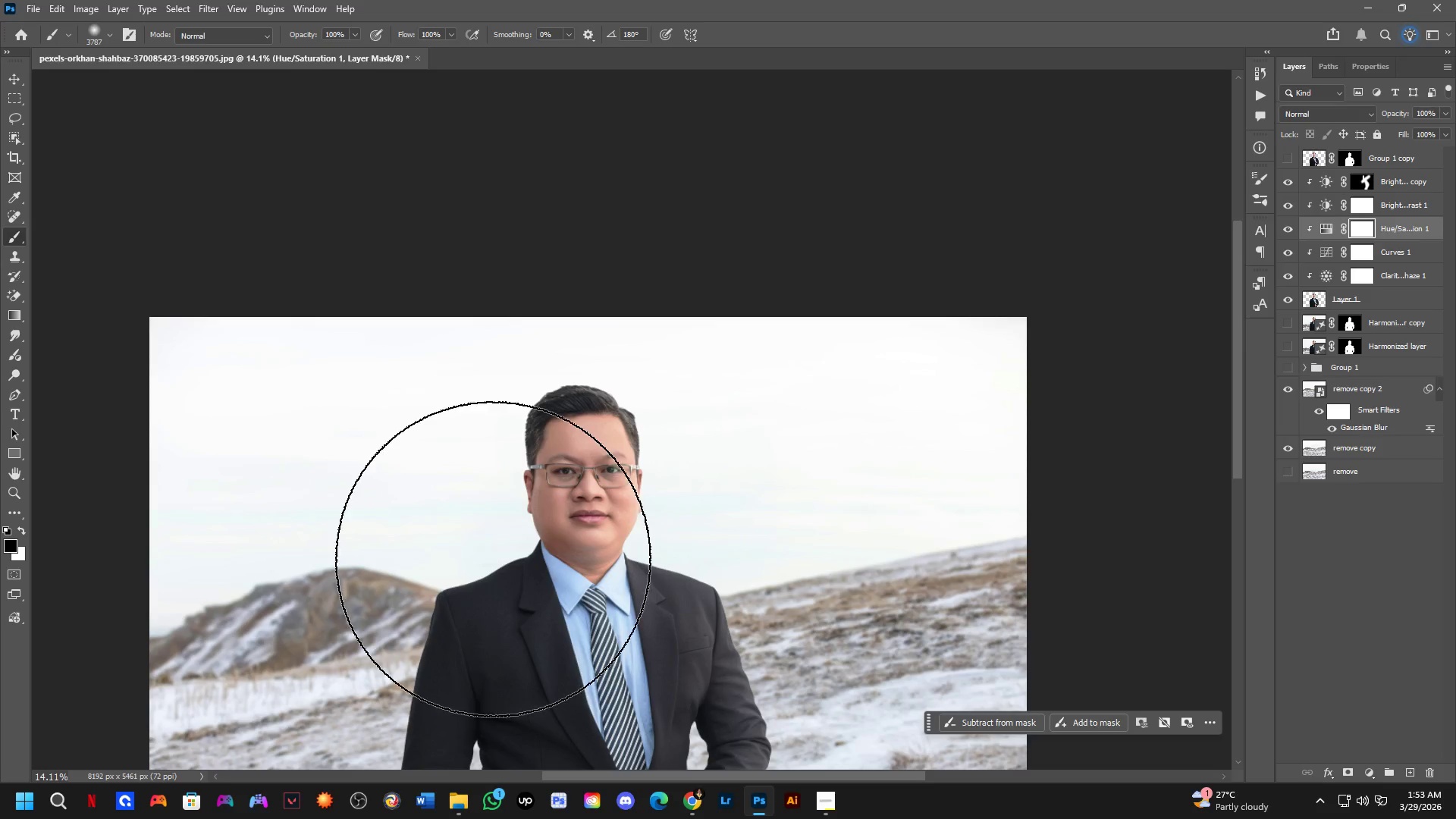 
key(Shift+ShiftLeft)
 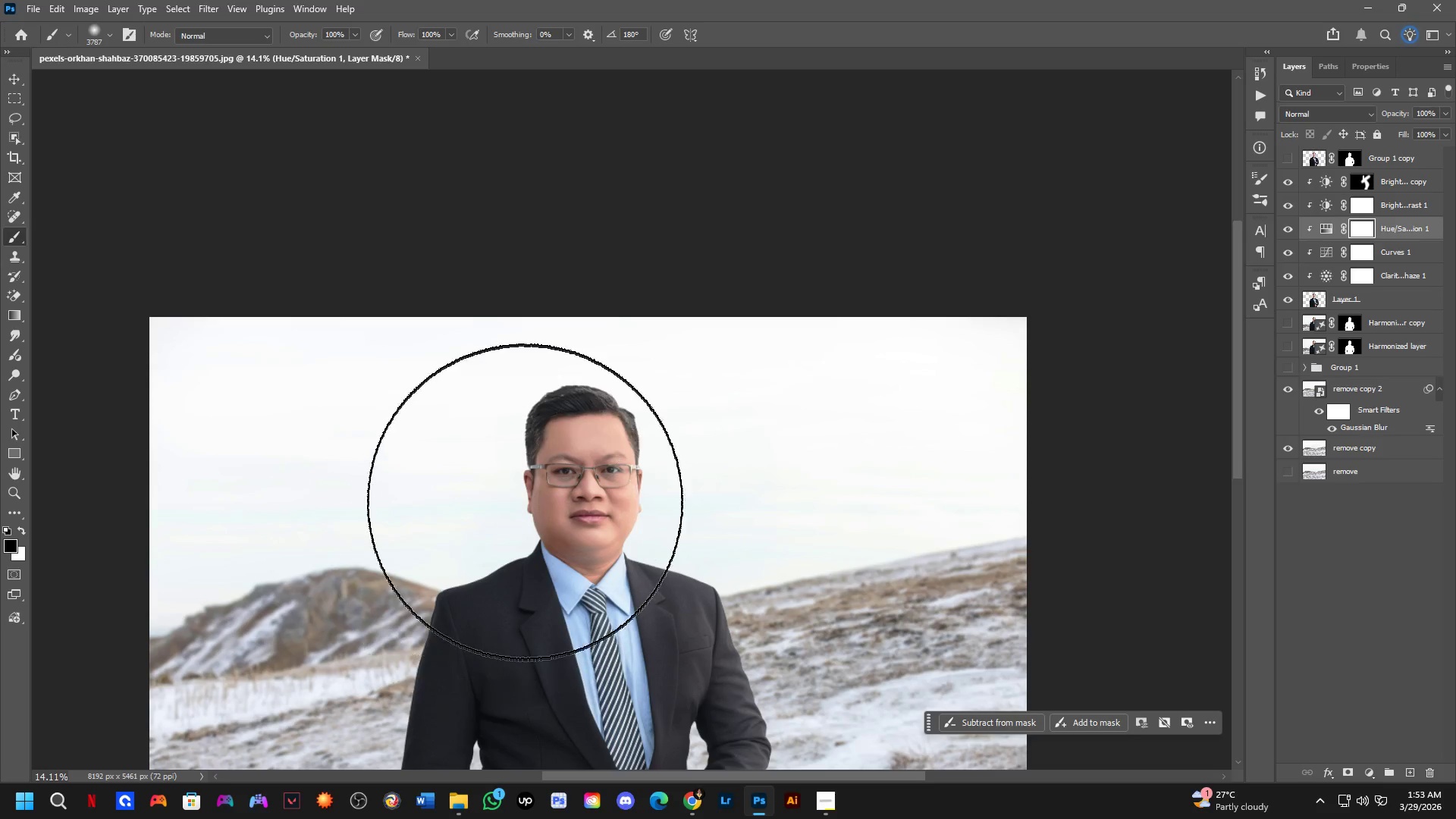 
hold_key(key=Space, duration=0.56)
 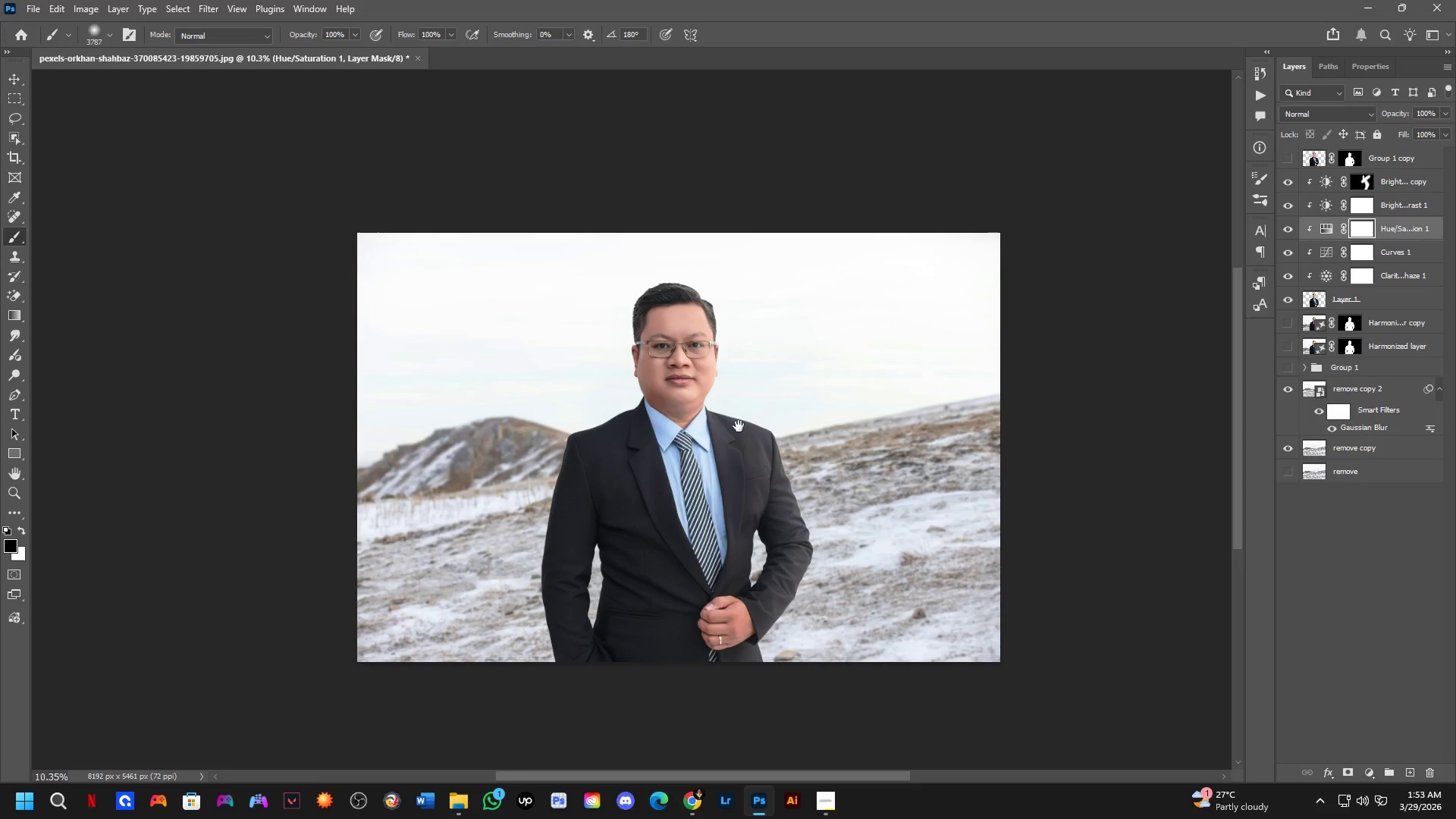 
left_click_drag(start_coordinate=[573, 519], to_coordinate=[730, 239])
 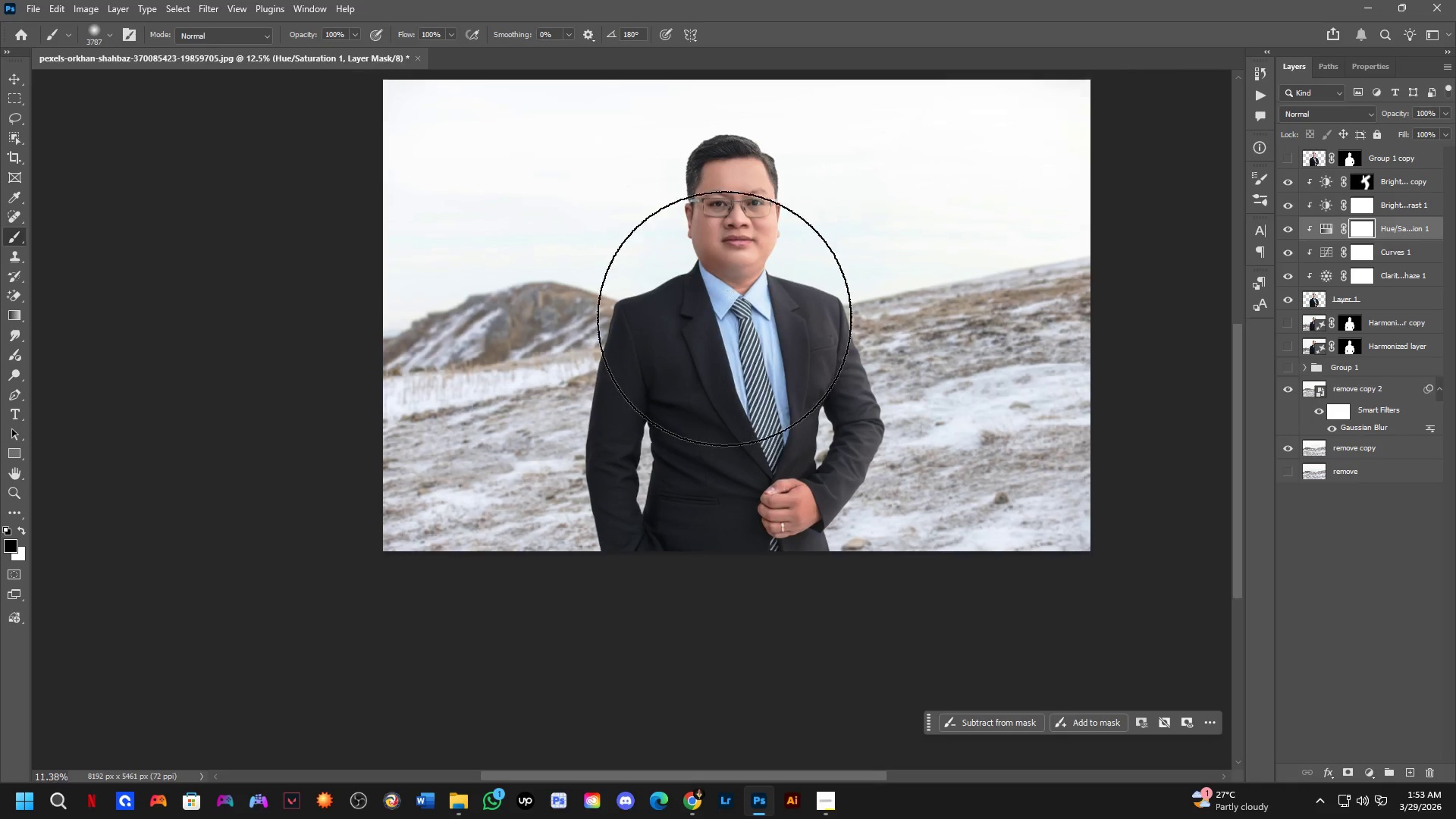 
scroll: coordinate [529, 491], scroll_direction: down, amount: 2.0
 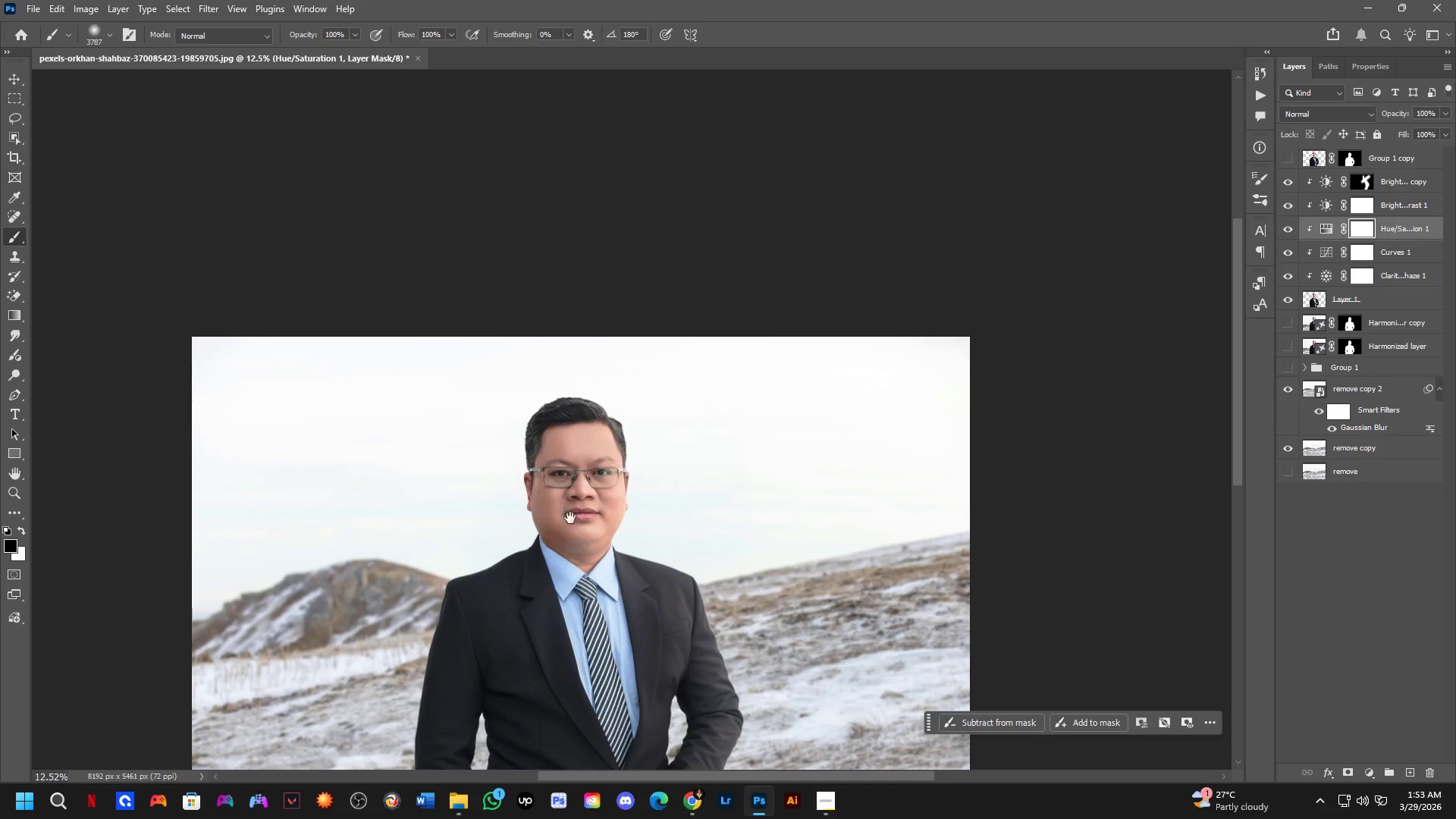 
hold_key(key=Space, duration=0.48)
 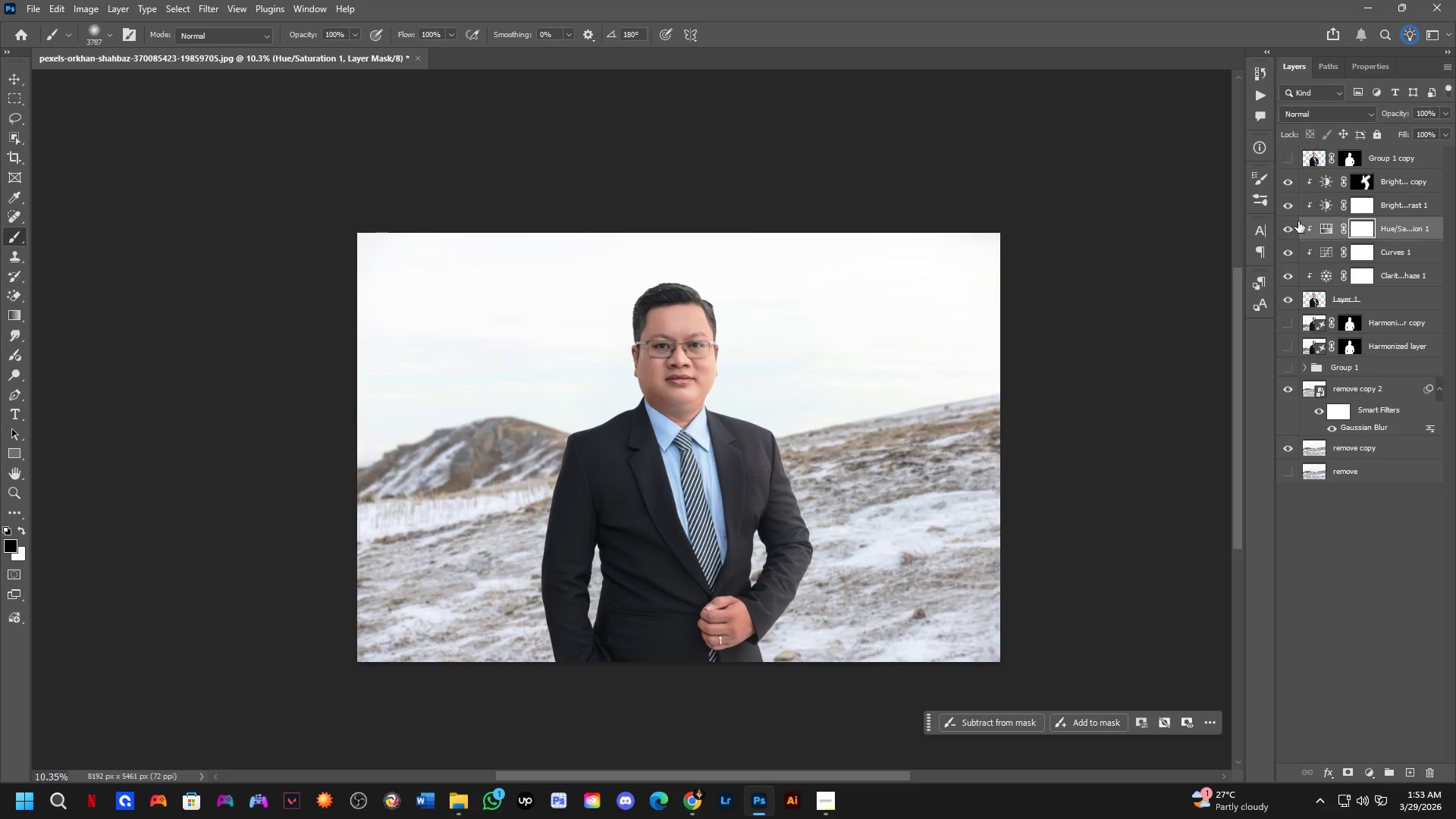 
left_click_drag(start_coordinate=[795, 295], to_coordinate=[739, 426])
 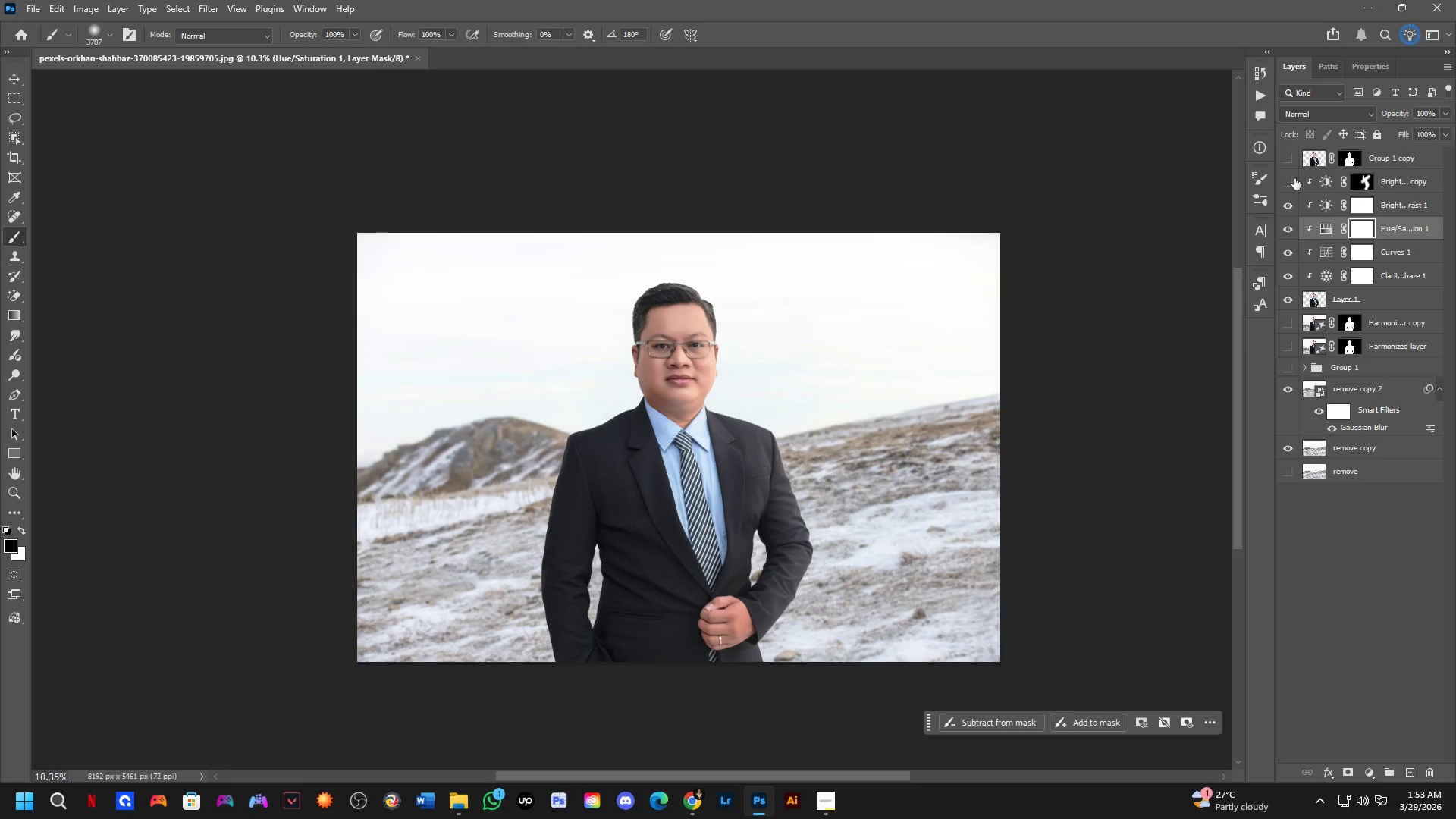 
scroll: coordinate [724, 328], scroll_direction: down, amount: 2.0
 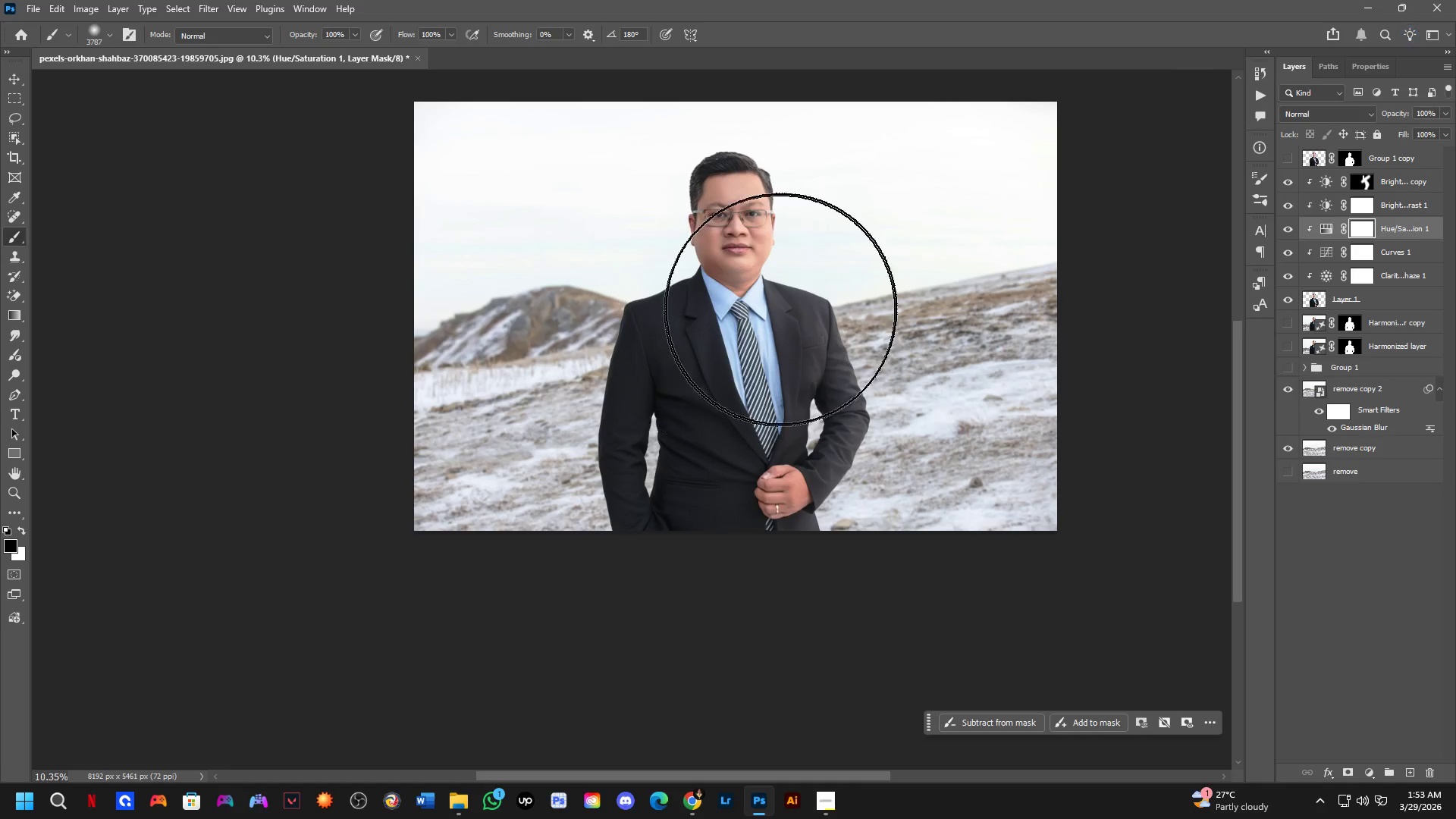 
double_click([1294, 178])
 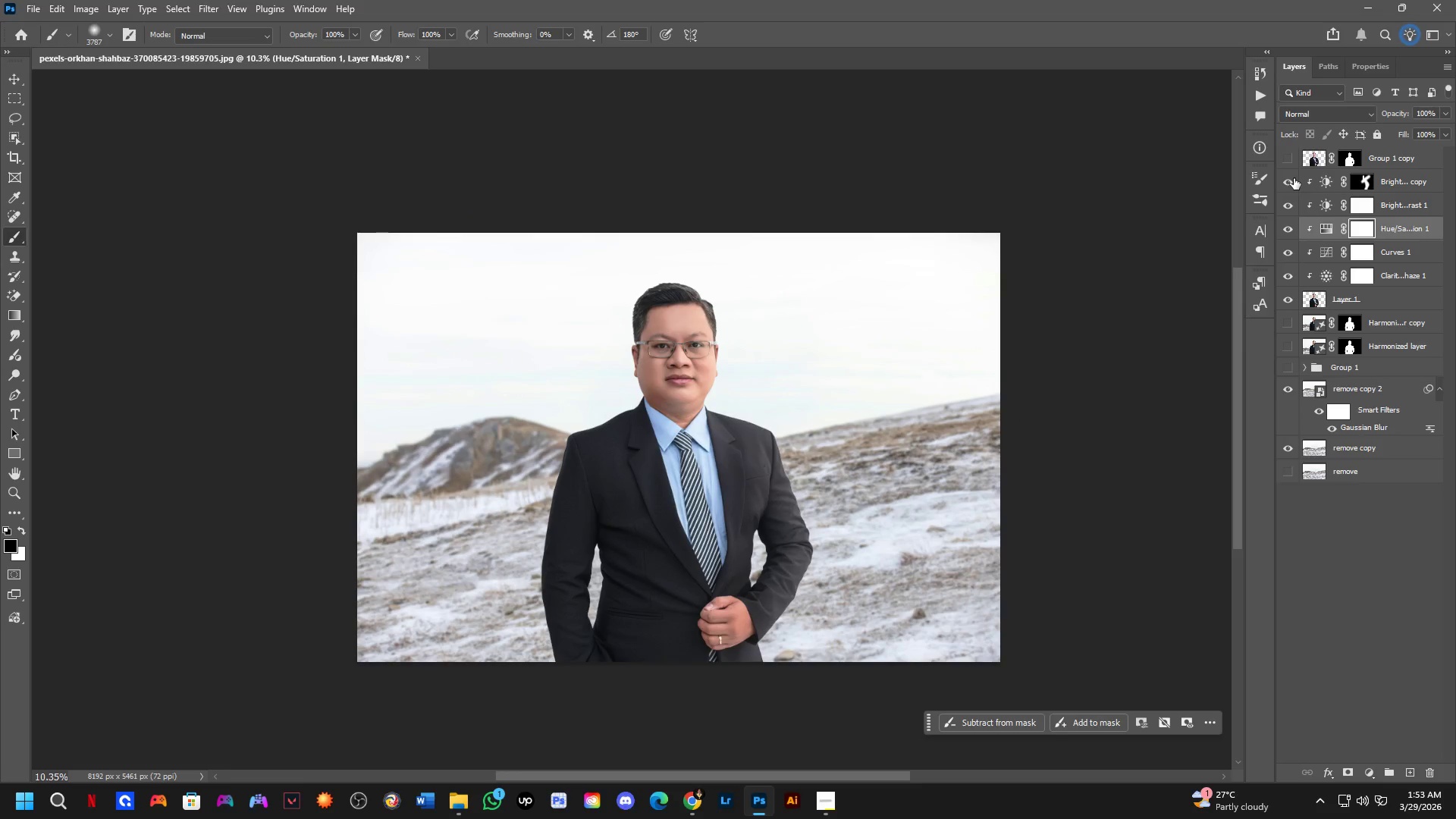 
triple_click([1294, 178])
 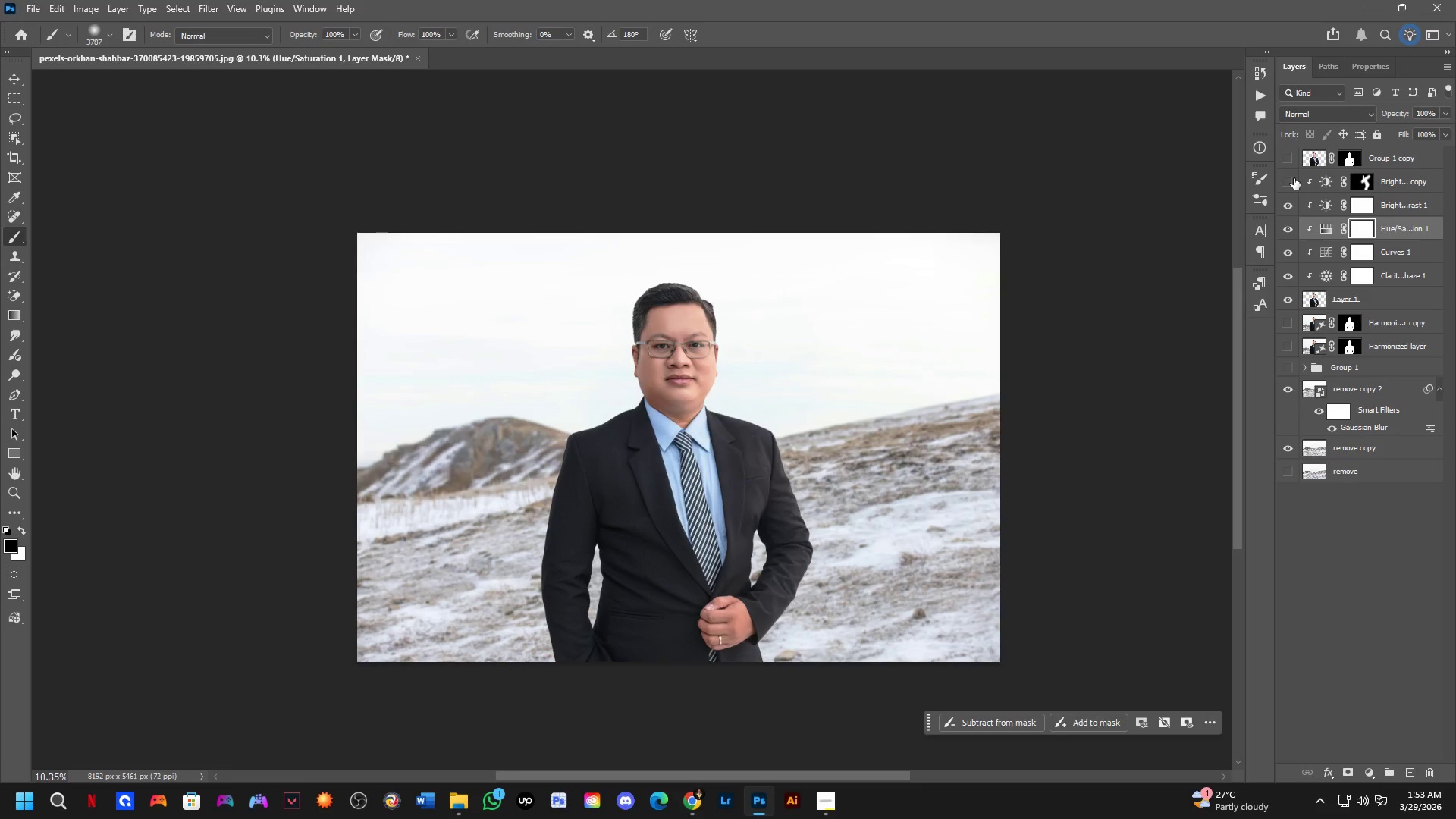 
triple_click([1294, 178])
 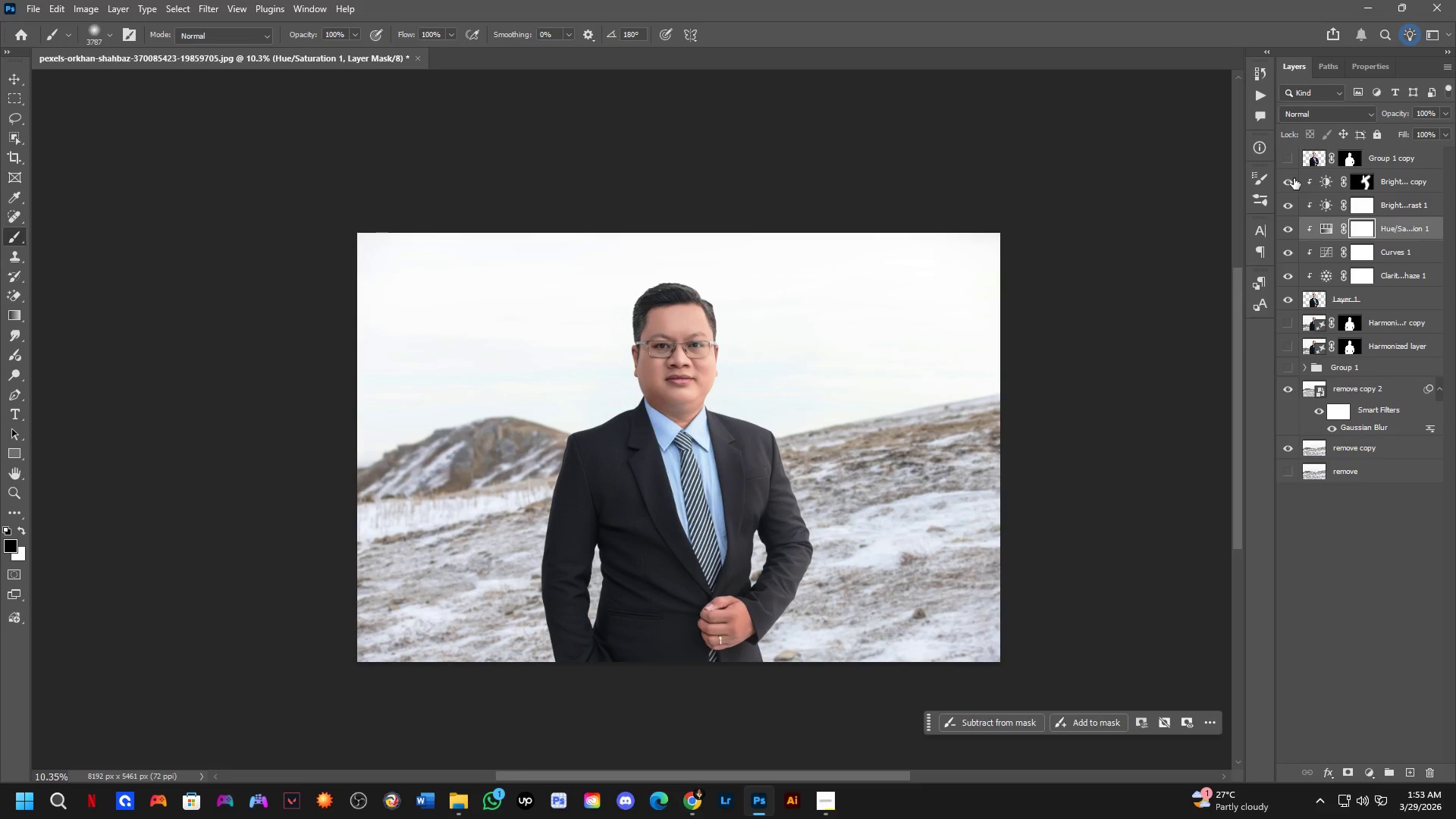 
triple_click([1294, 178])
 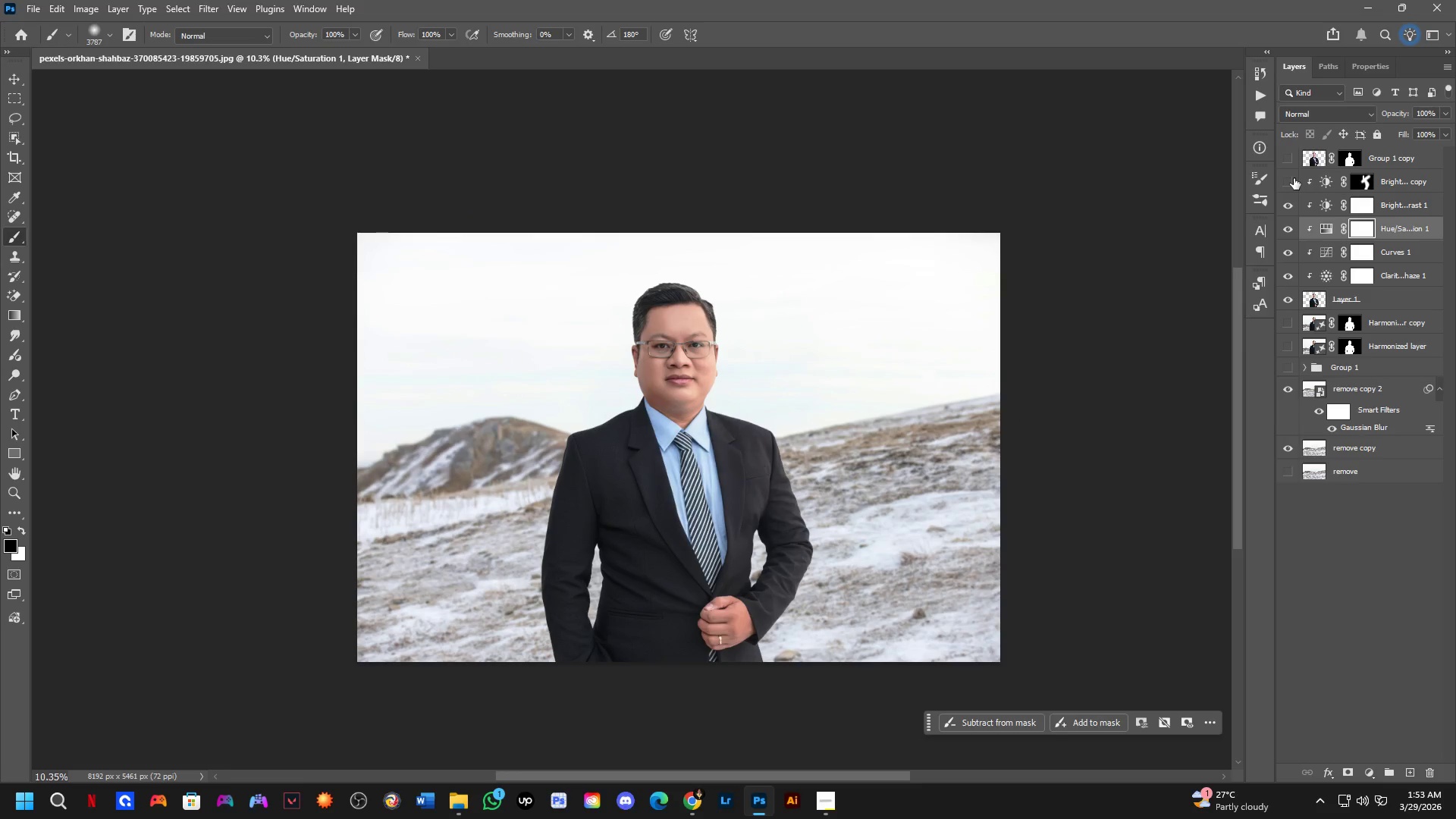 
triple_click([1294, 178])
 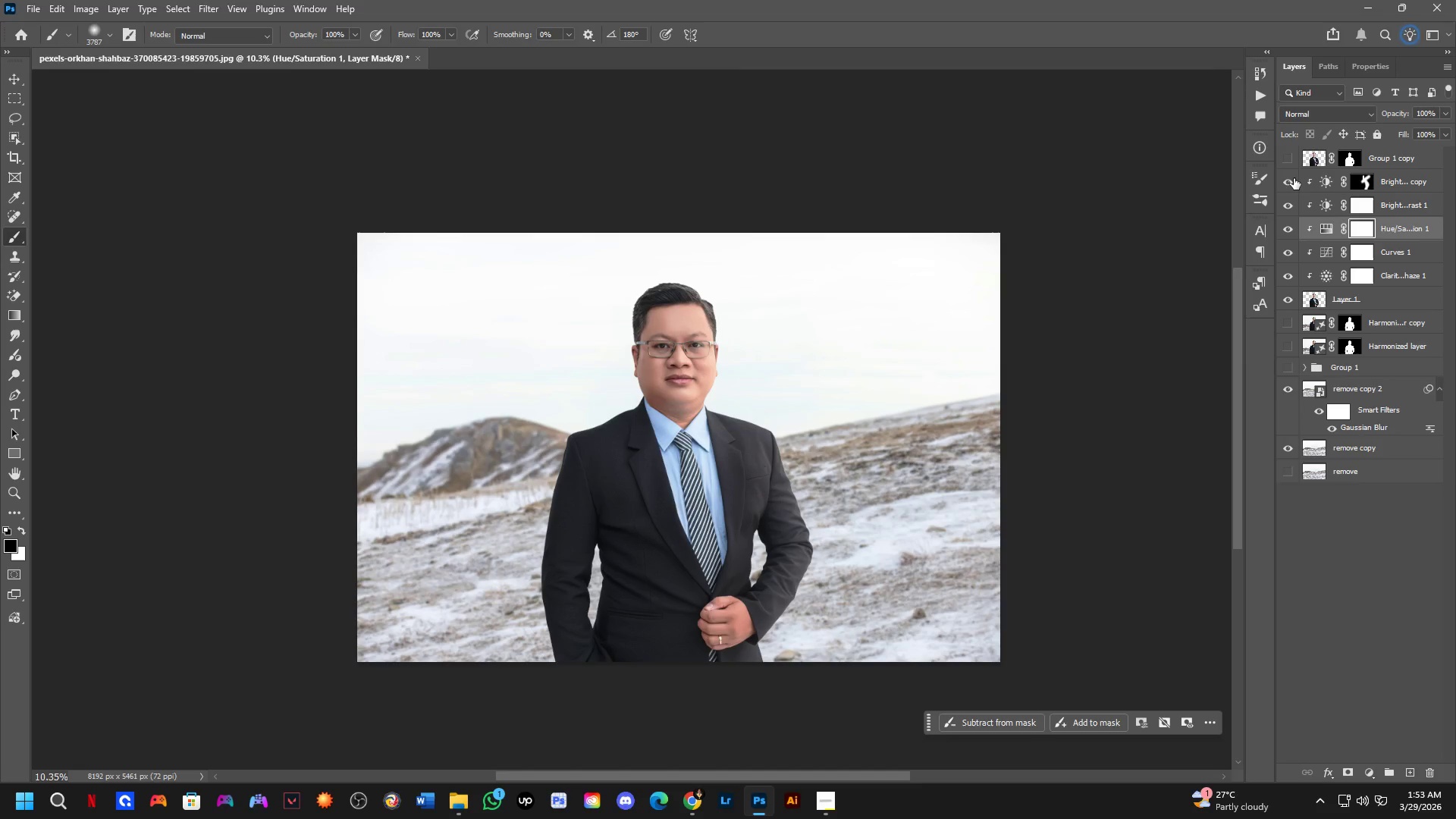 
hold_key(key=Space, duration=0.53)
 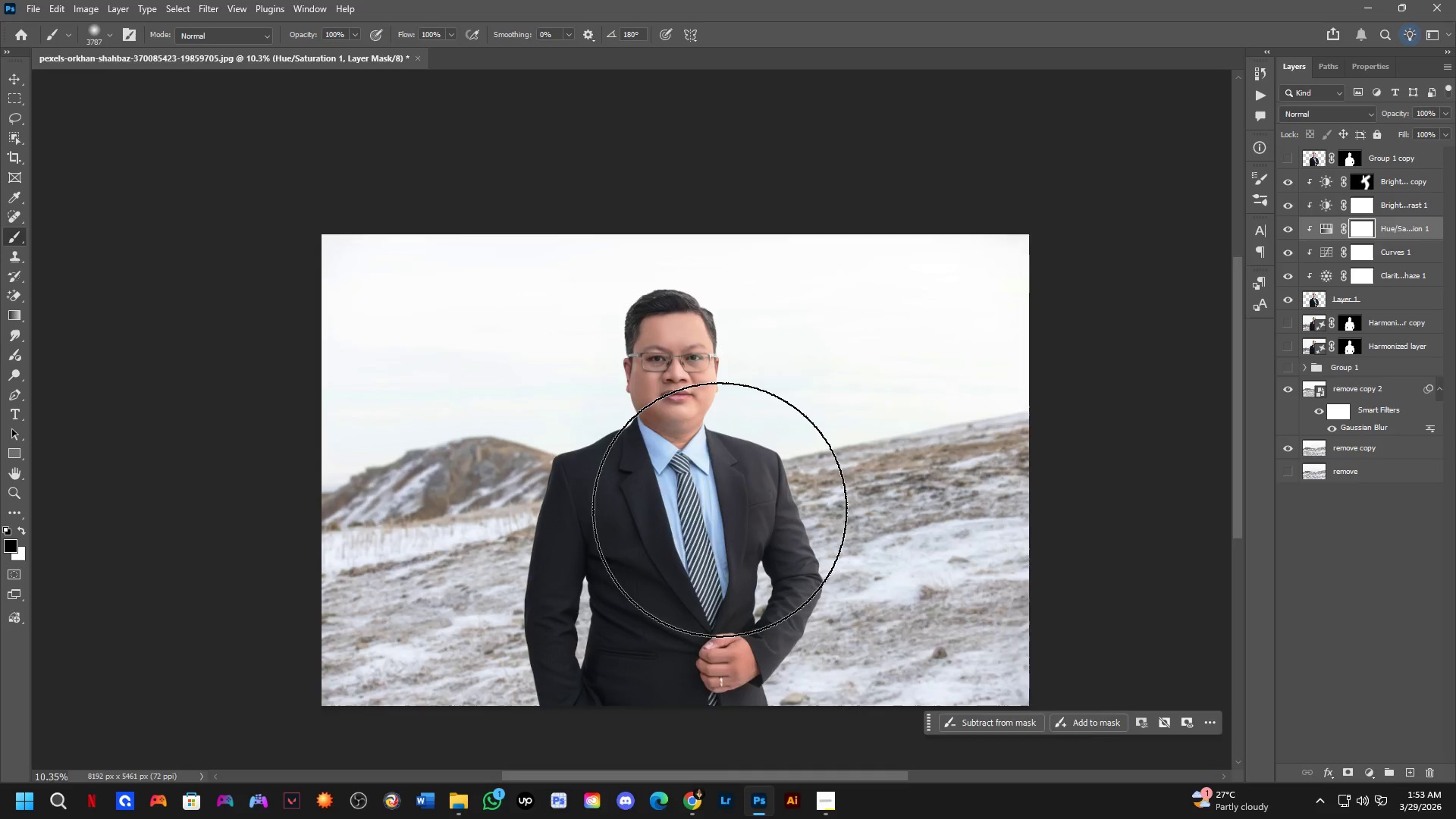 
left_click_drag(start_coordinate=[648, 555], to_coordinate=[649, 581])
 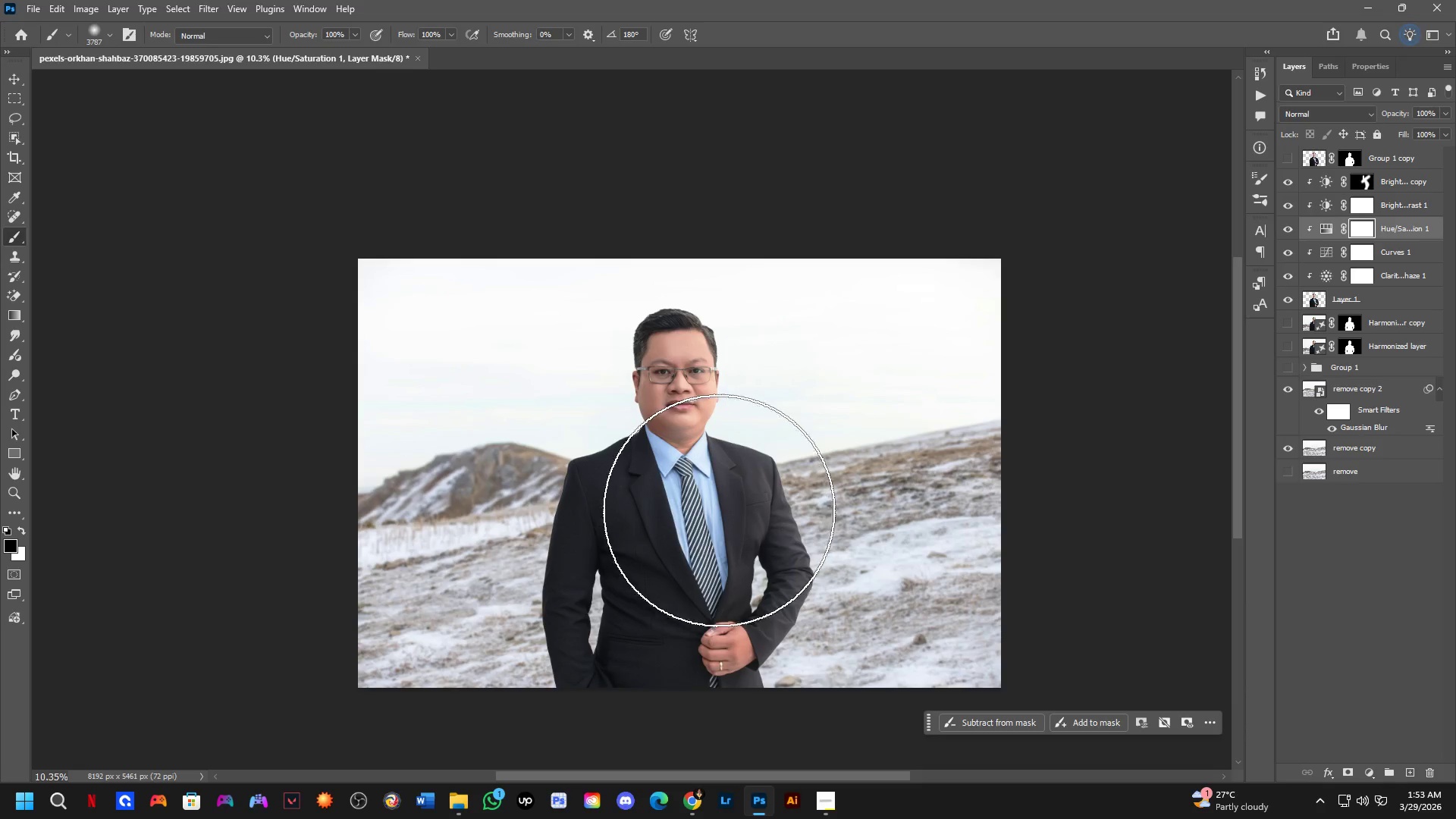 
scroll: coordinate [720, 510], scroll_direction: up, amount: 3.0
 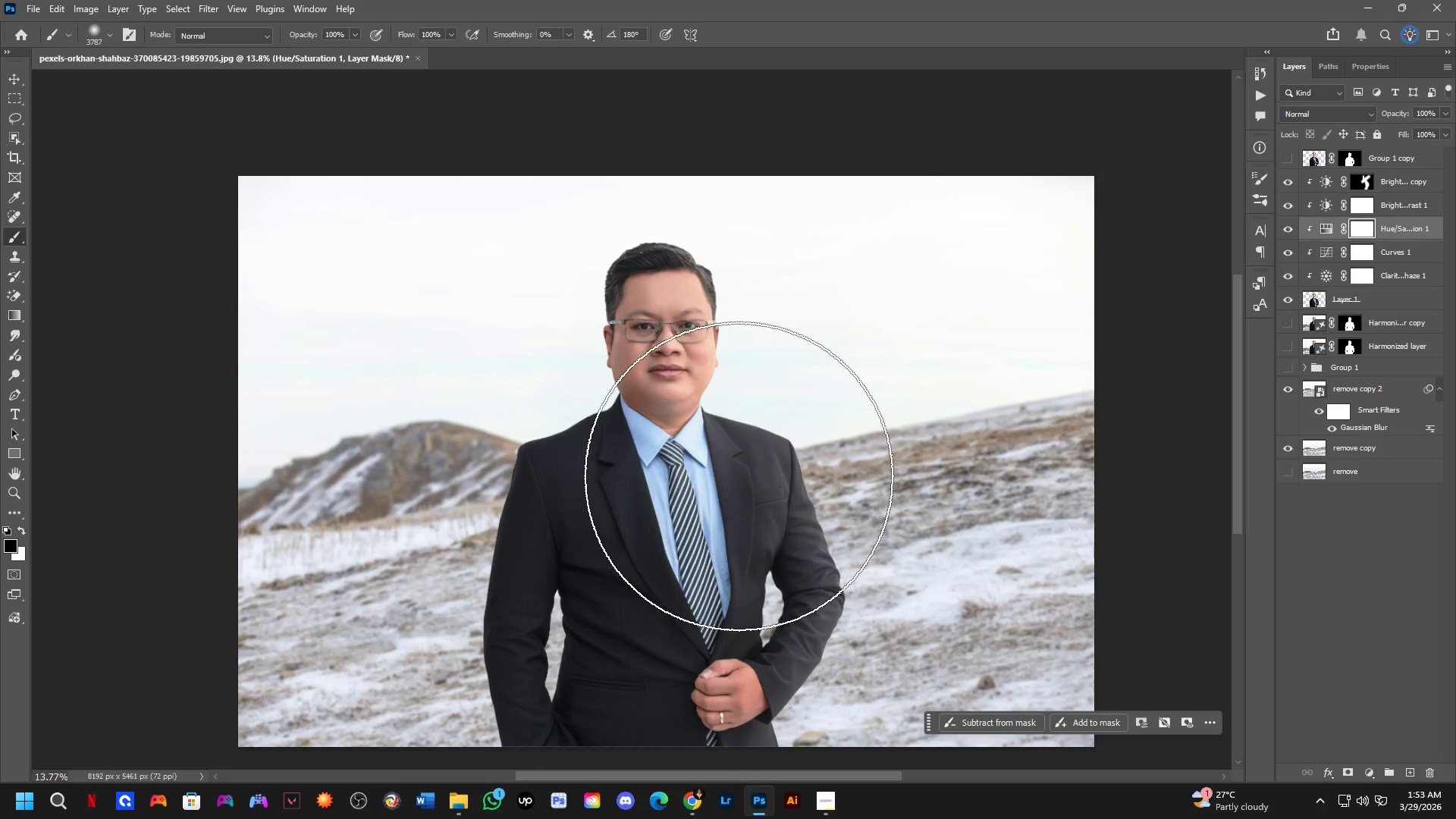 
hold_key(key=Space, duration=0.41)
 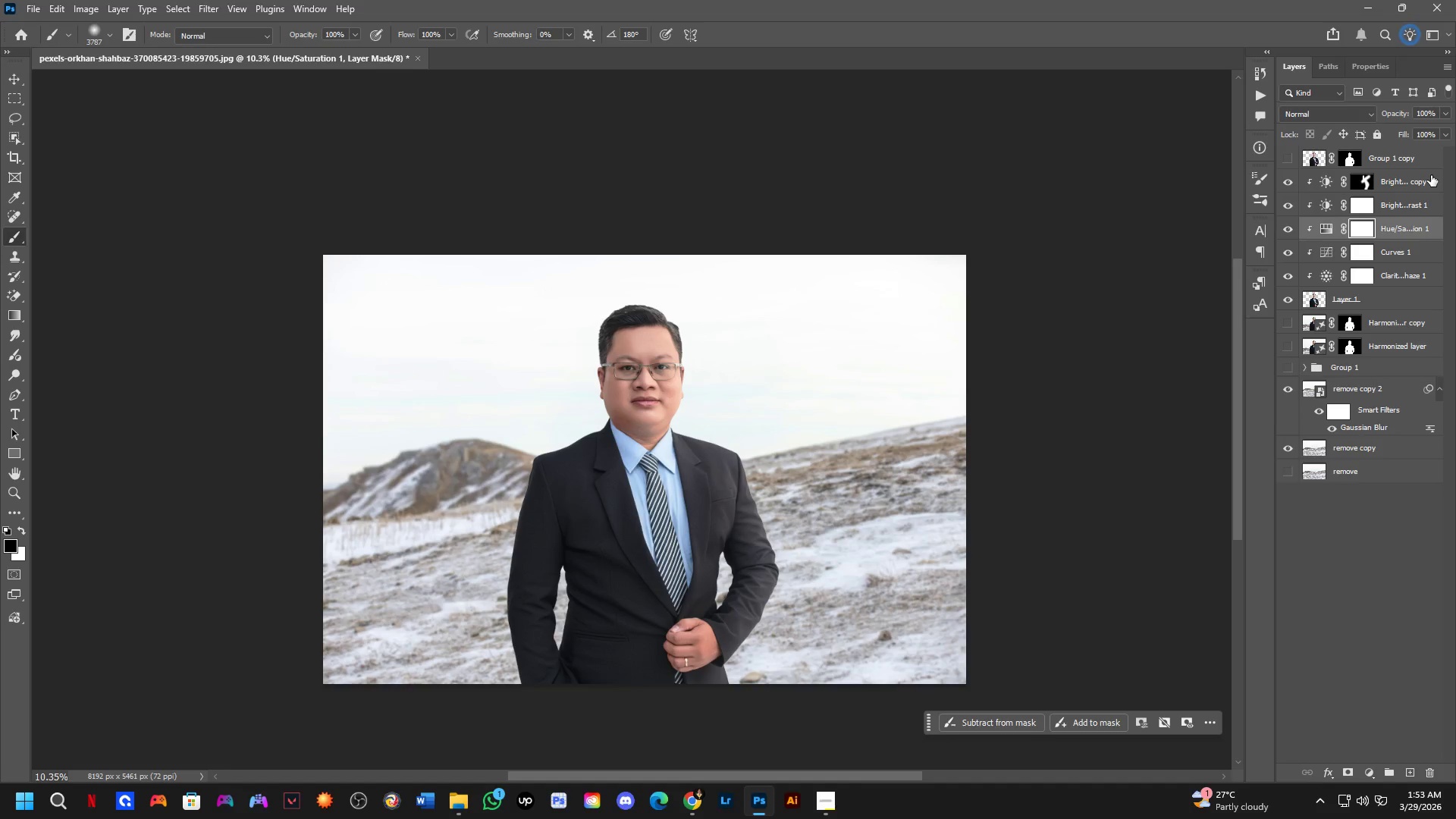 
left_click_drag(start_coordinate=[698, 475], to_coordinate=[671, 484])
 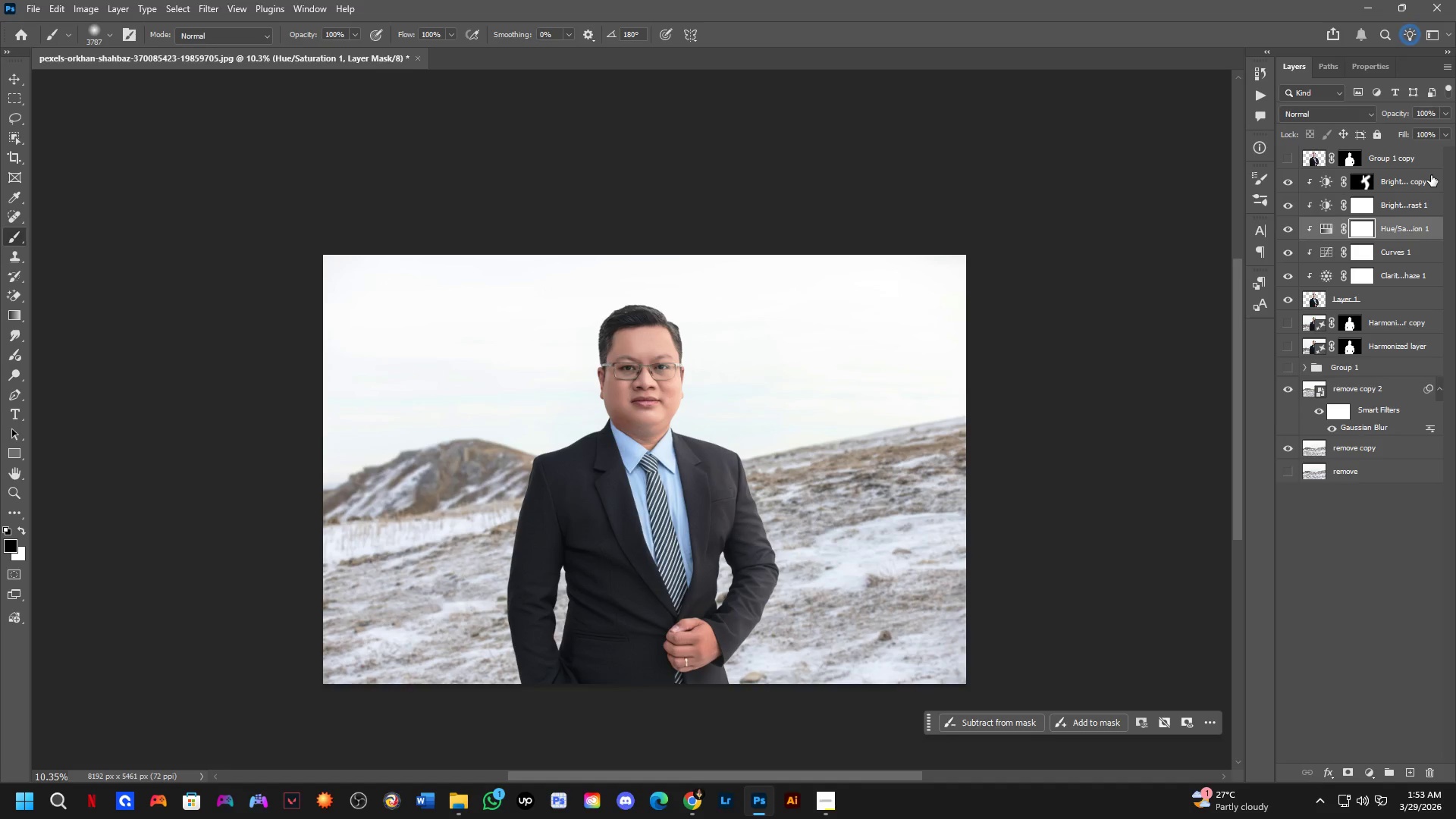 
scroll: coordinate [686, 458], scroll_direction: down, amount: 3.0
 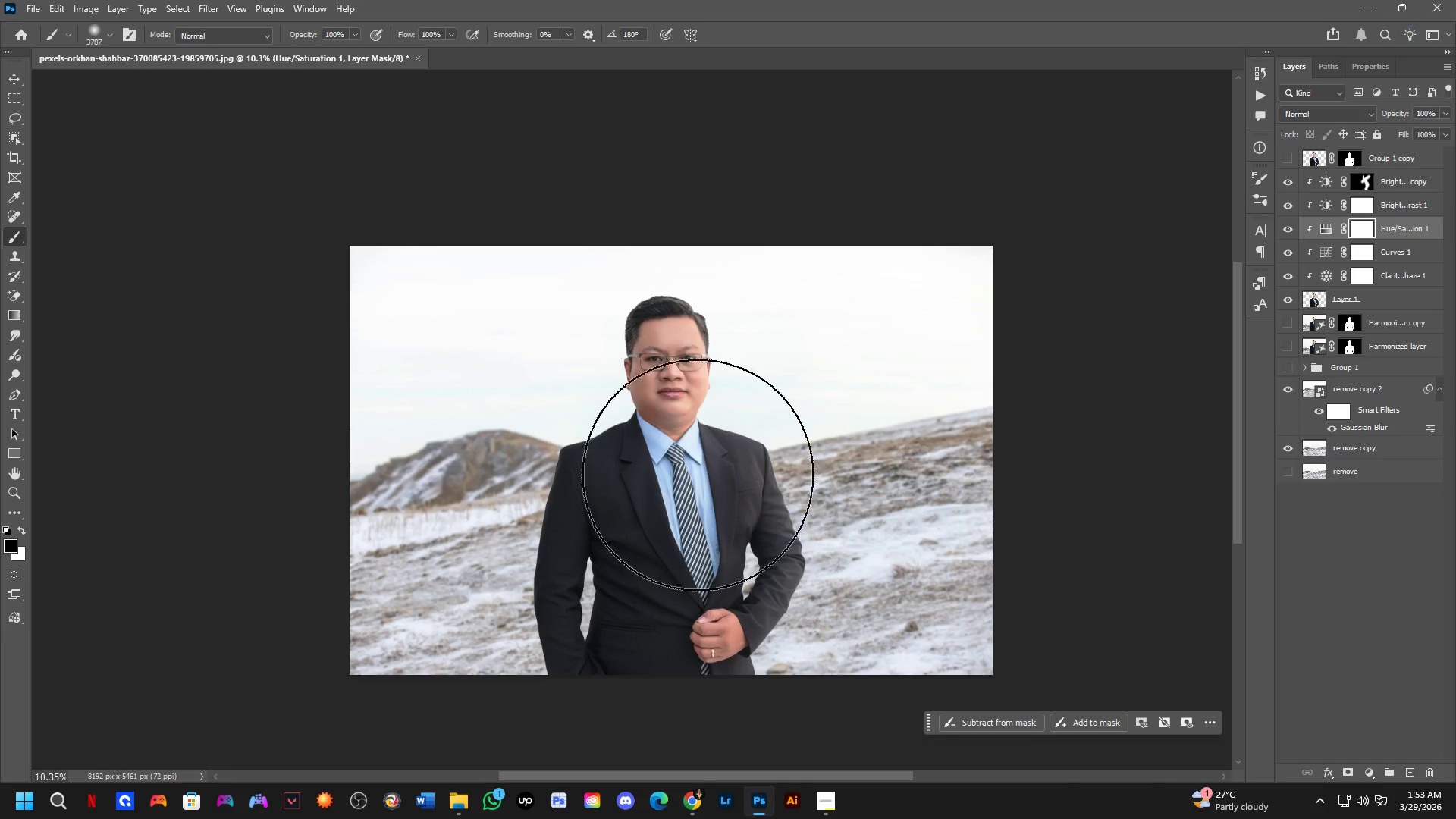 
left_click([1428, 177])
 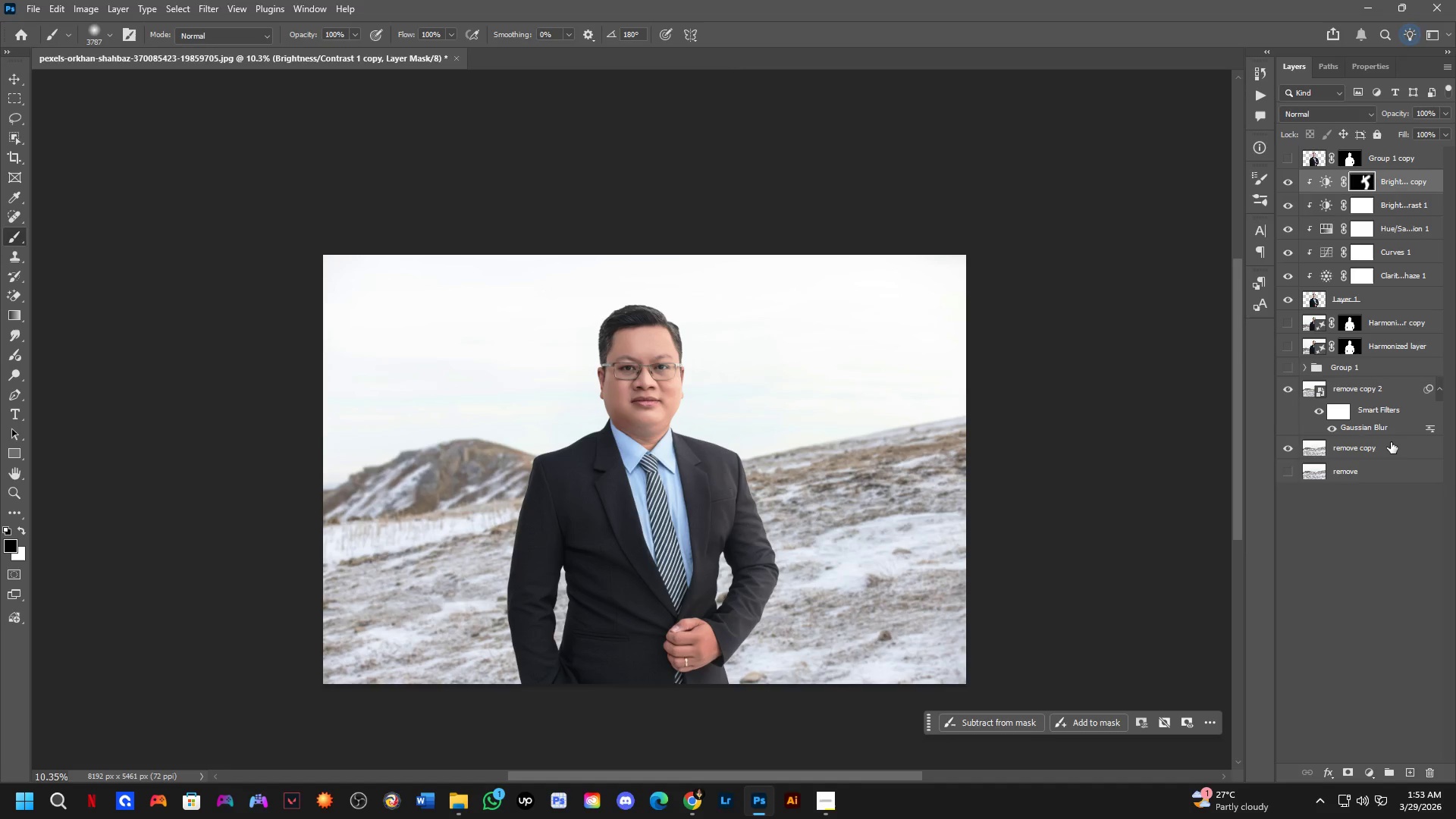 
left_click([1291, 447])
 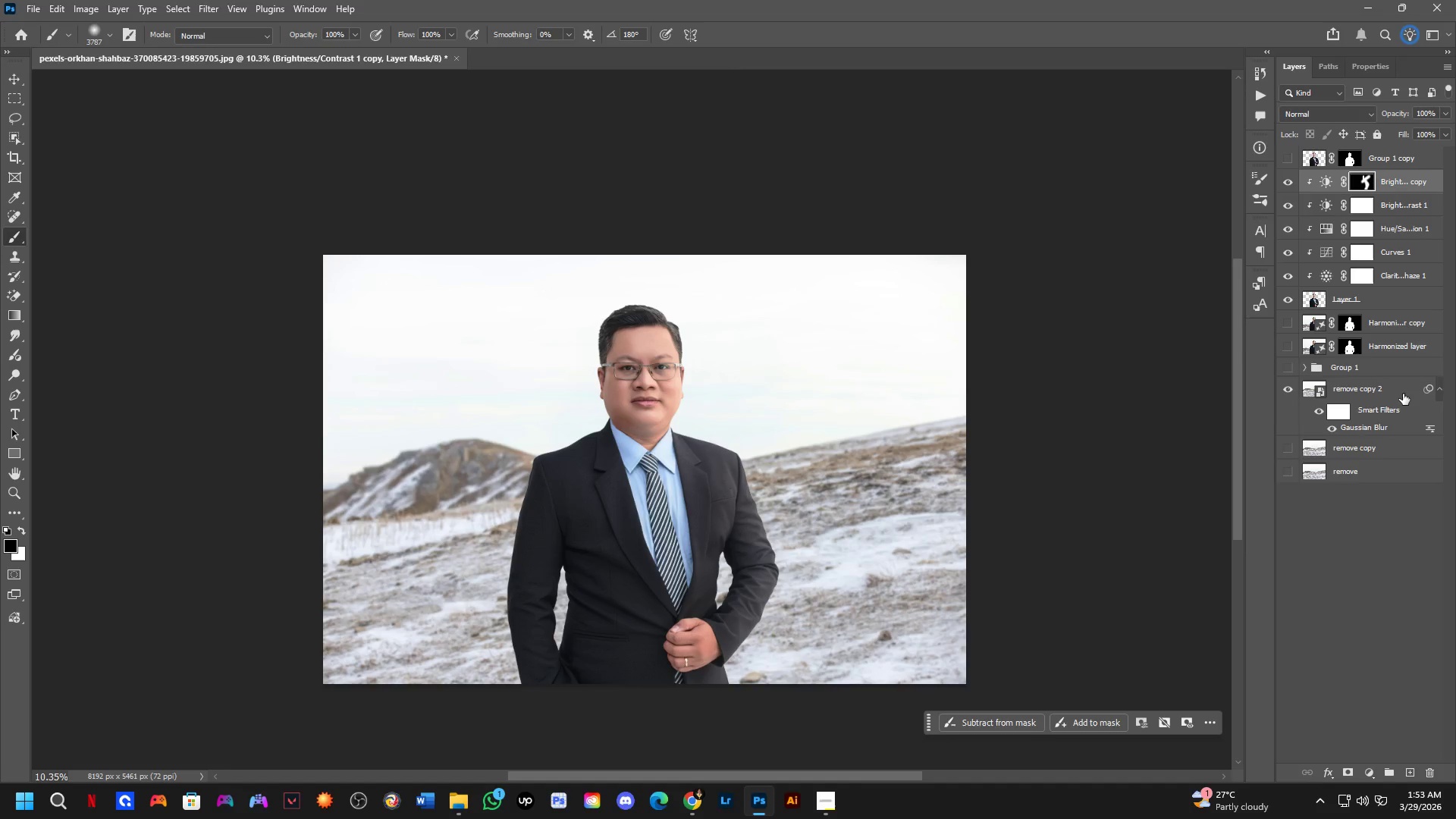 
hold_key(key=ControlLeft, duration=0.31)
 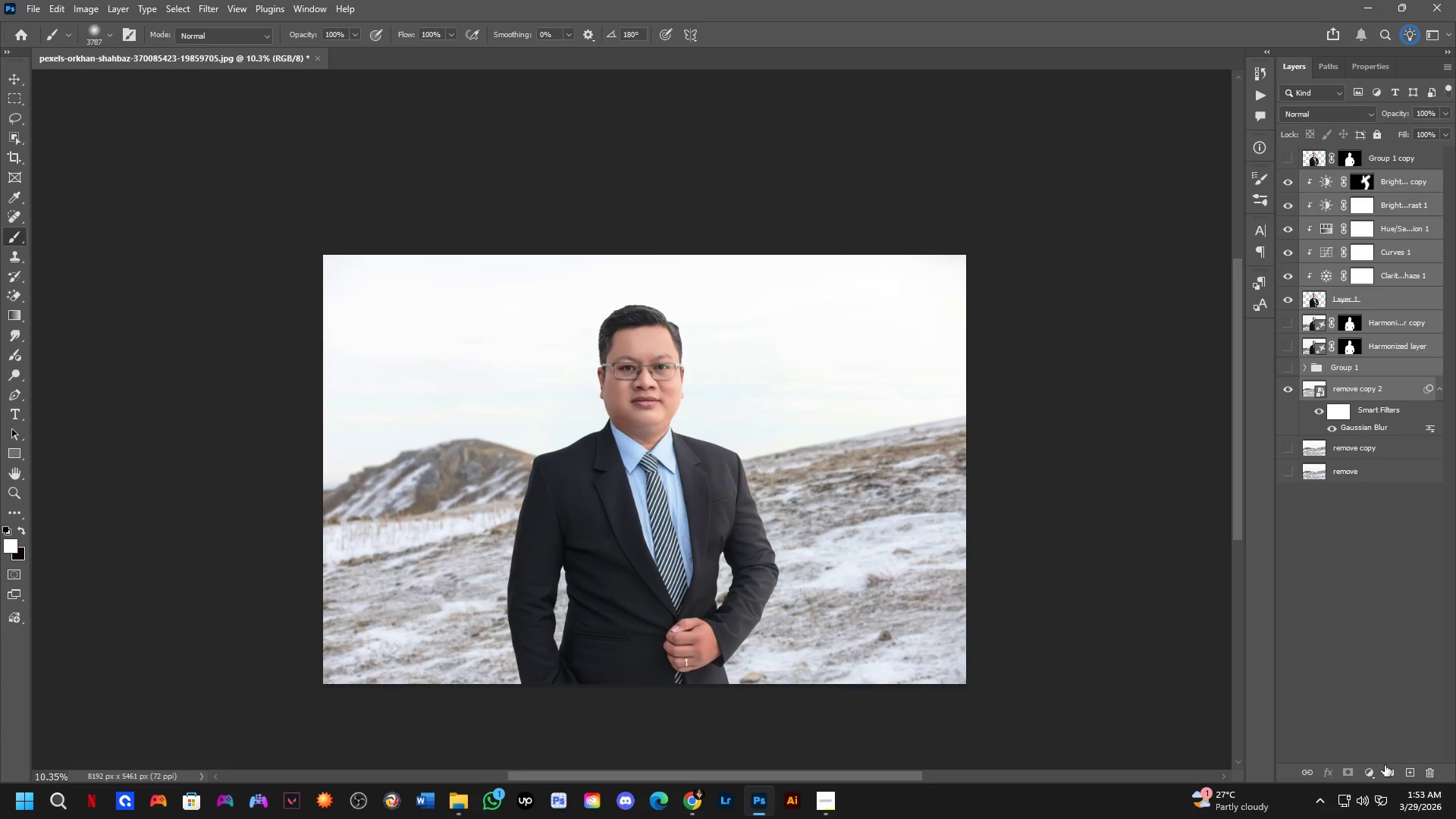 
key(Control+Shift+ShiftLeft)
 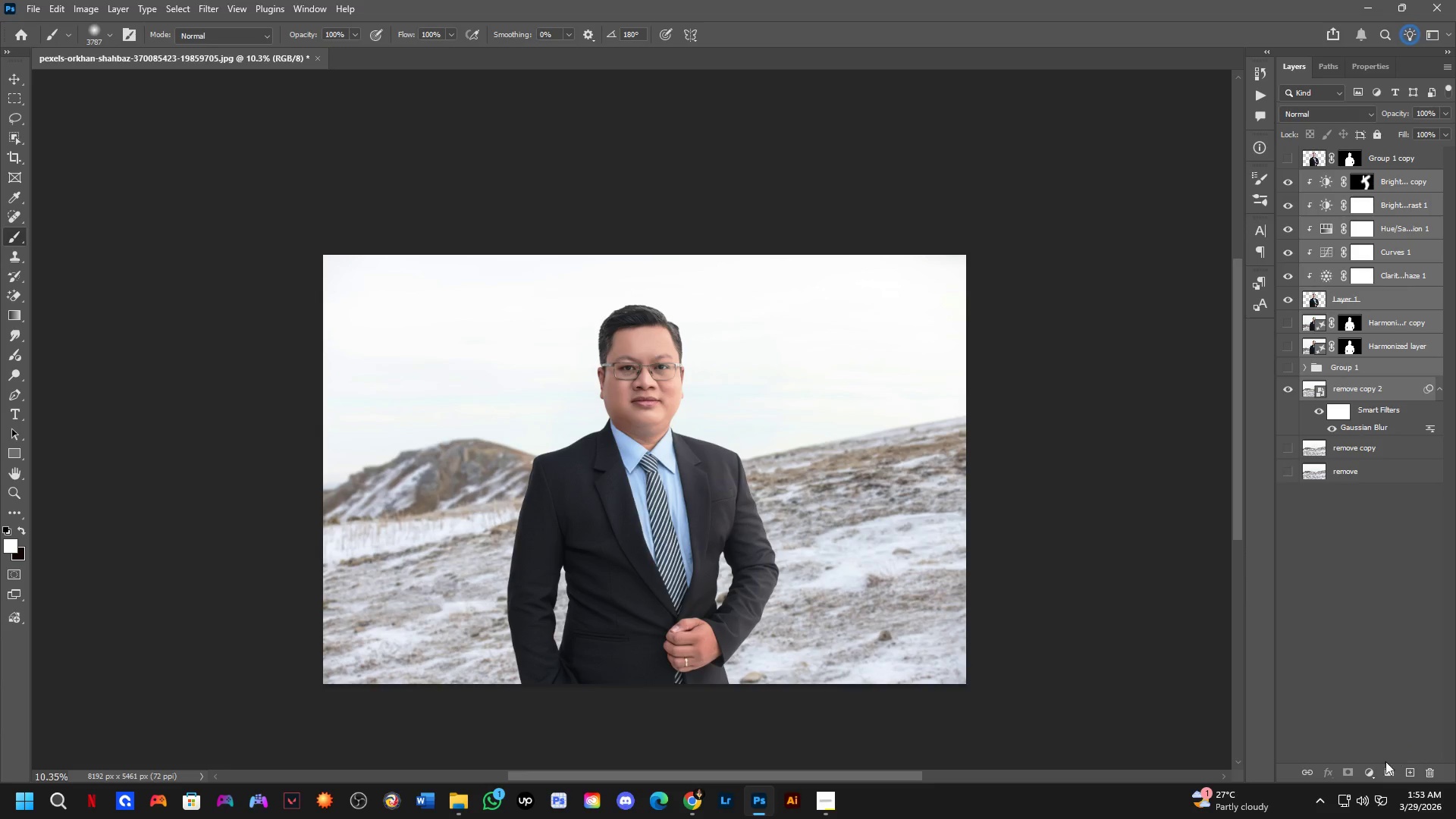 
left_click([1384, 770])
 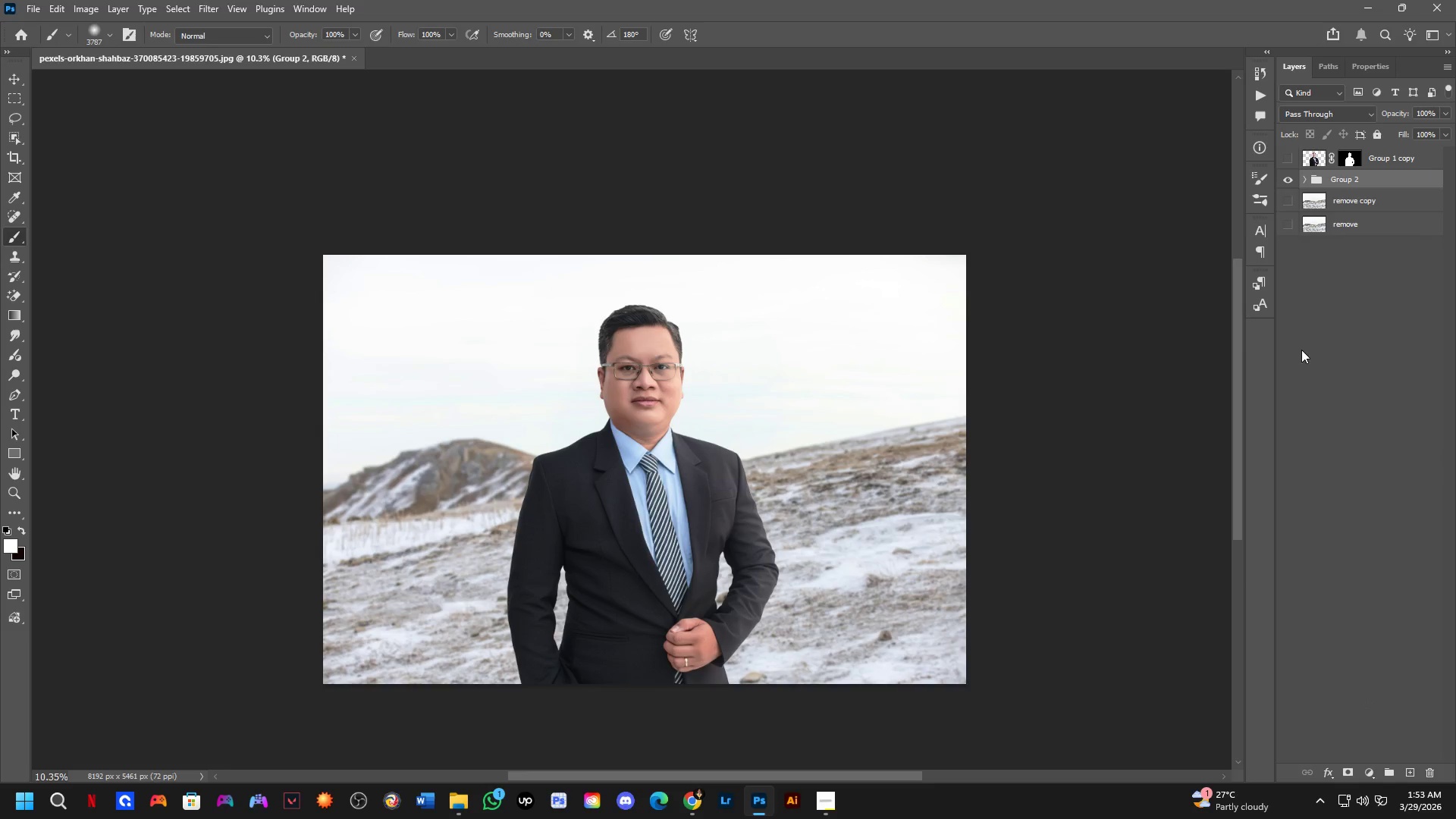 
hold_key(key=Space, duration=0.39)
 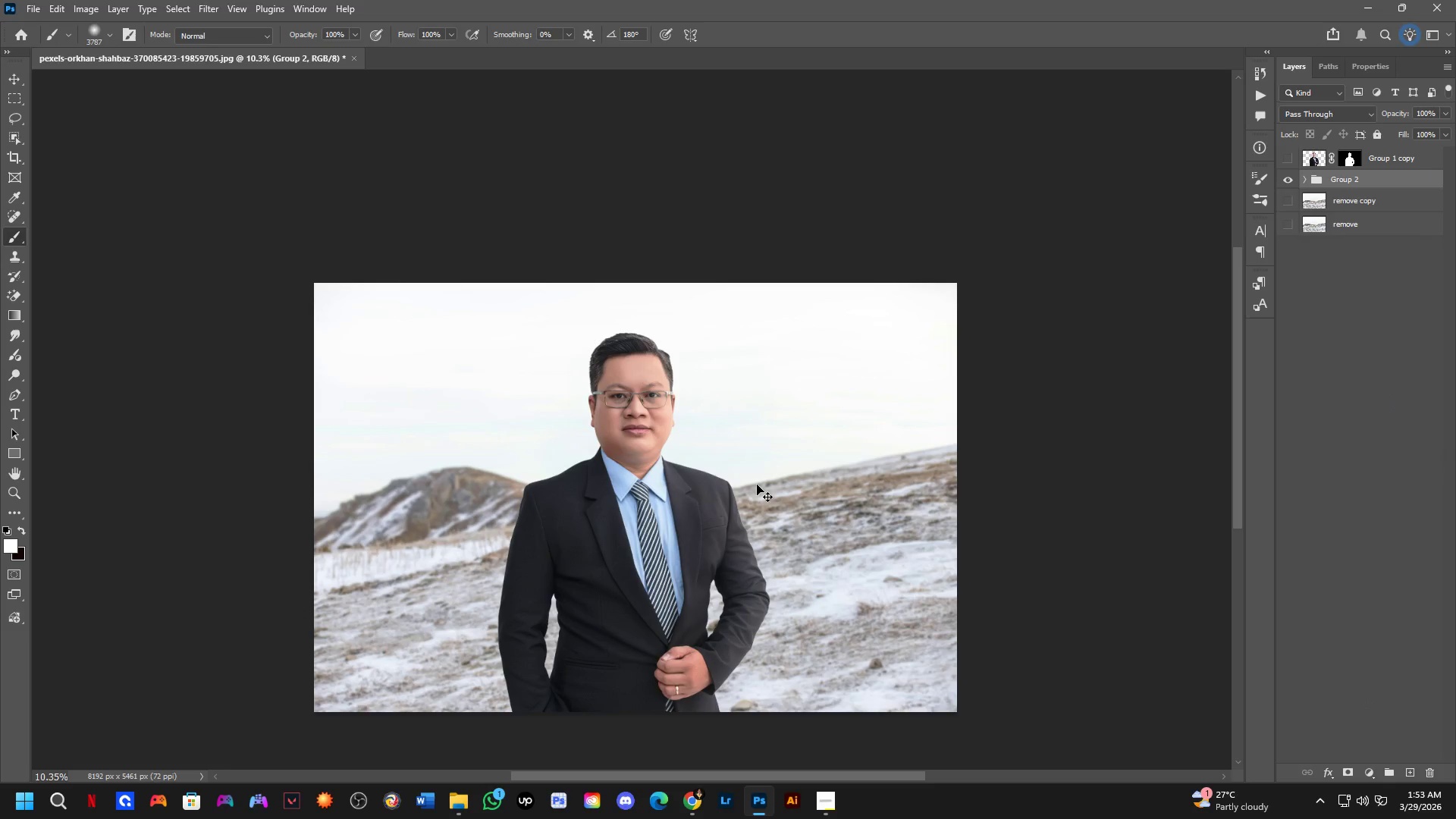 
left_click_drag(start_coordinate=[753, 460], to_coordinate=[744, 488])
 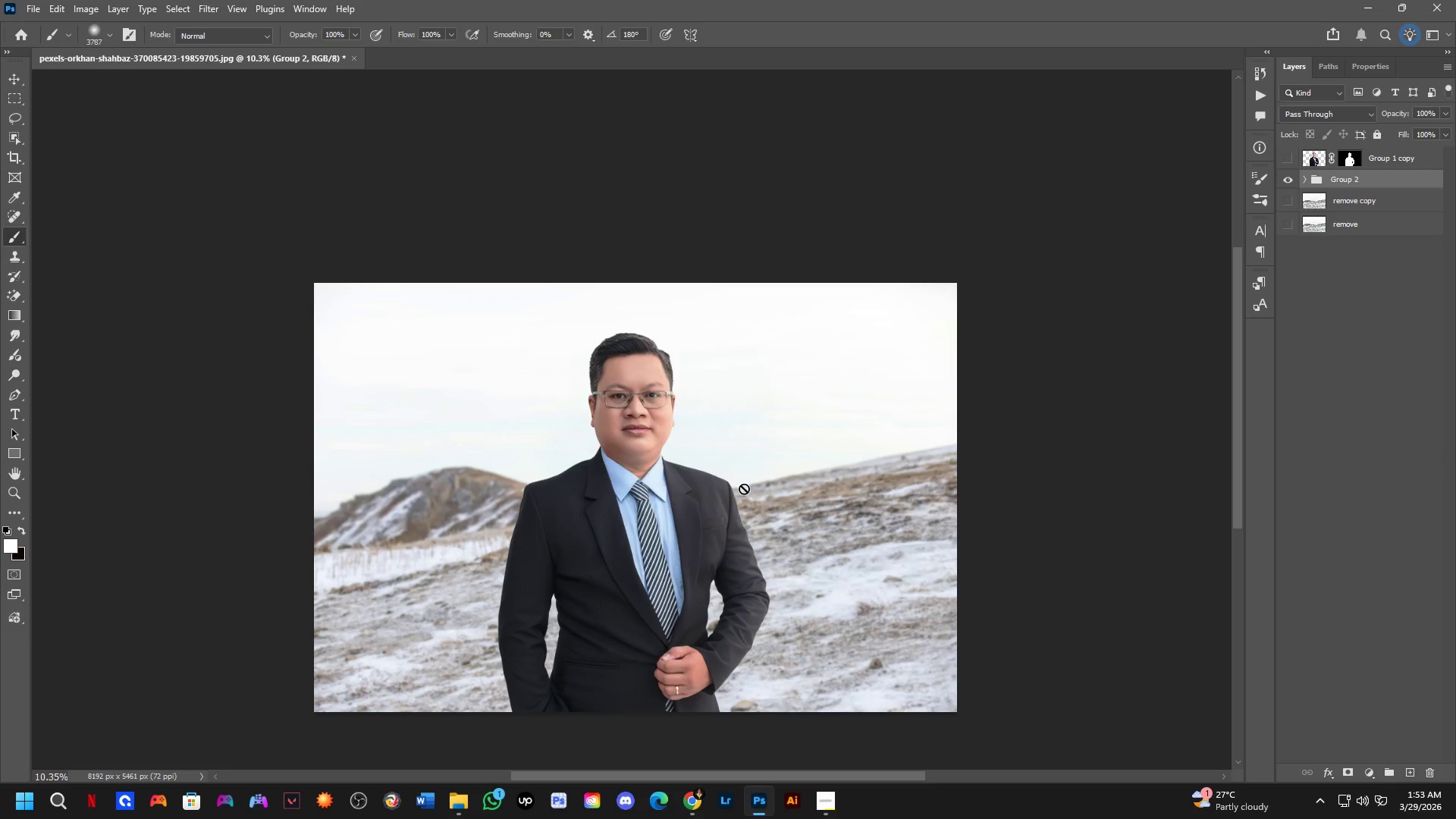 
key(Control+J)
 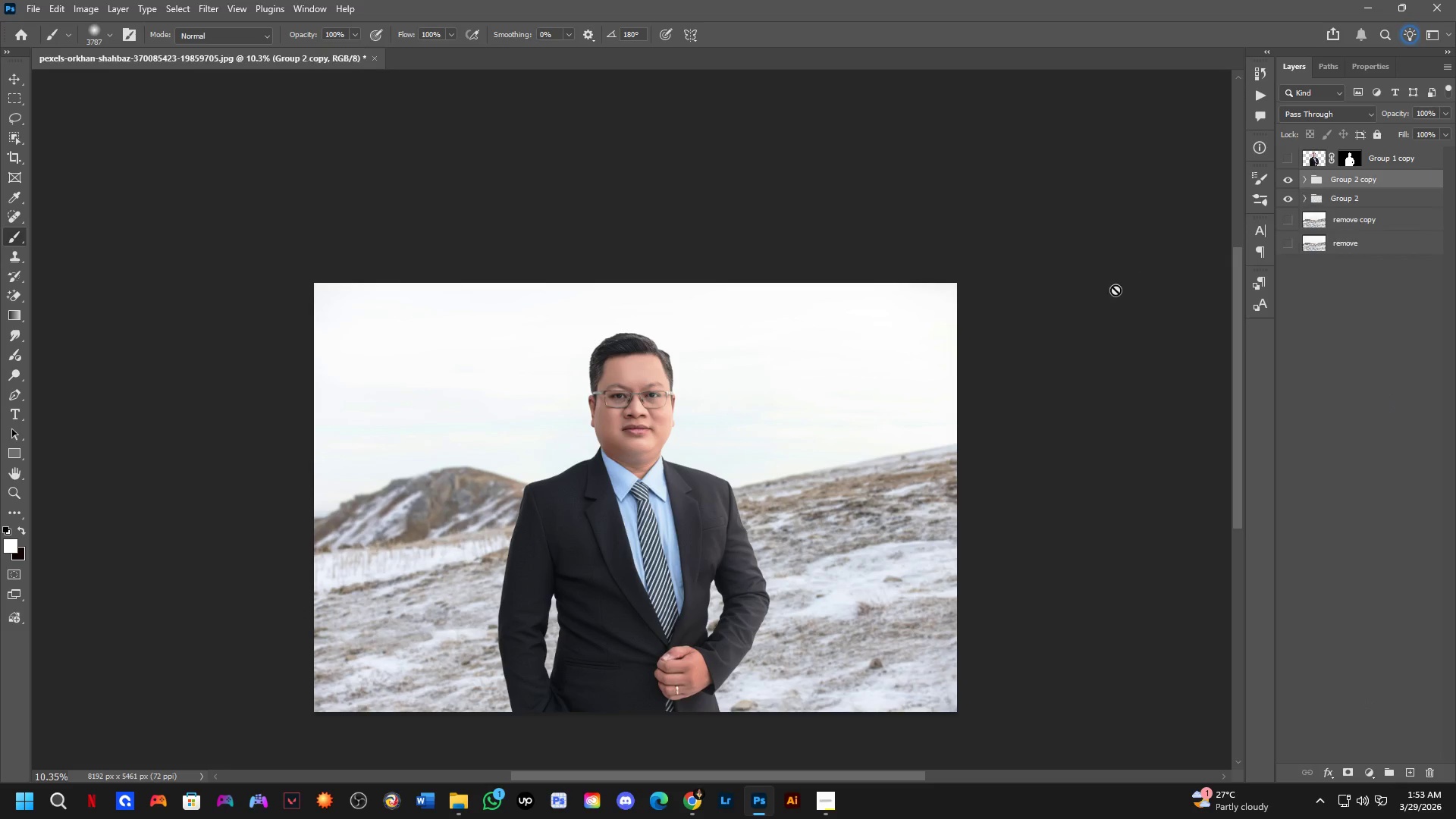 
key(Control+E)
 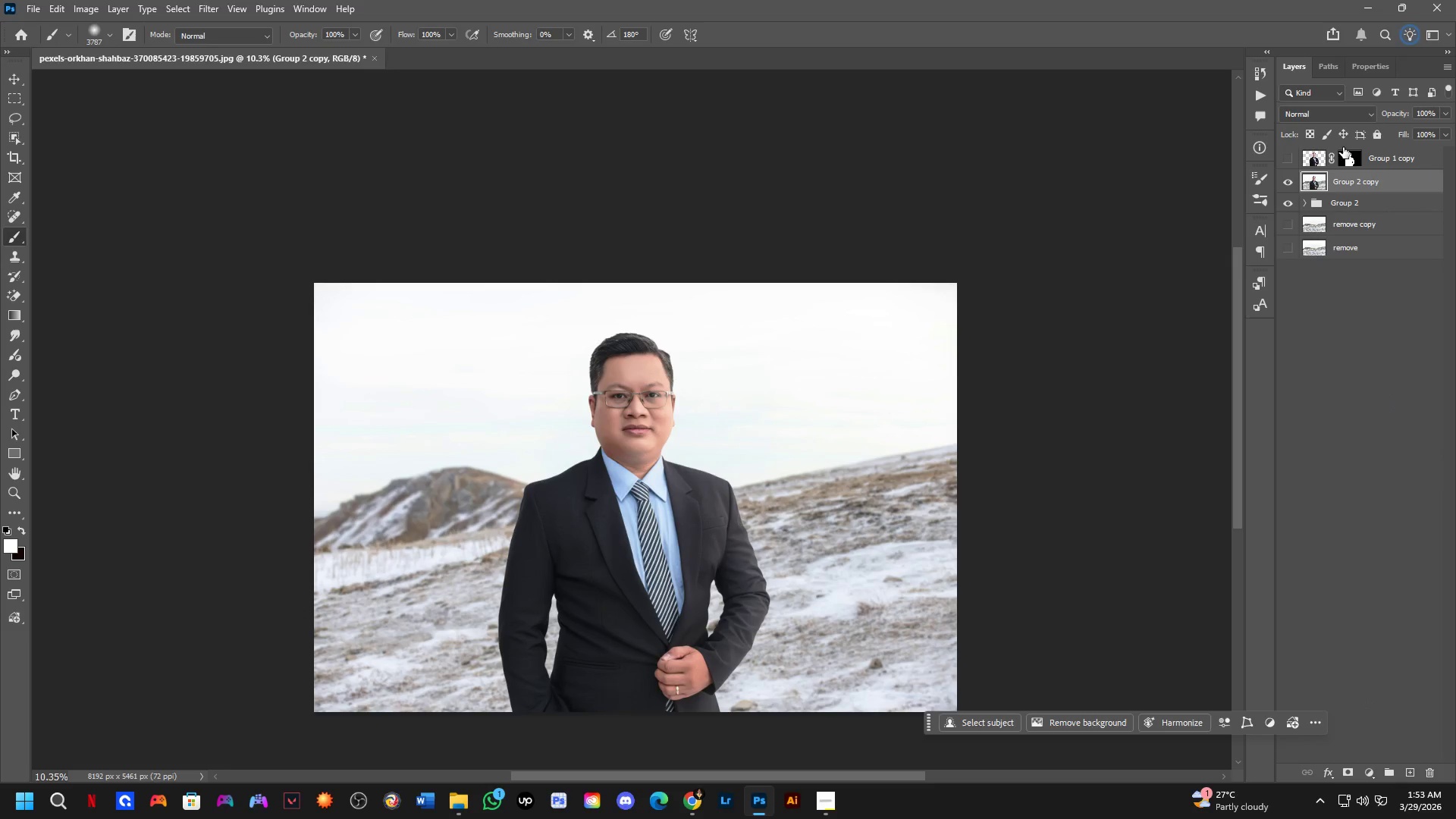 
key(Control+T)
 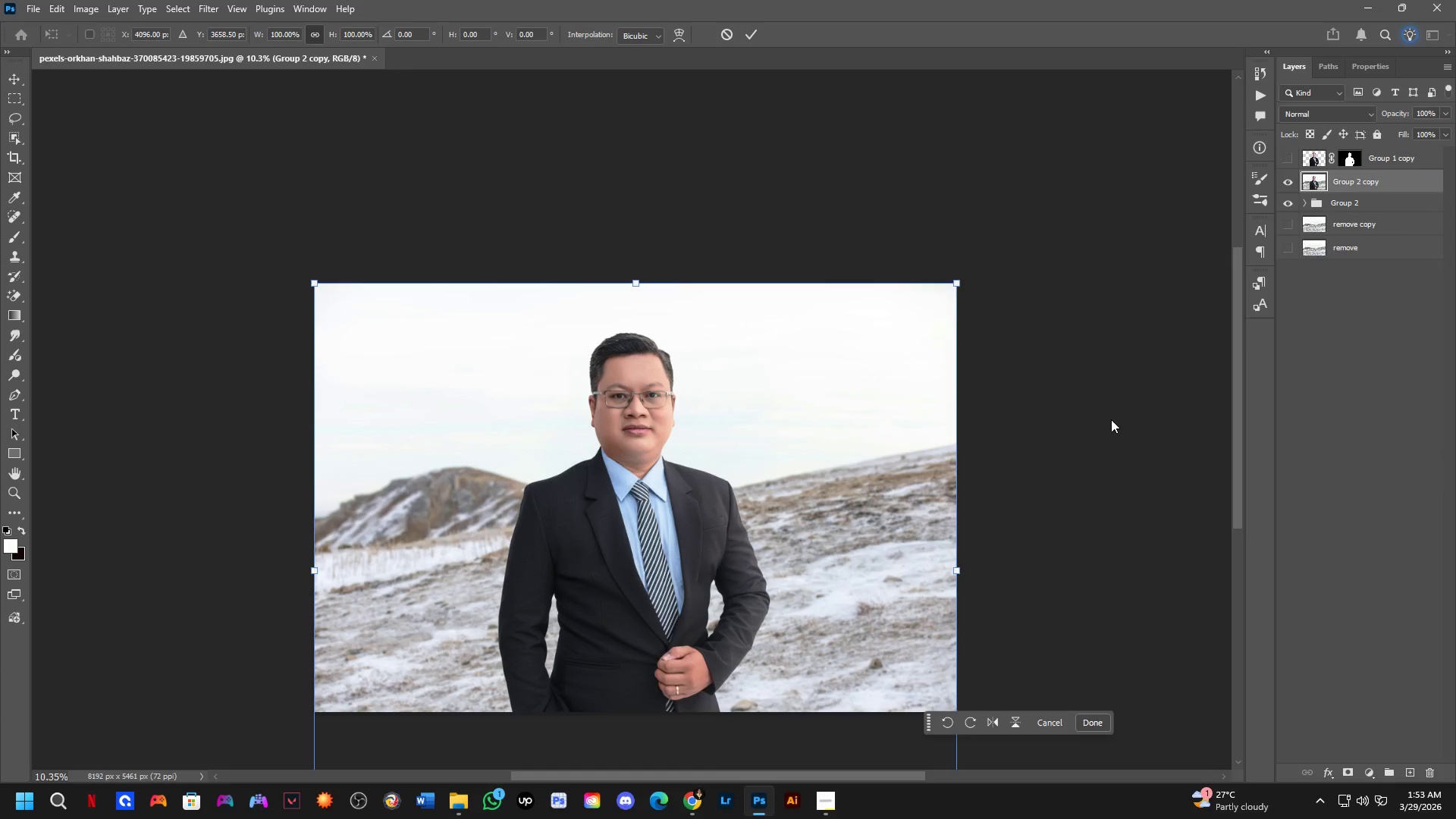 
key(NumpadEnter)
 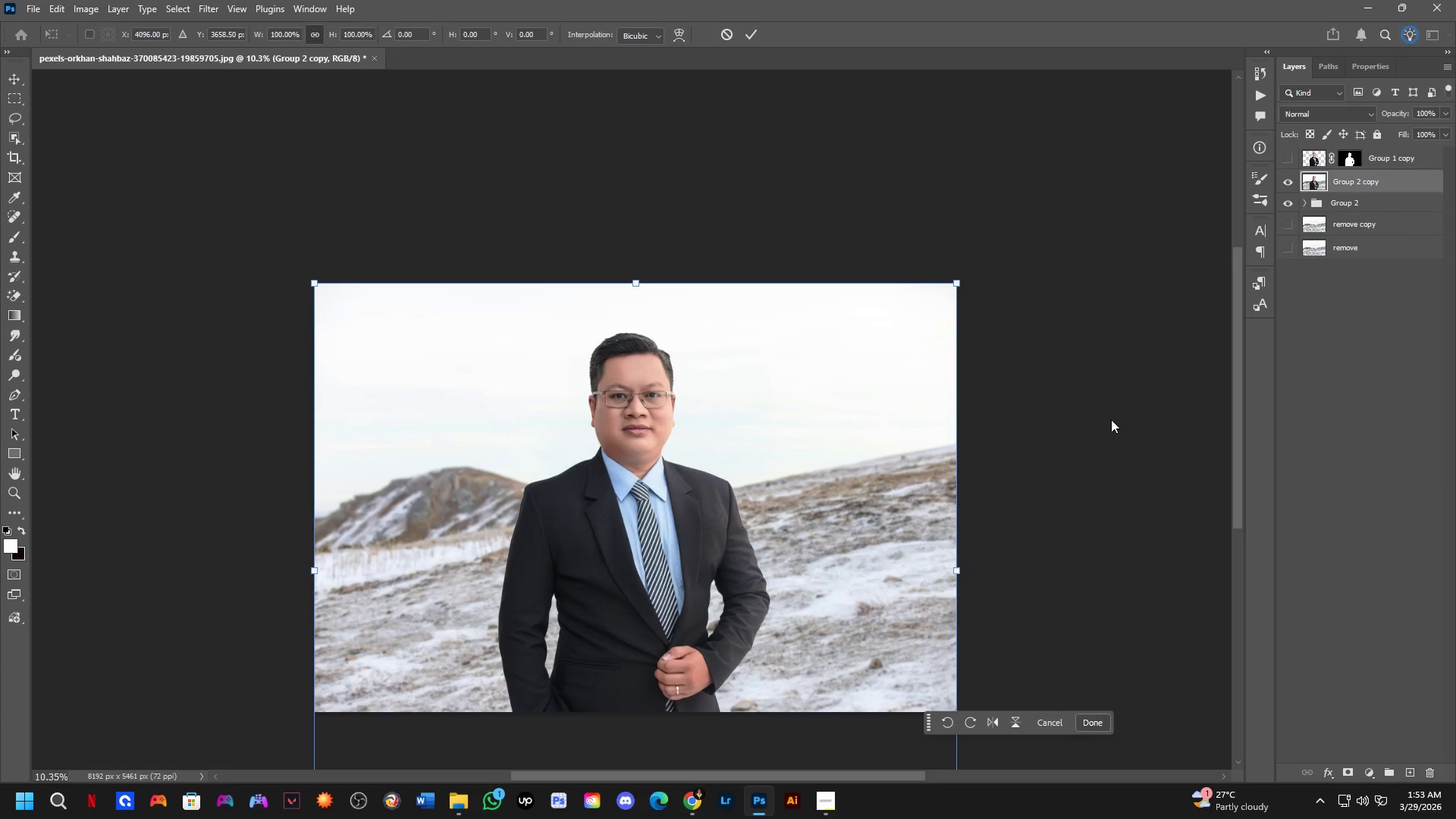 
key(Control+A)
 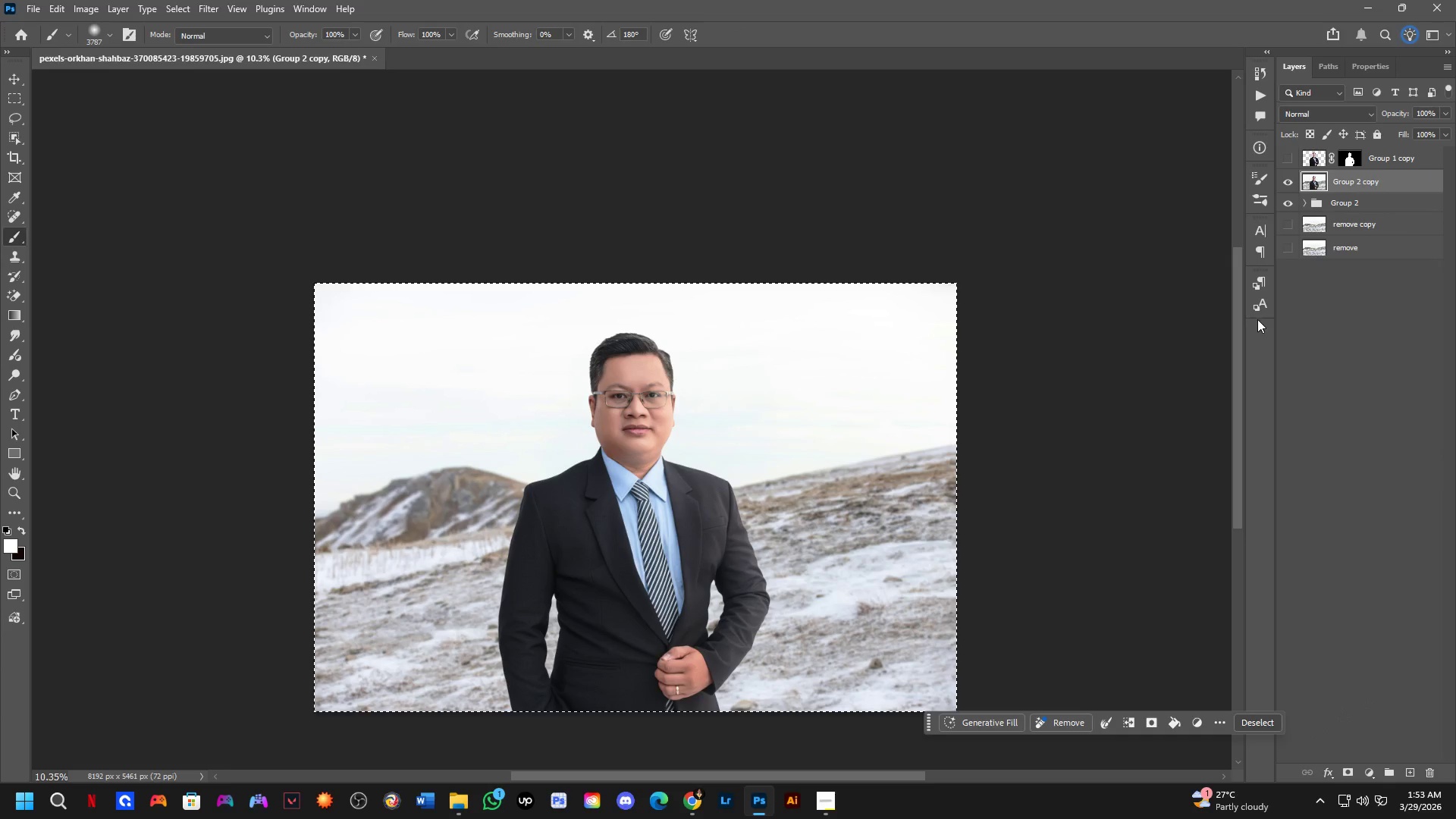 
key(Control+J)
 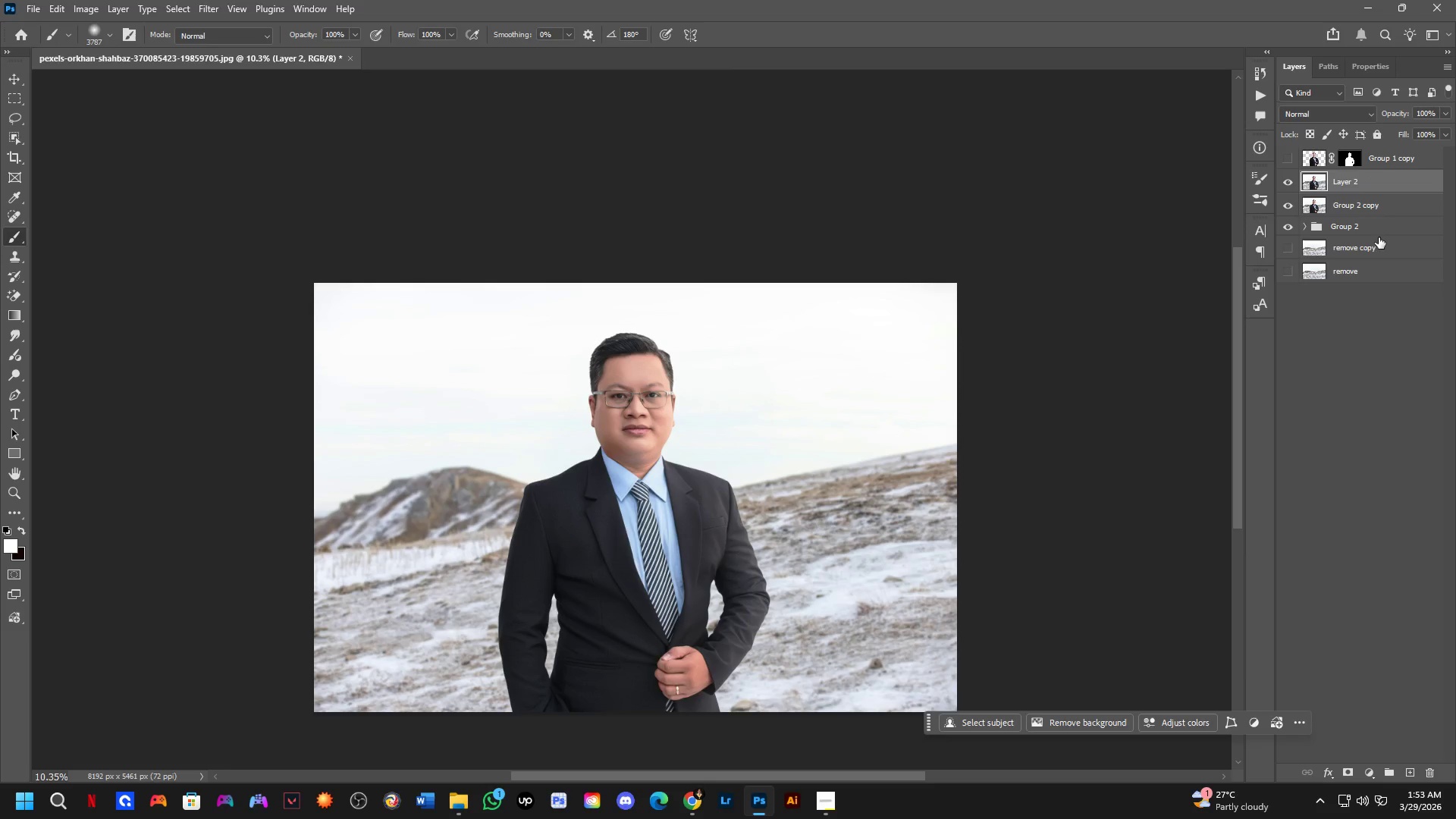 
left_click([1383, 209])
 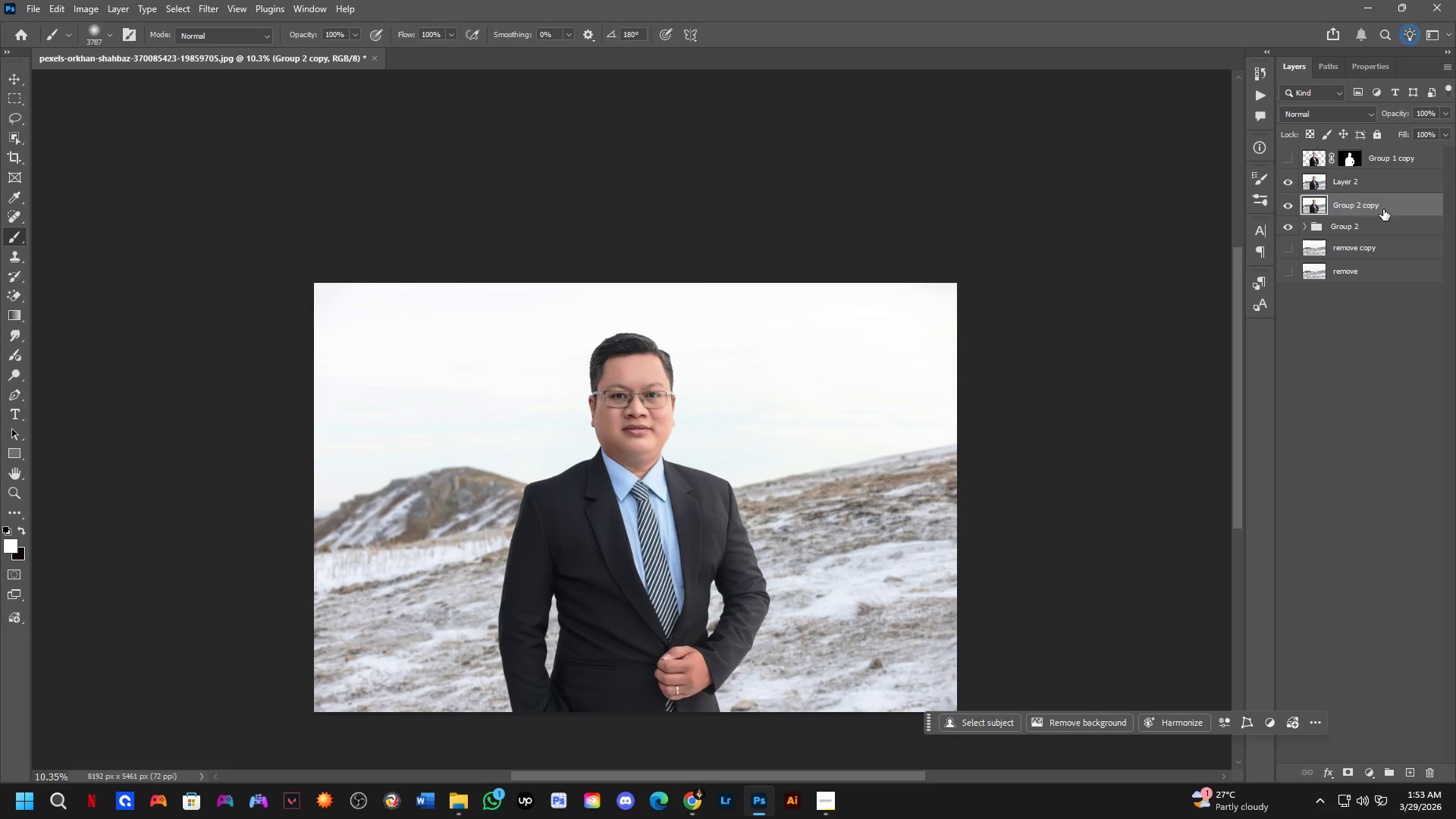 
key(Backspace)
 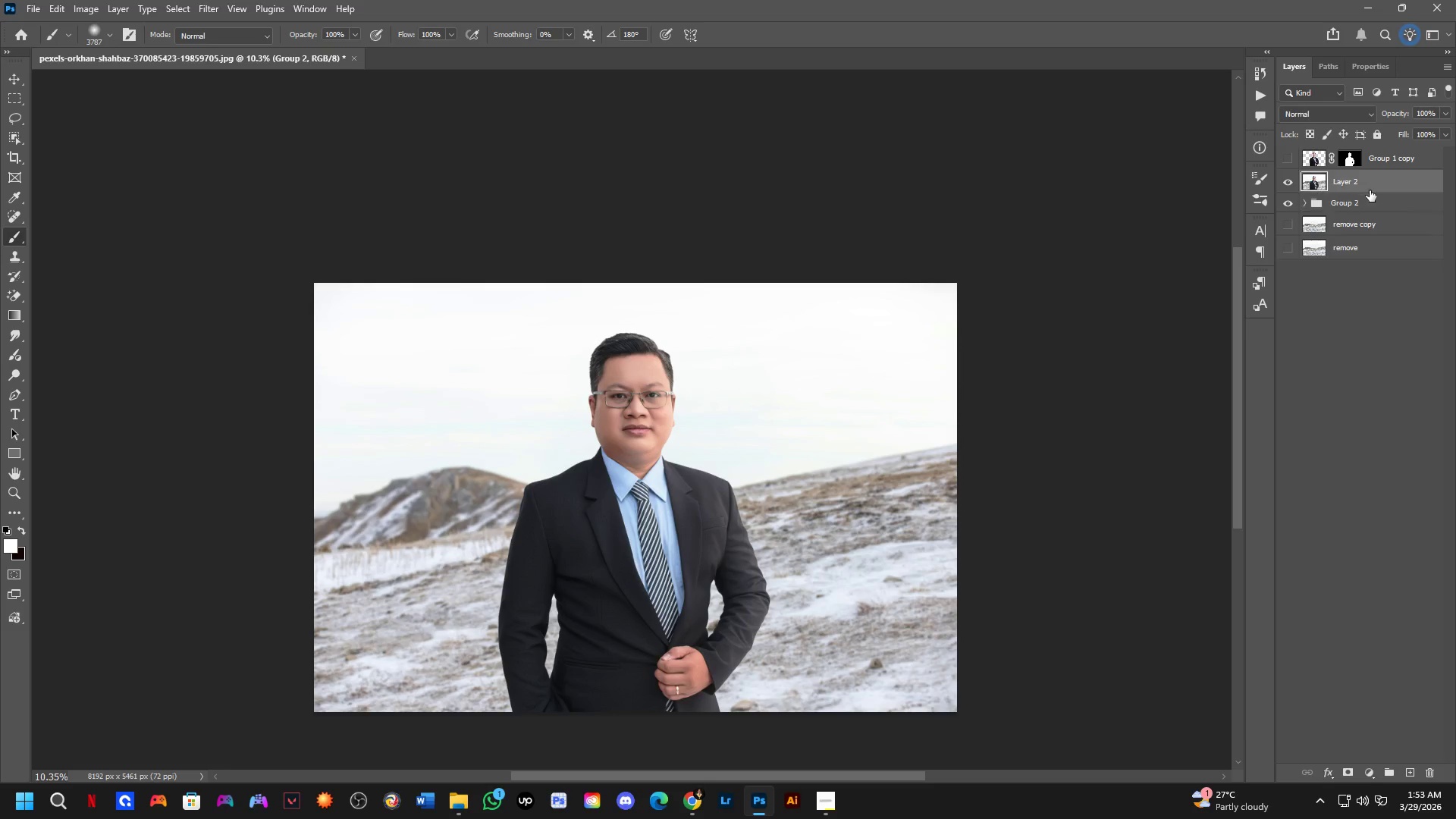 
right_click([1370, 190])
 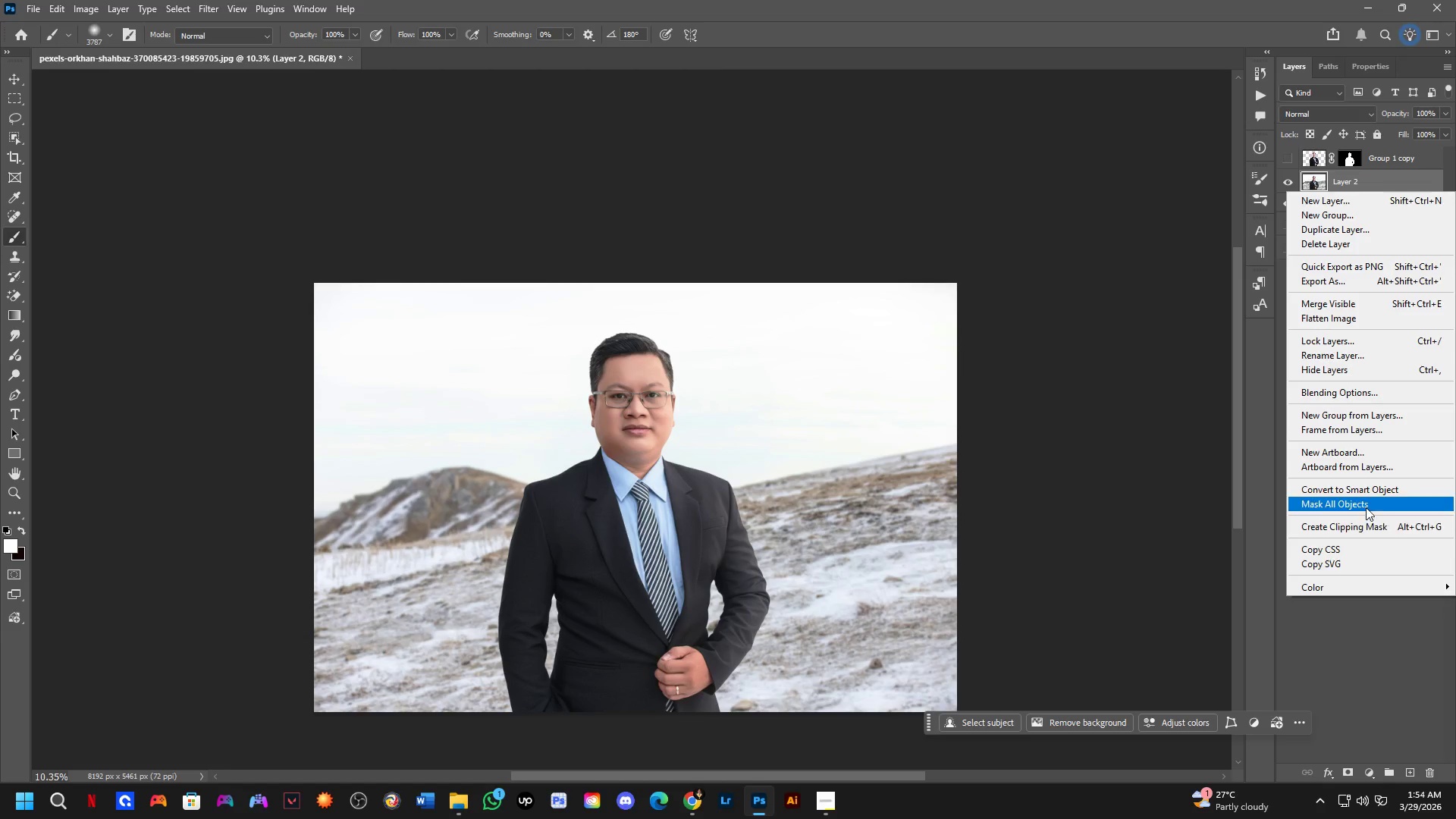 
left_click([1370, 494])
 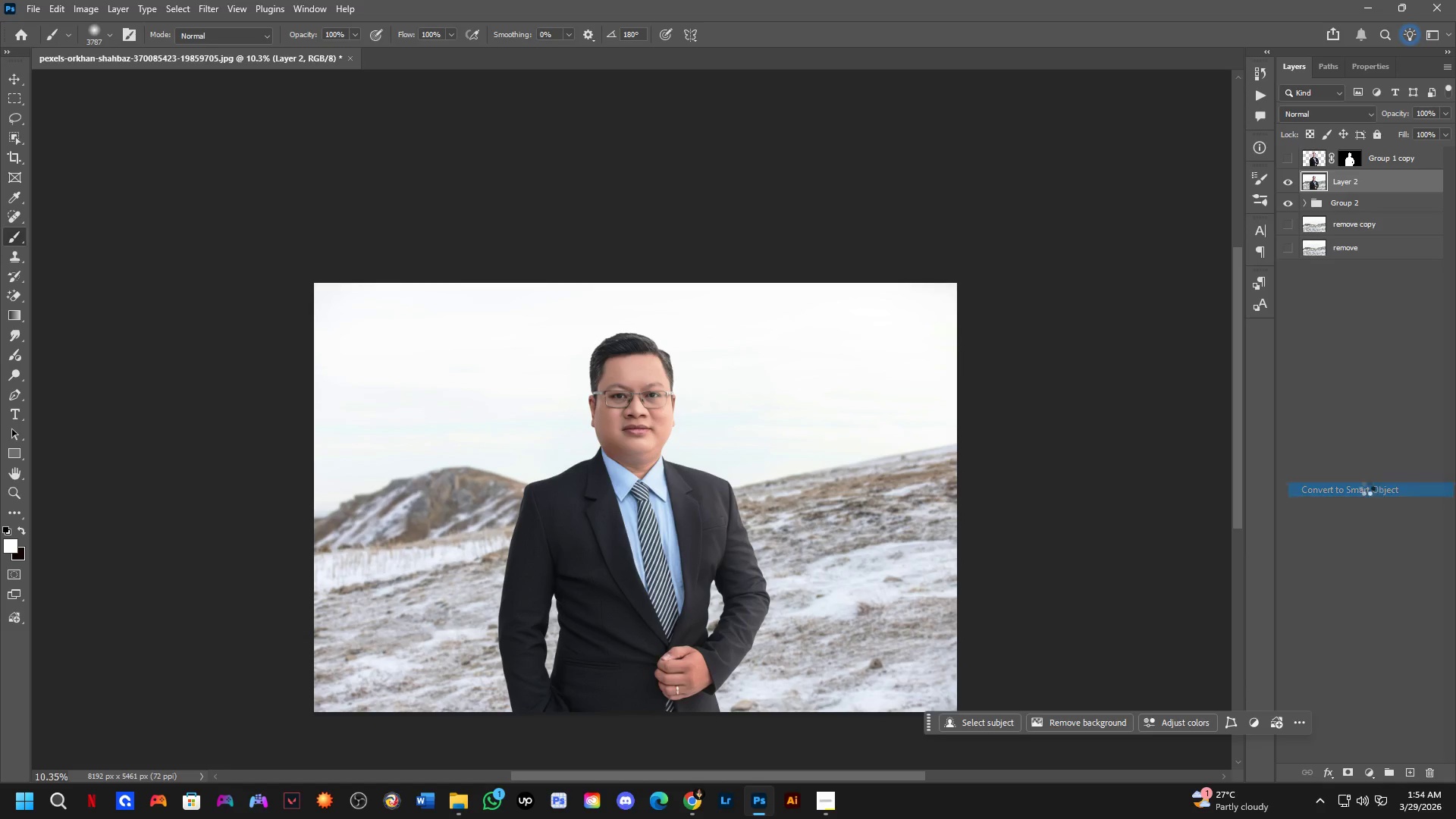 
hold_key(key=ControlLeft, duration=0.56)
 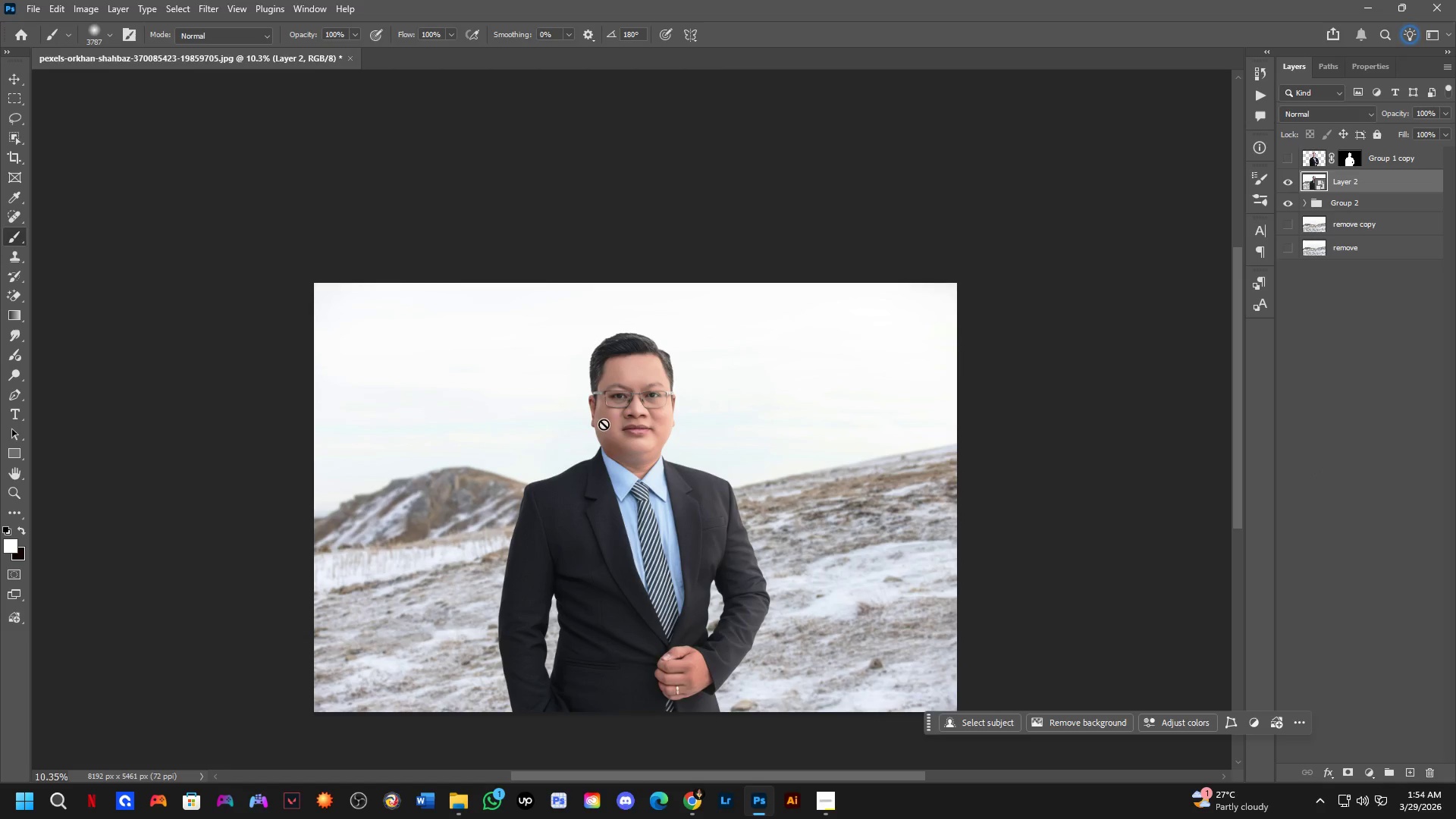 
hold_key(key=ShiftLeft, duration=0.53)
 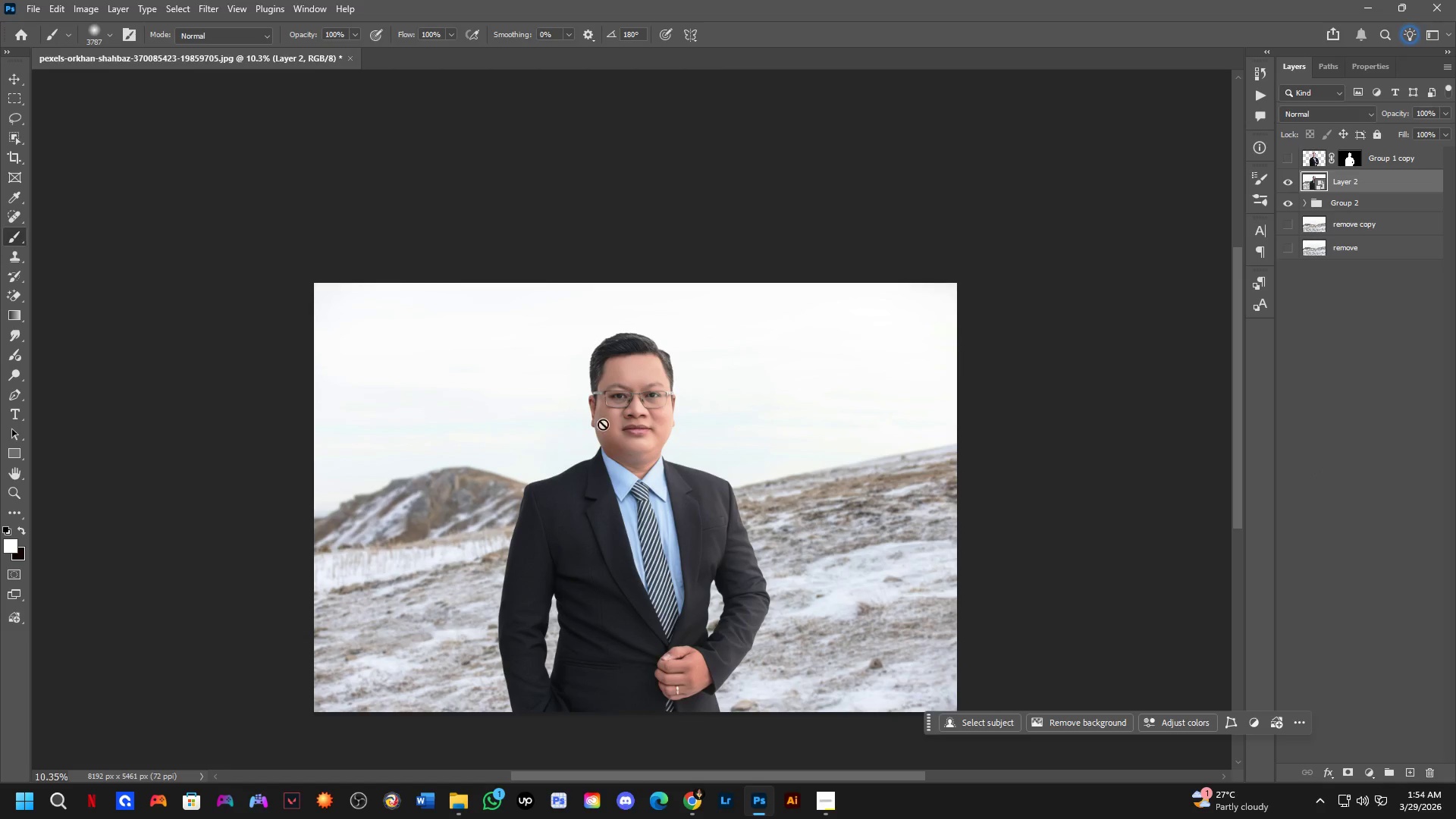 
key(Control+Shift+A)
 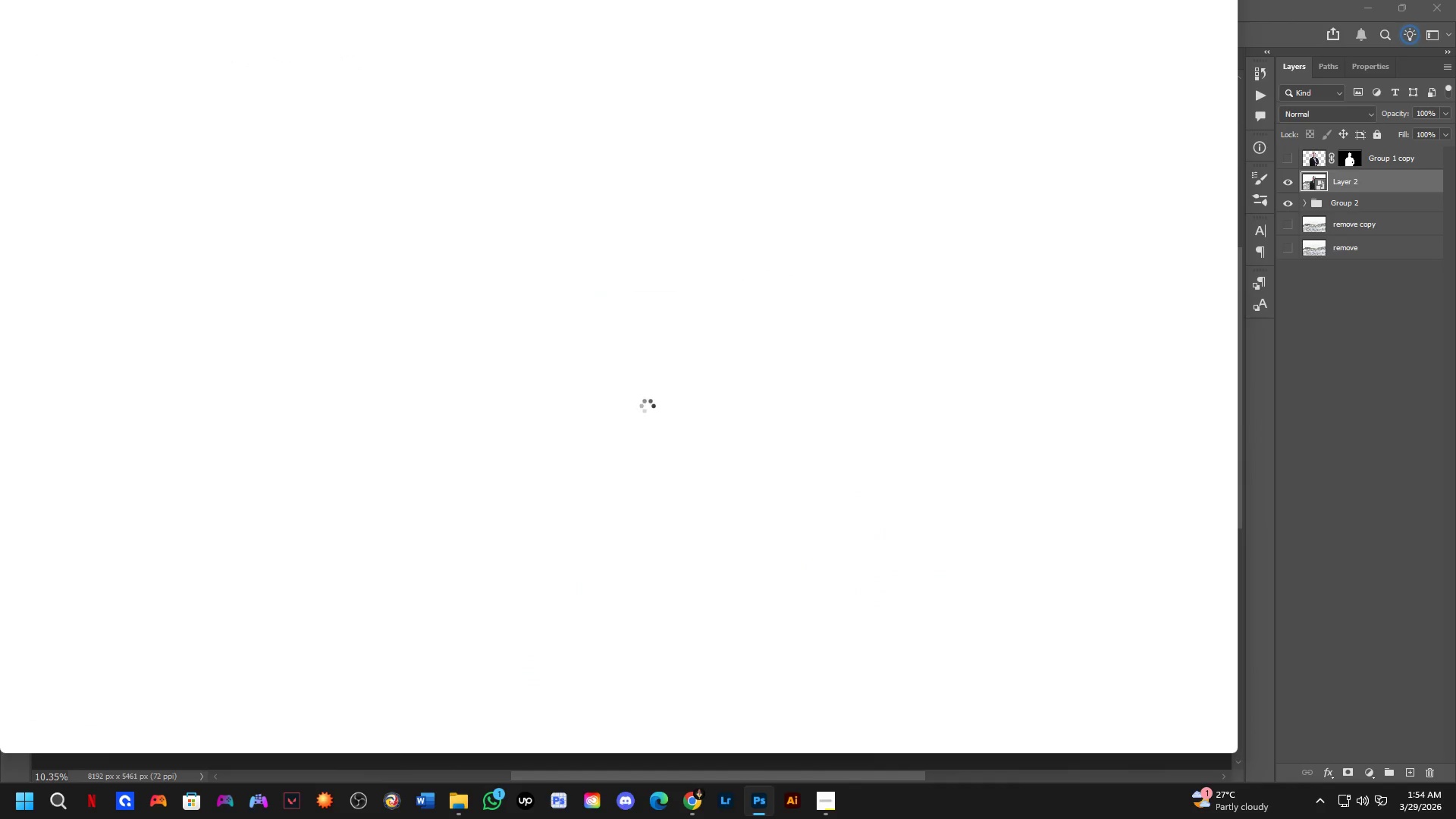 
left_click_drag(start_coordinate=[648, 367], to_coordinate=[617, 380])
 